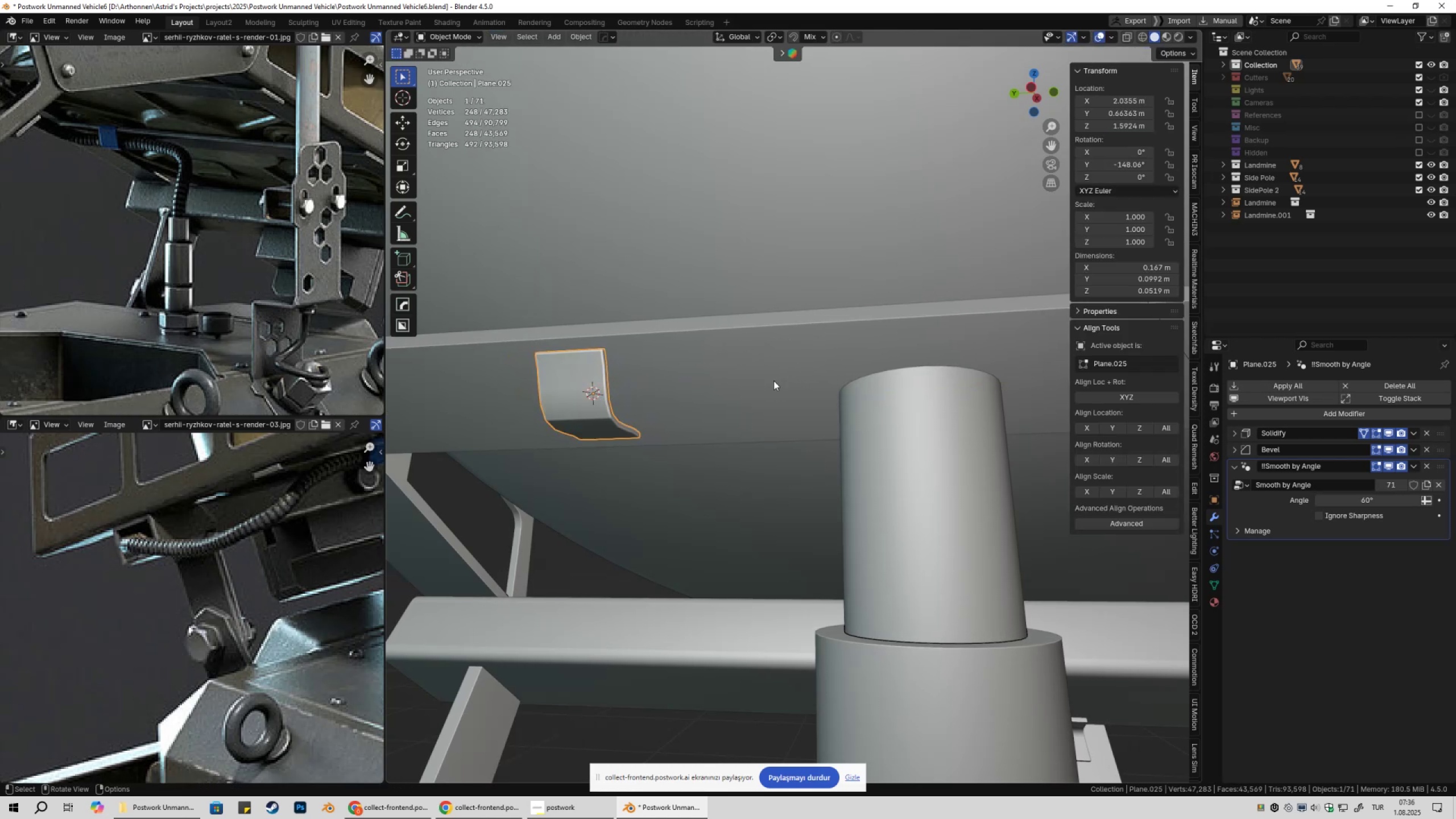 
key(Shift+ShiftLeft)
 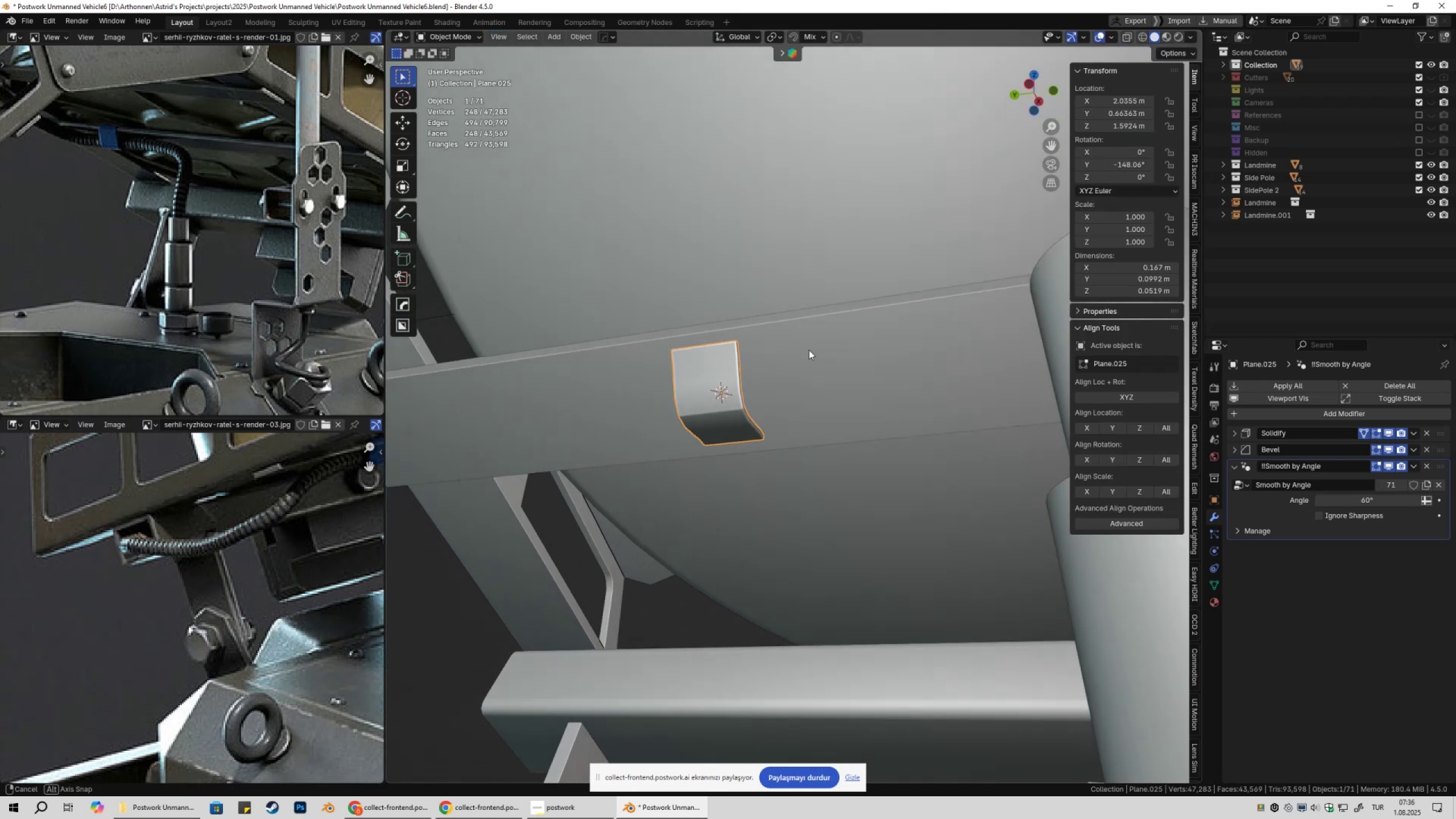 
key(Tab)
 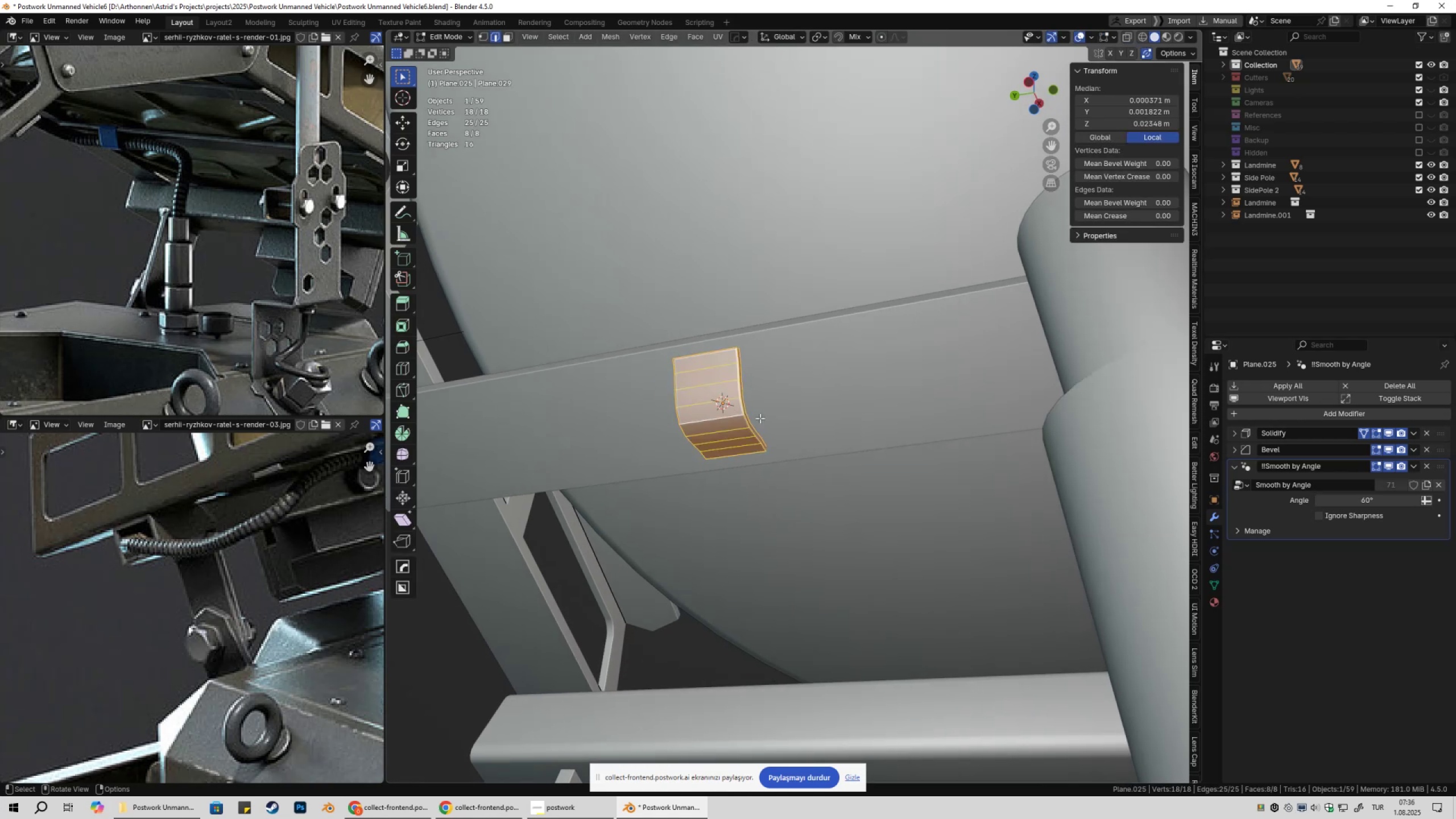 
scroll: coordinate [740, 433], scroll_direction: up, amount: 5.0
 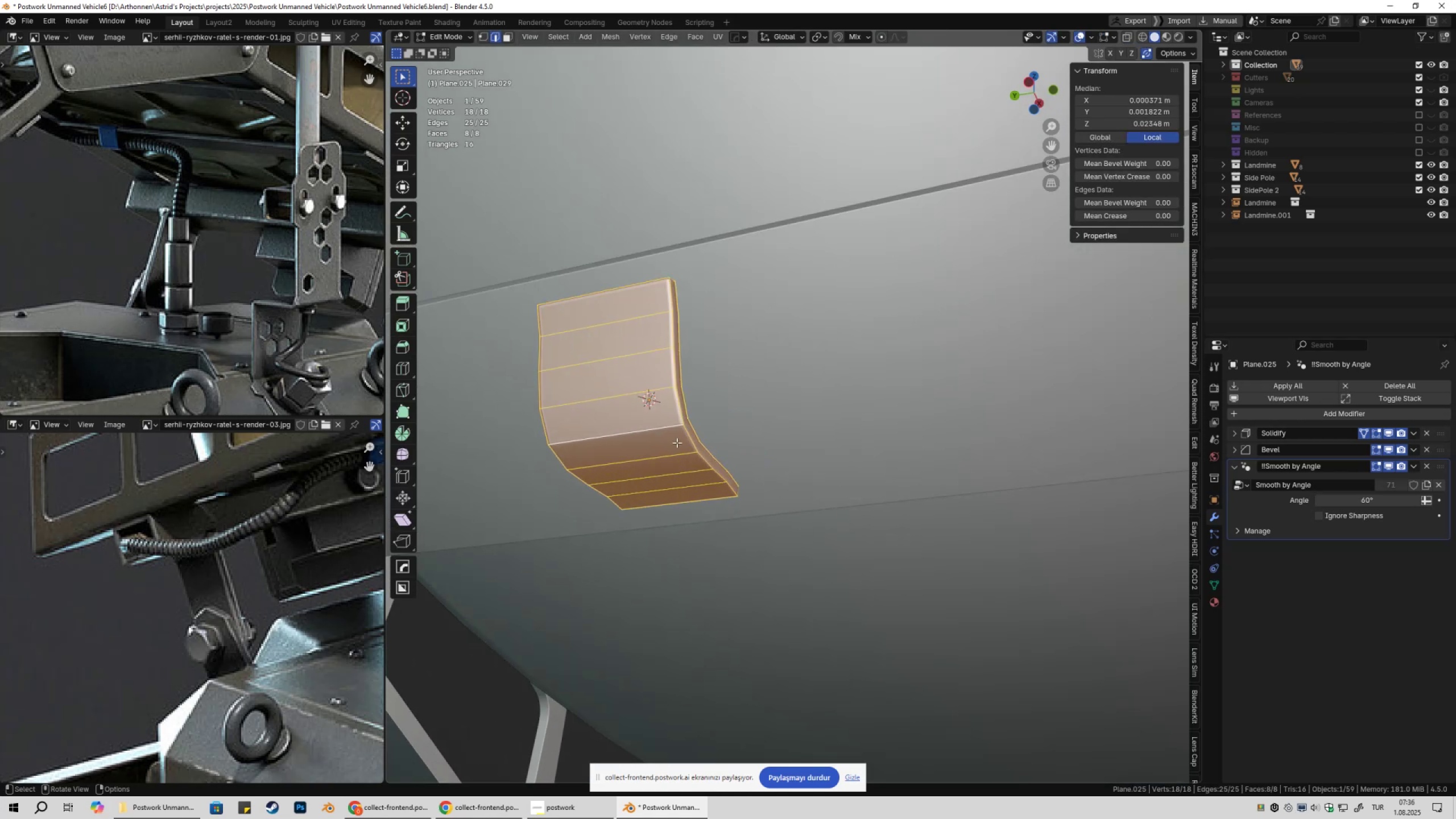 
left_click([675, 443])
 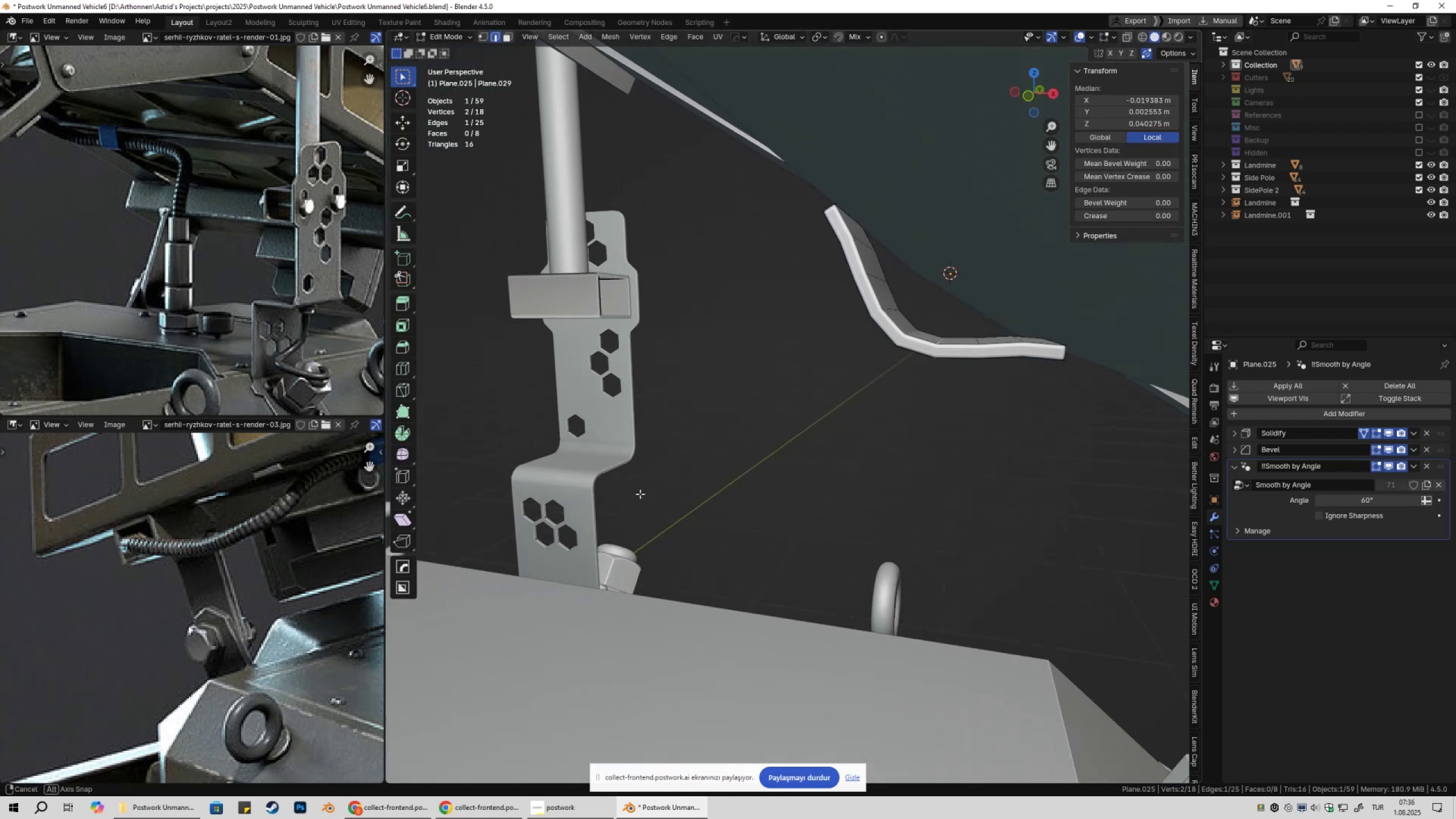 
key(Shift+ShiftLeft)
 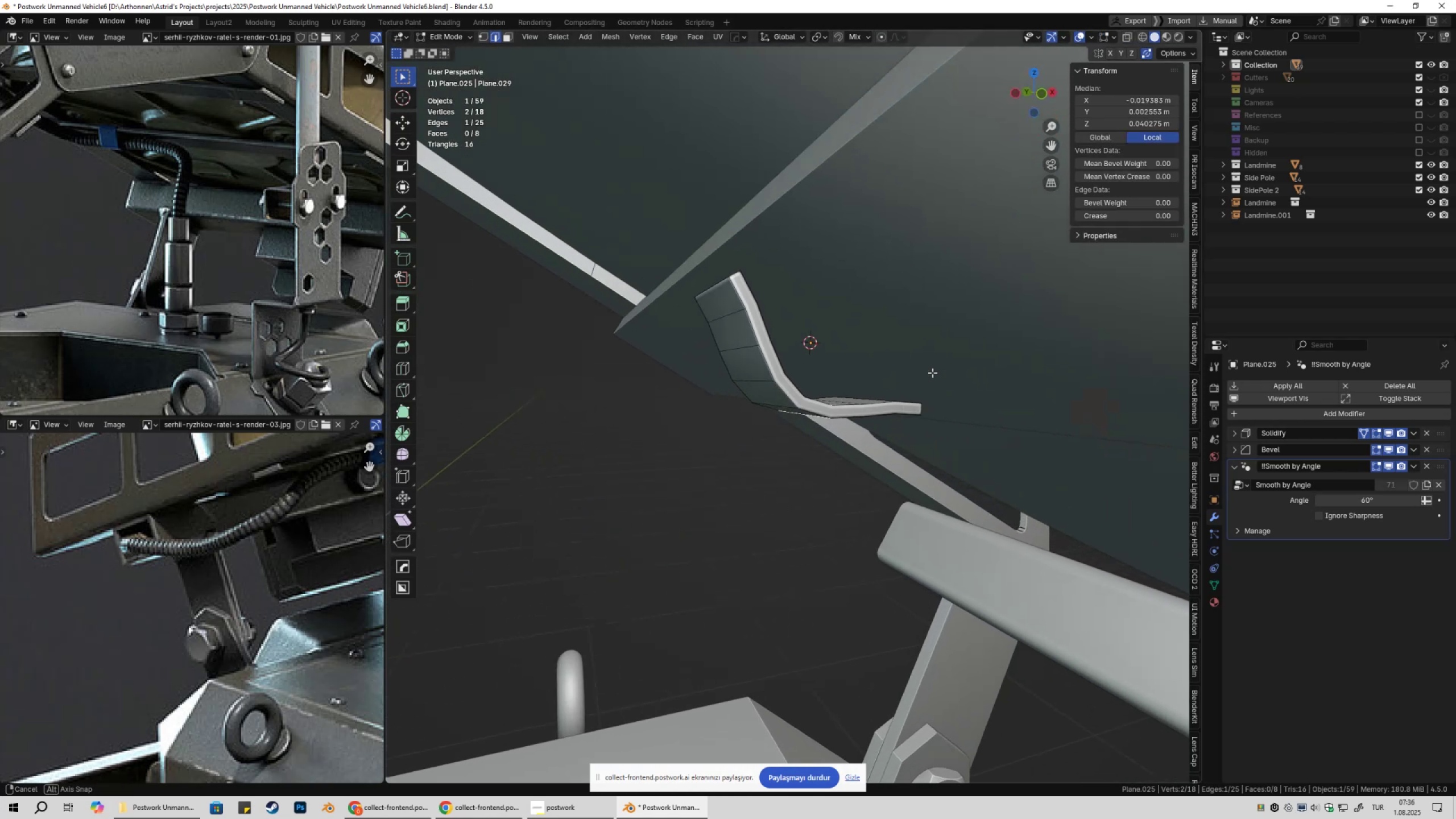 
key(2)
 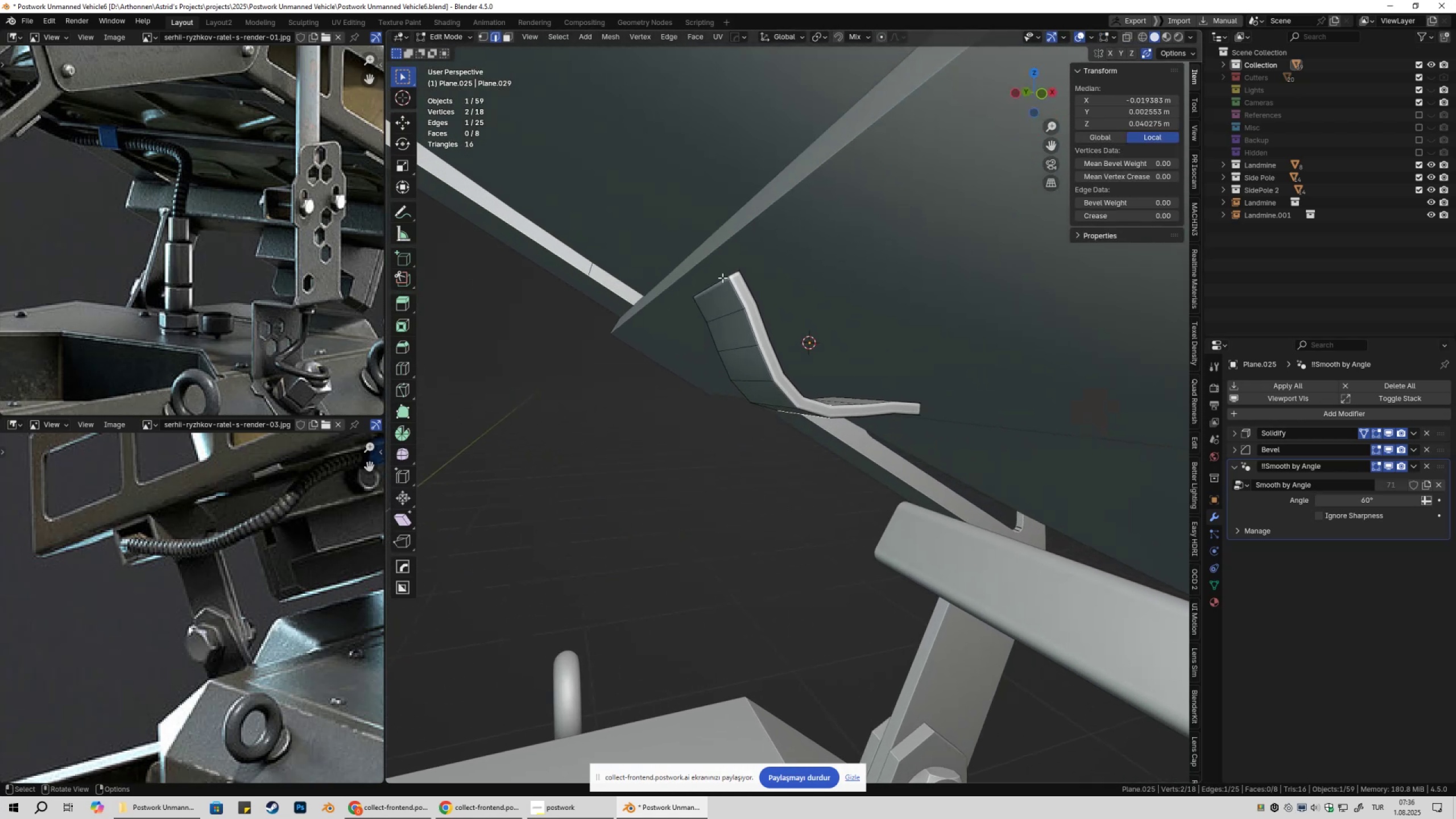 
left_click([722, 278])
 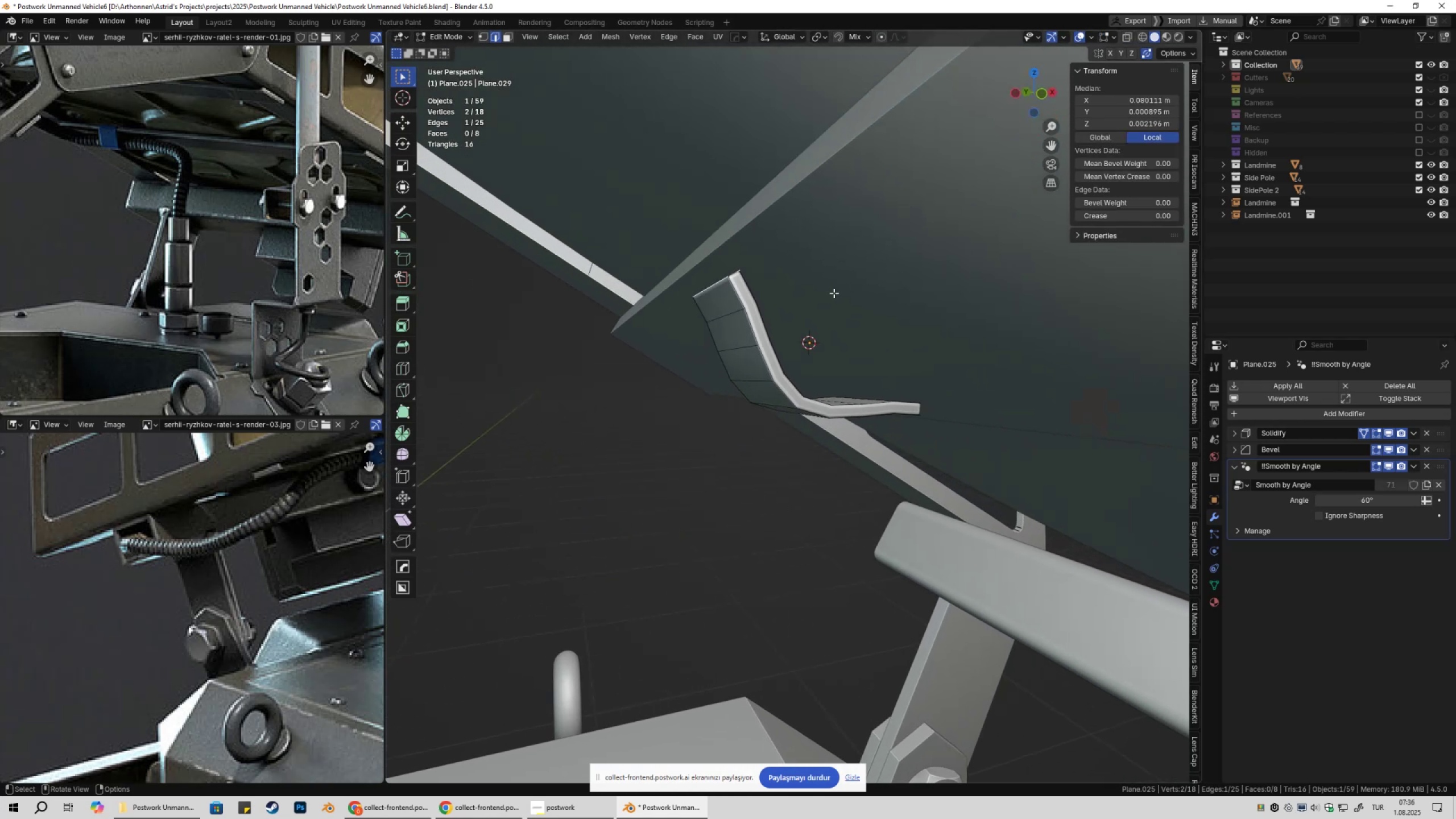 
key(Shift+ShiftLeft)
 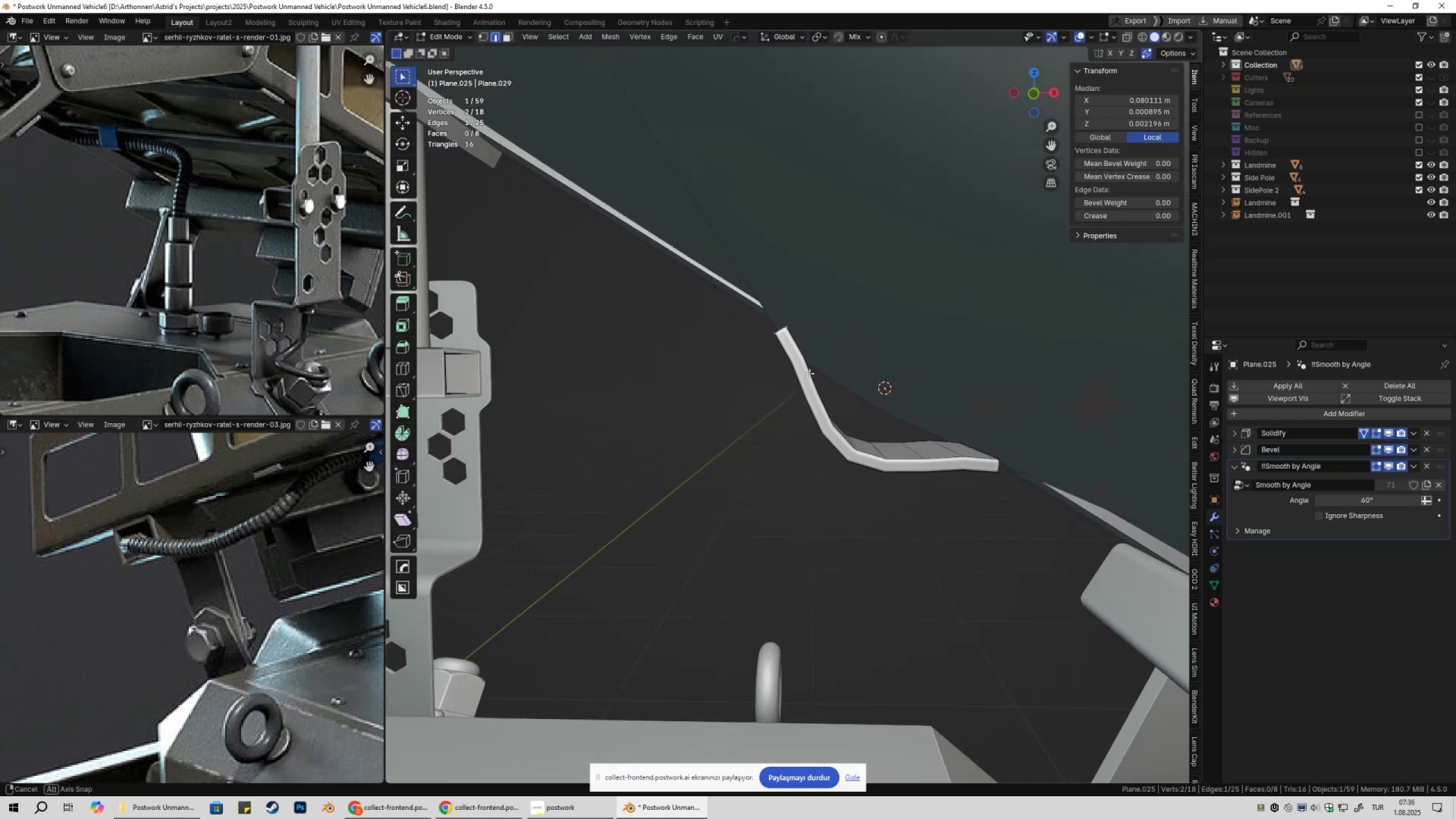 
key(Numpad1)
 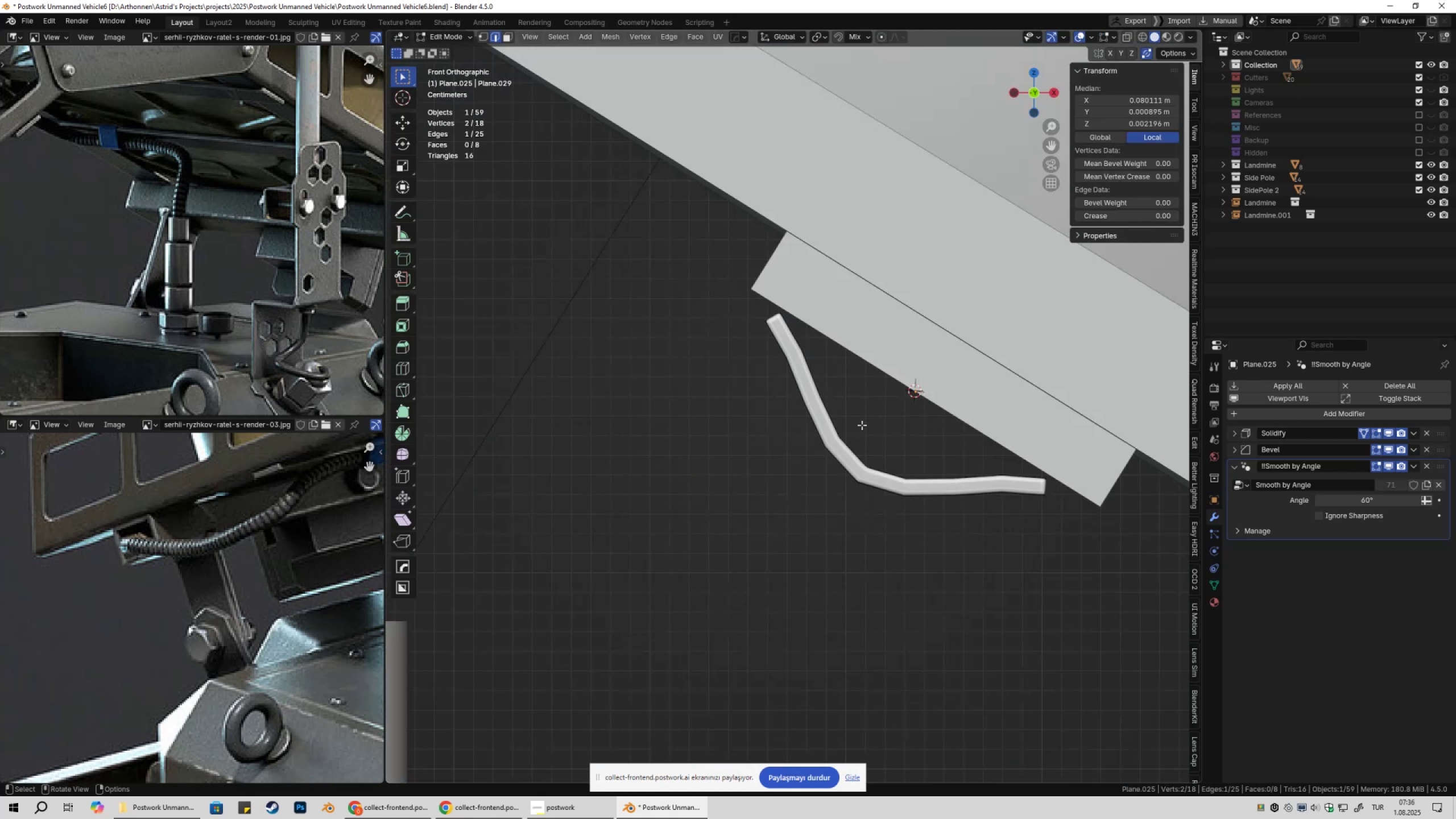 
scroll: coordinate [843, 421], scroll_direction: up, amount: 2.0
 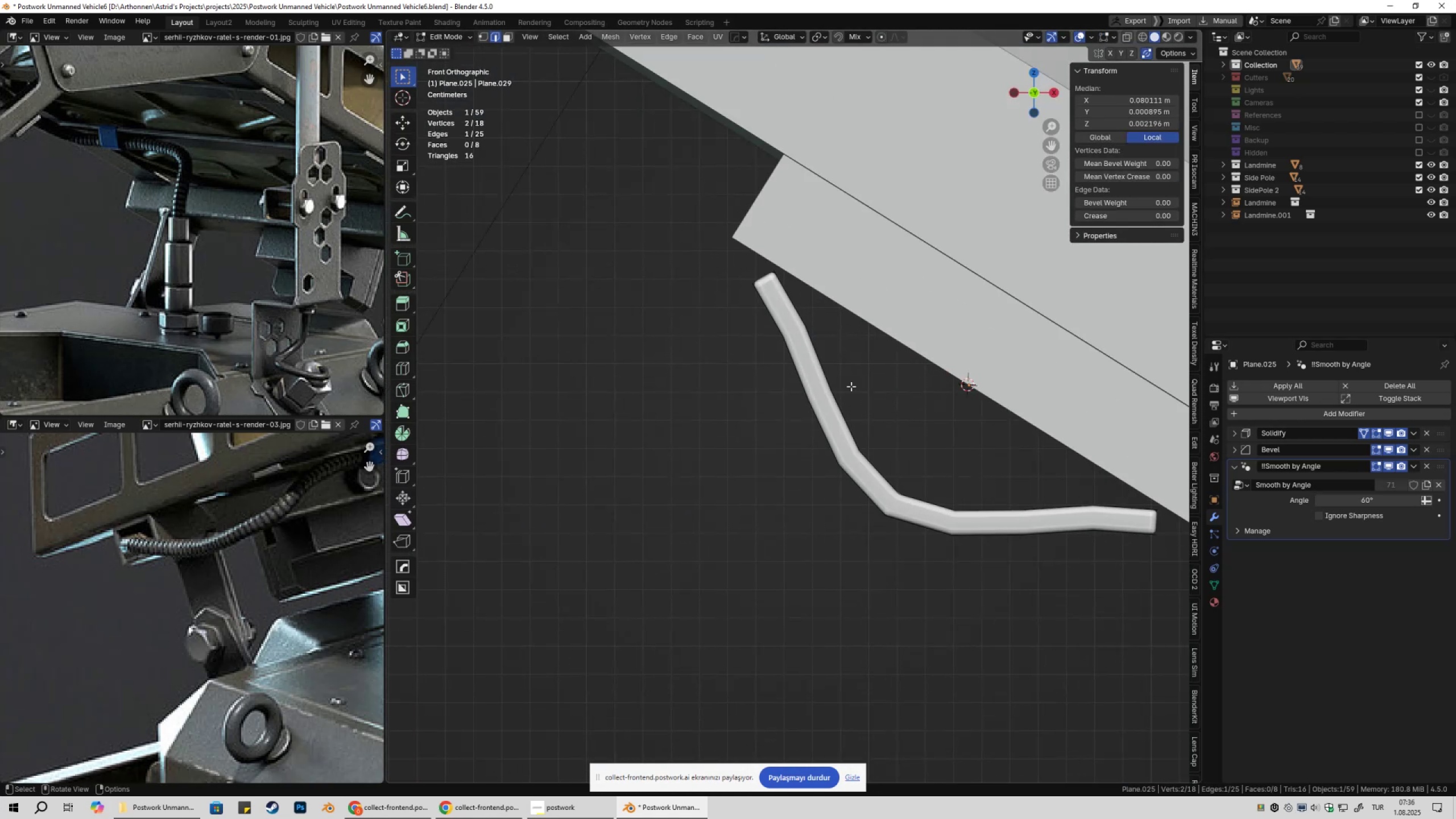 
key(Shift+ShiftLeft)
 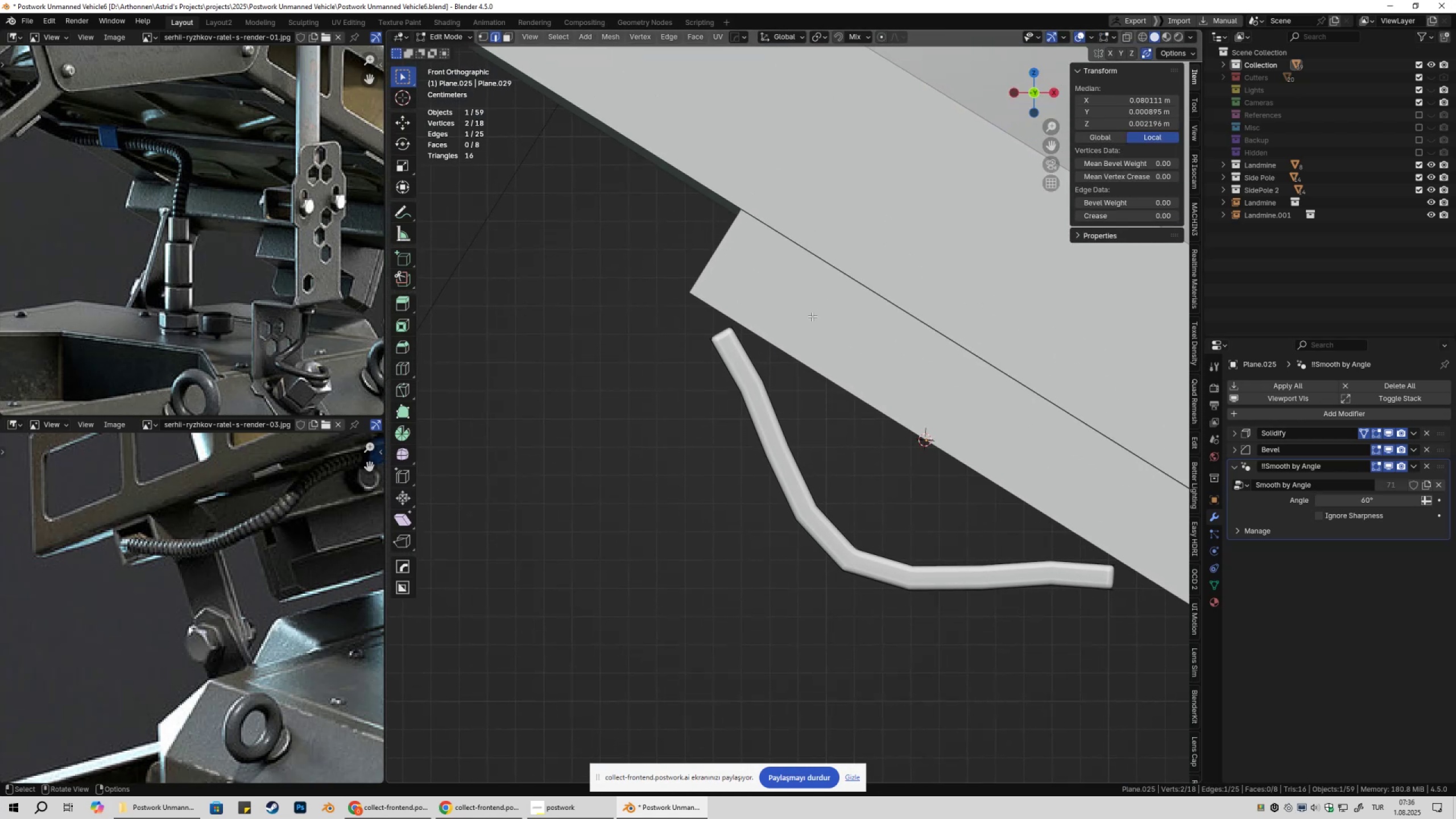 
key(G)
 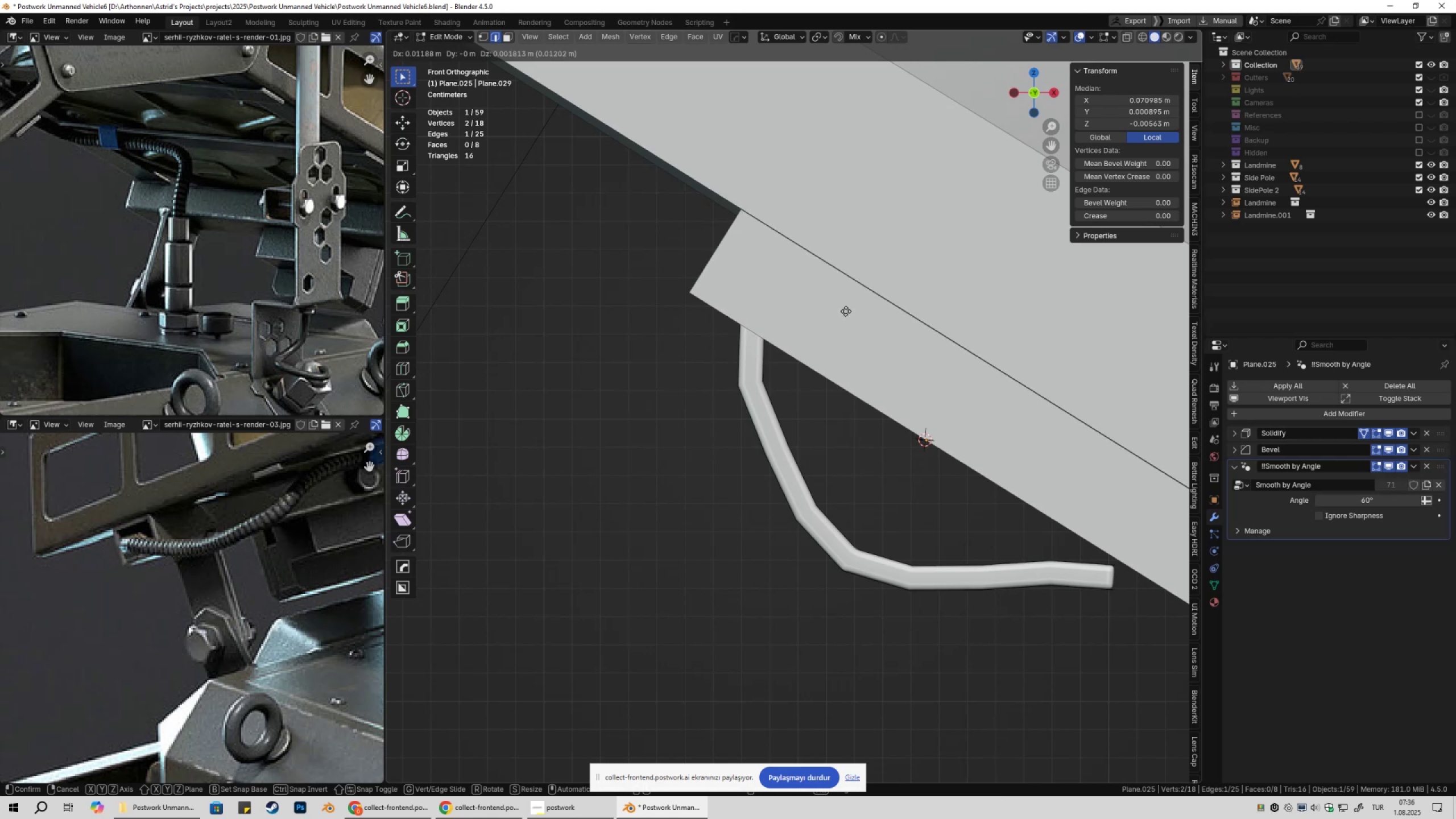 
left_click([846, 312])
 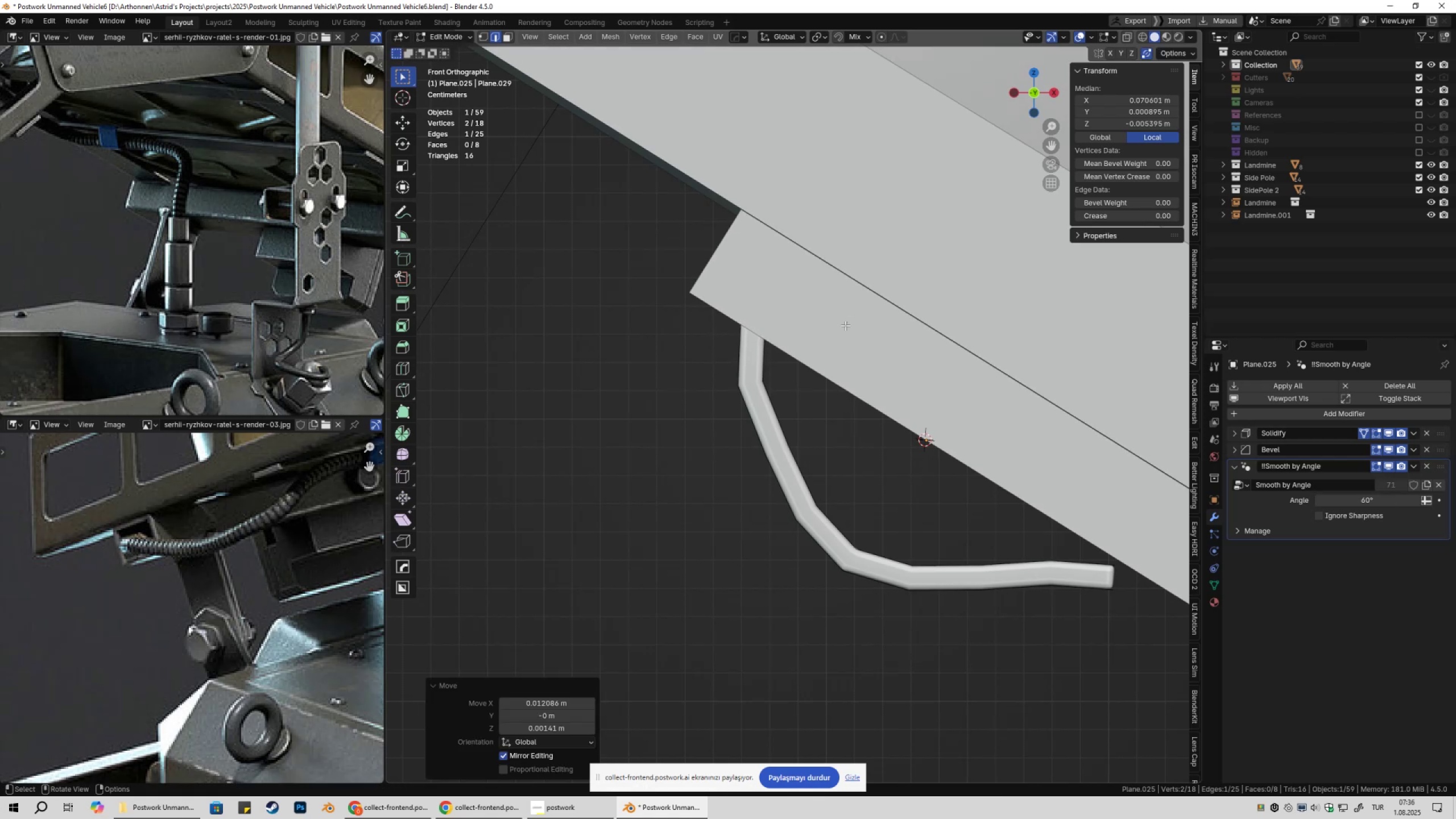 
hold_key(key=ShiftLeft, duration=0.33)
 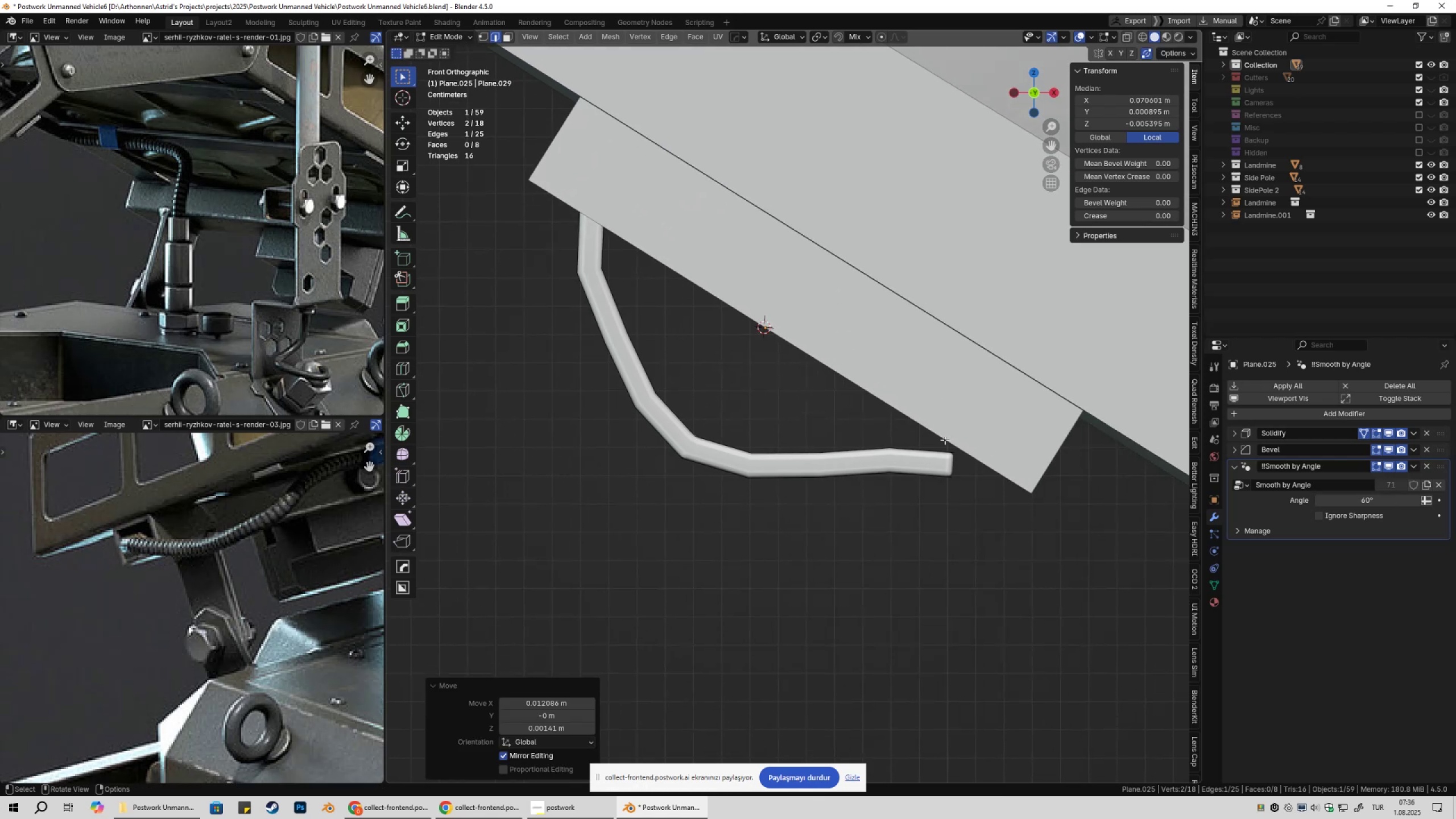 
left_click_drag(start_coordinate=[933, 431], to_coordinate=[982, 515])
 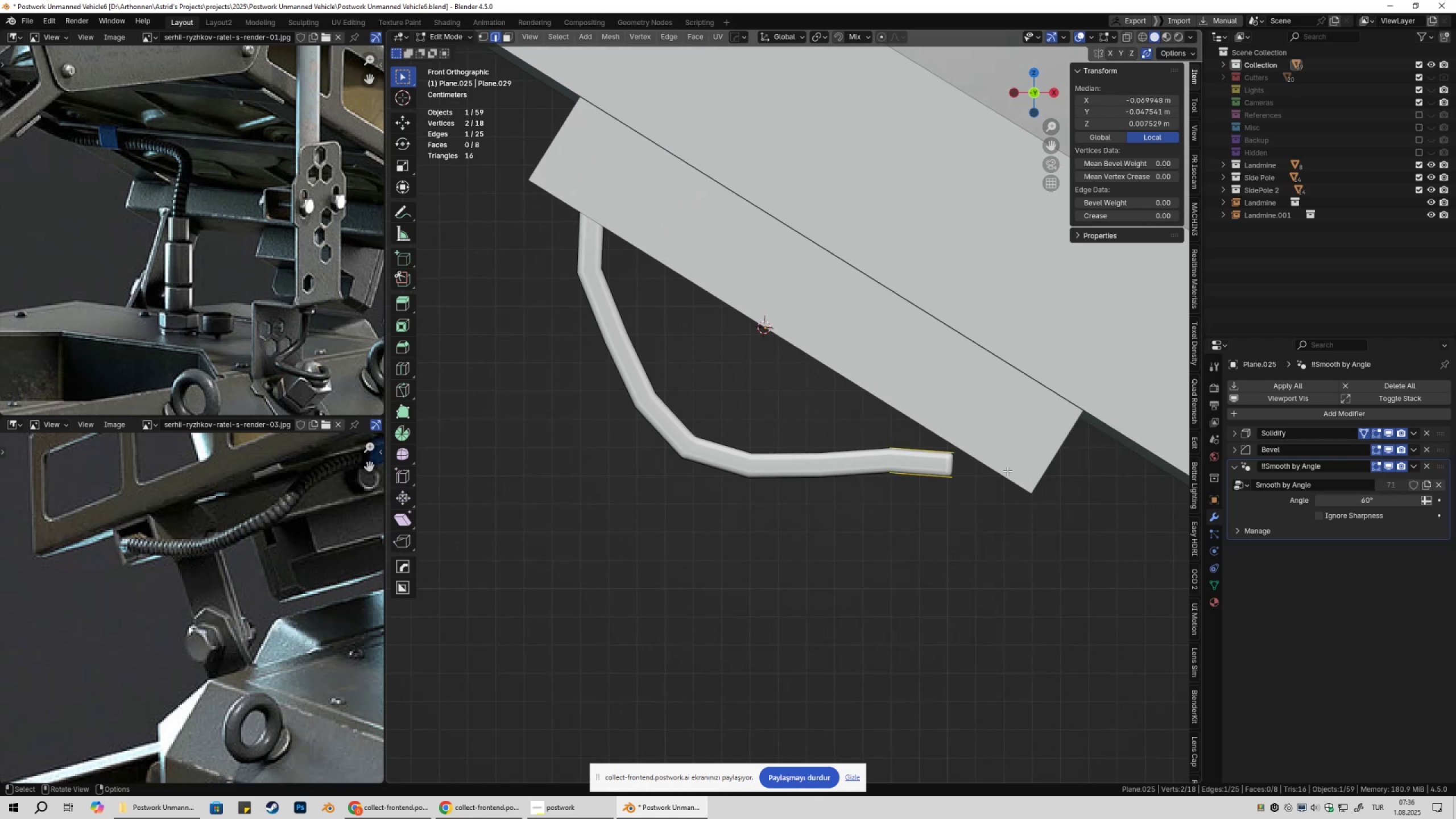 
key(G)
 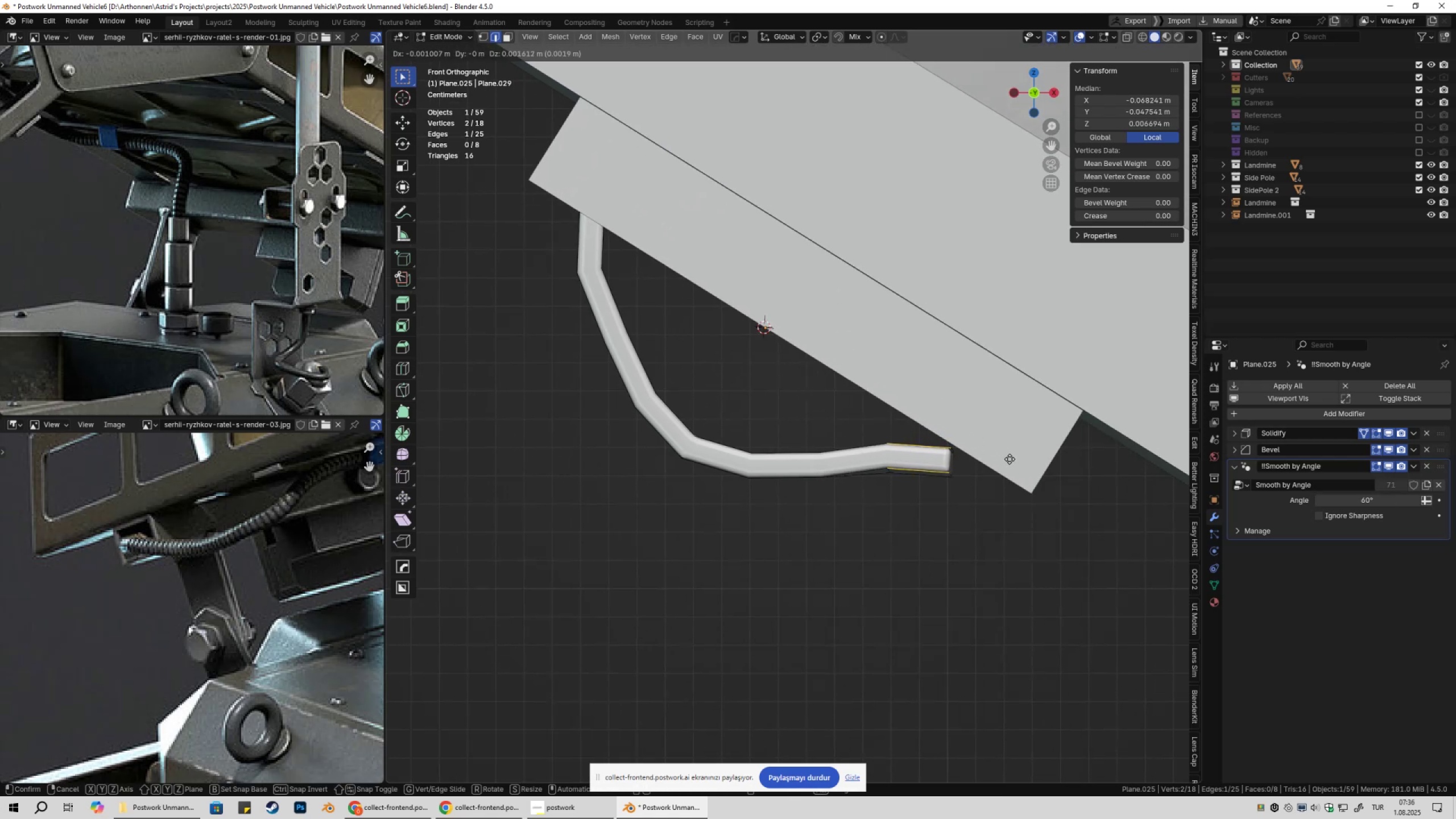 
key(Escape)
 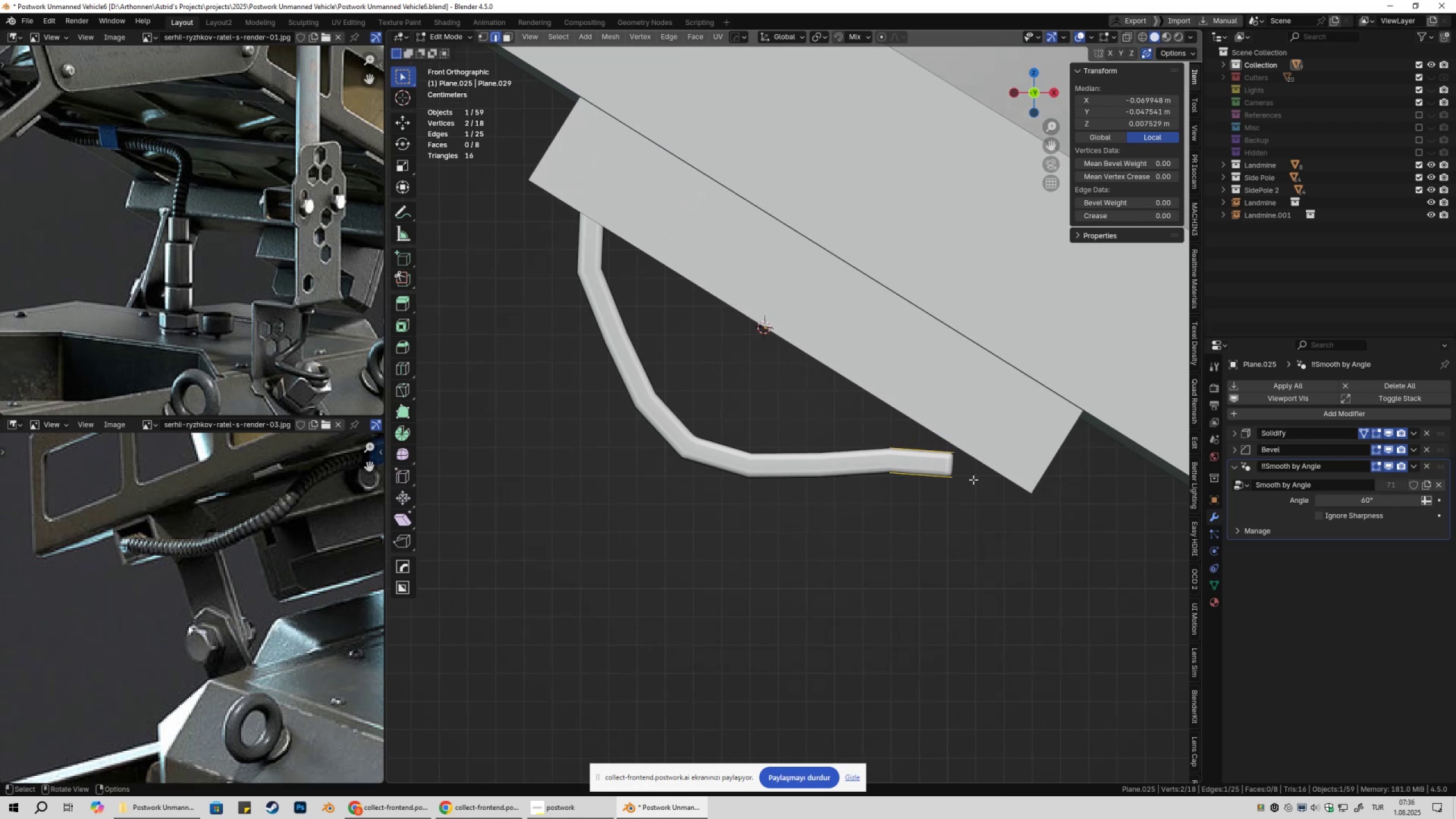 
key(2)
 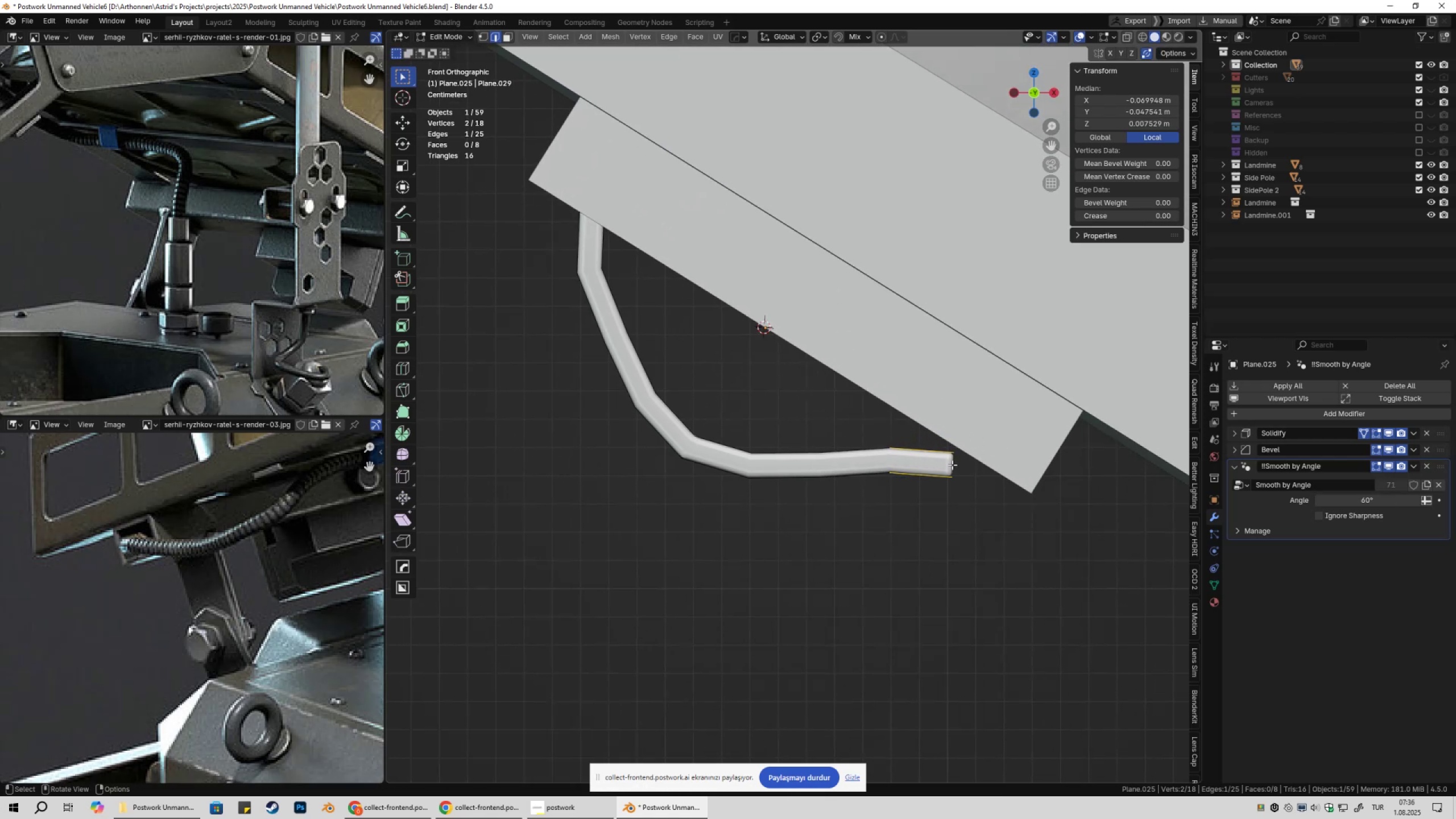 
left_click([952, 465])
 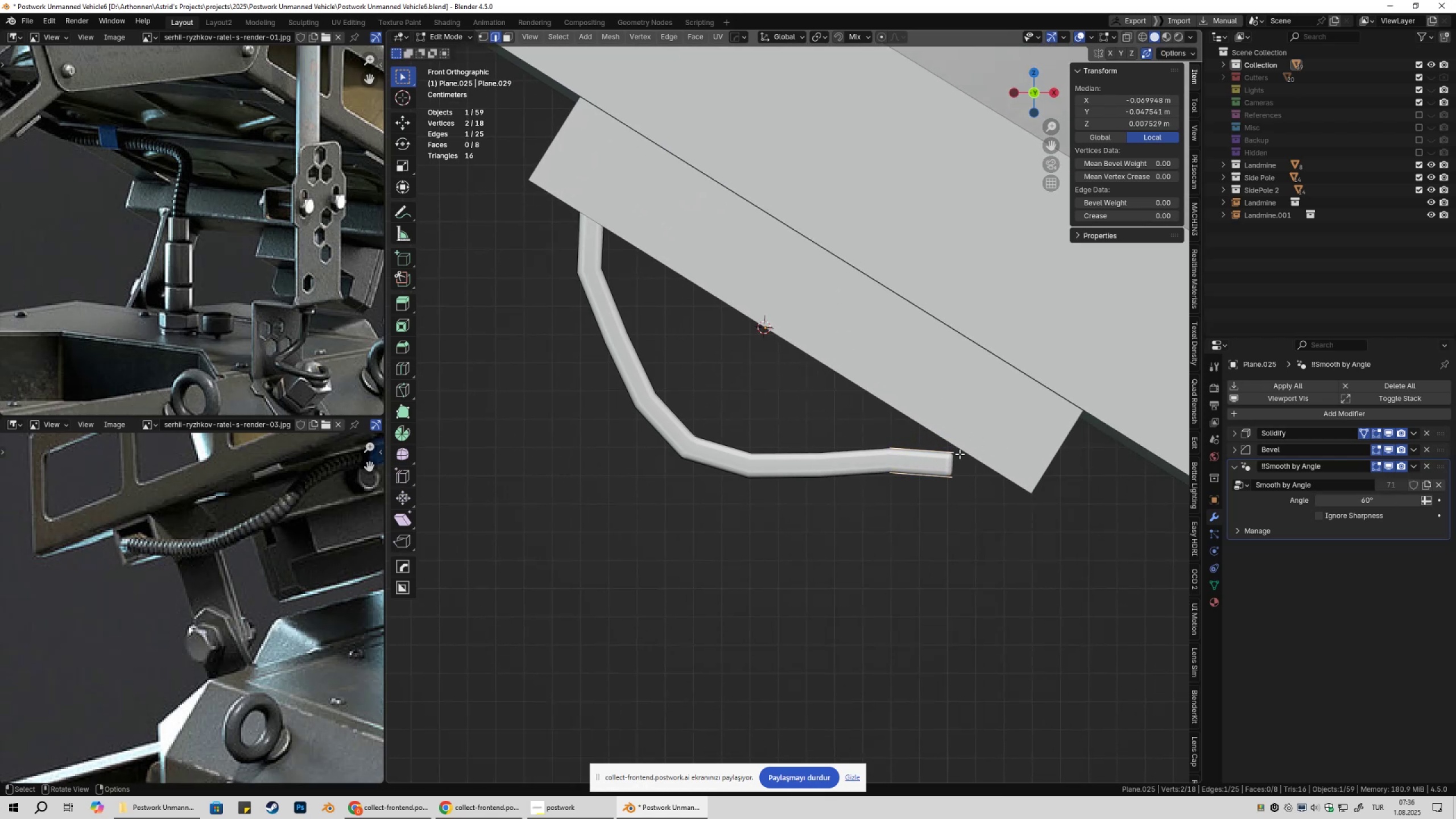 
type(1g)
key(Escape)
type(zg)
 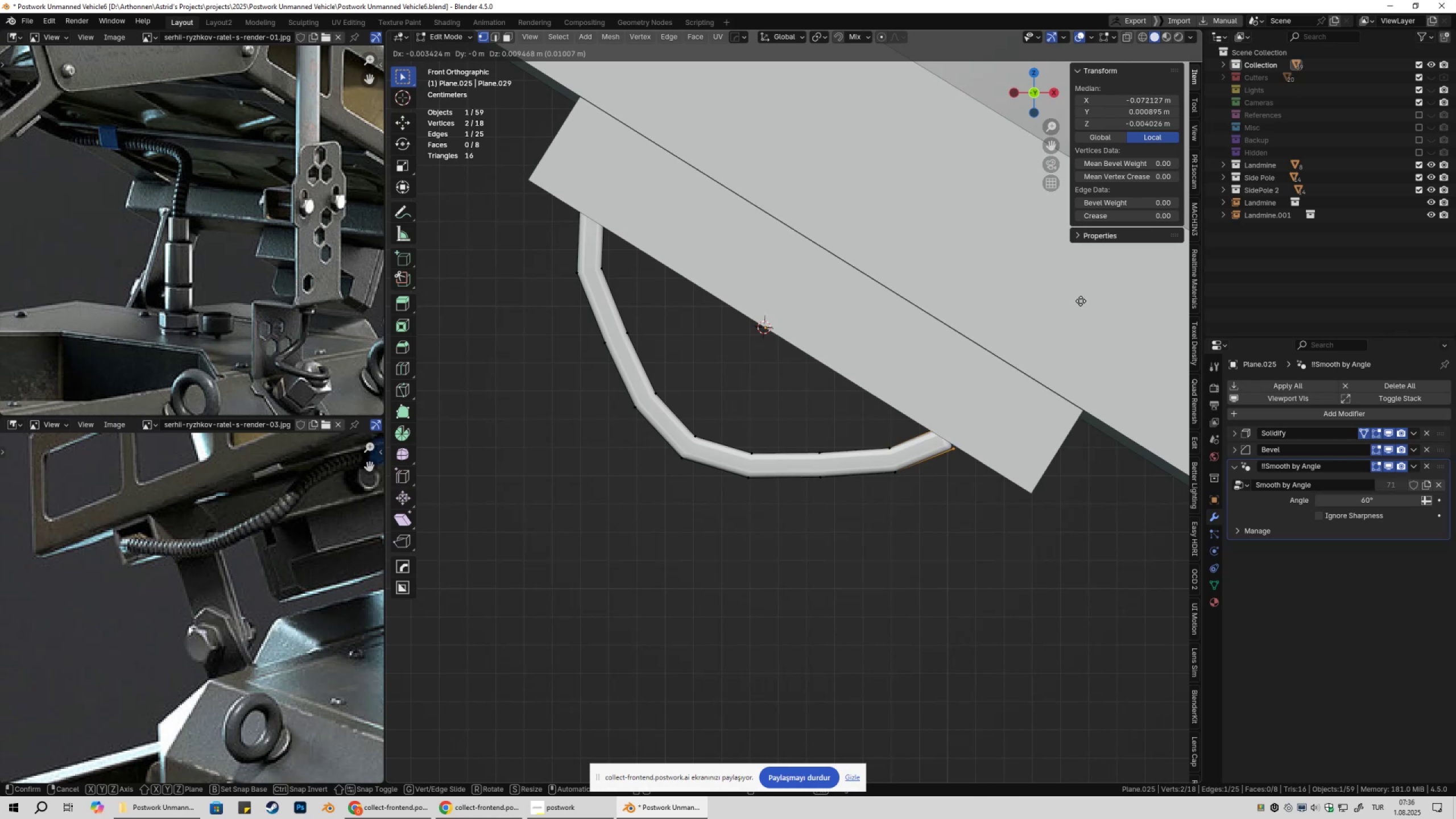 
left_click_drag(start_coordinate=[939, 439], to_coordinate=[999, 519])
 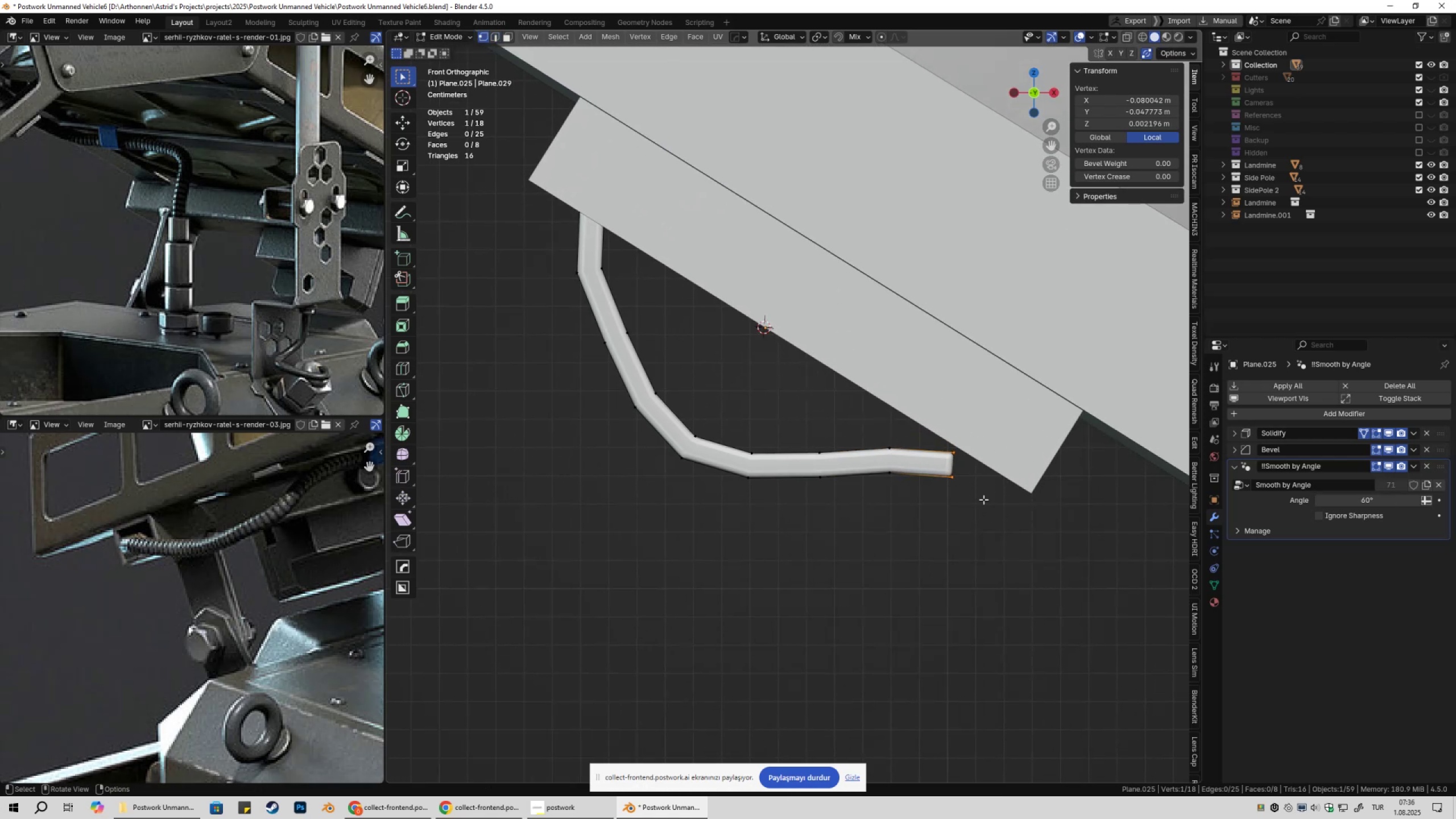 
left_click_drag(start_coordinate=[924, 414], to_coordinate=[996, 526])
 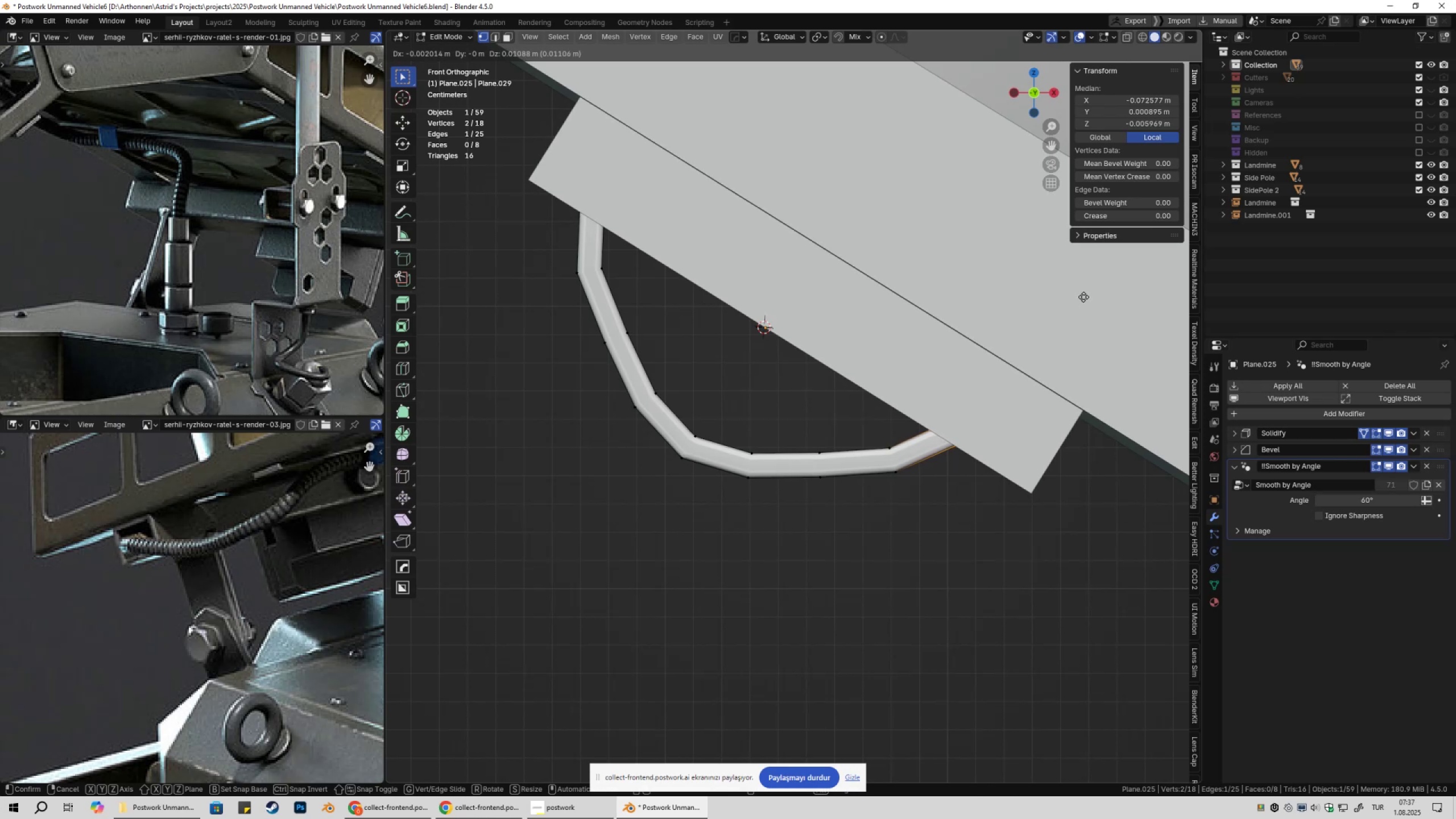 
wait(5.97)
 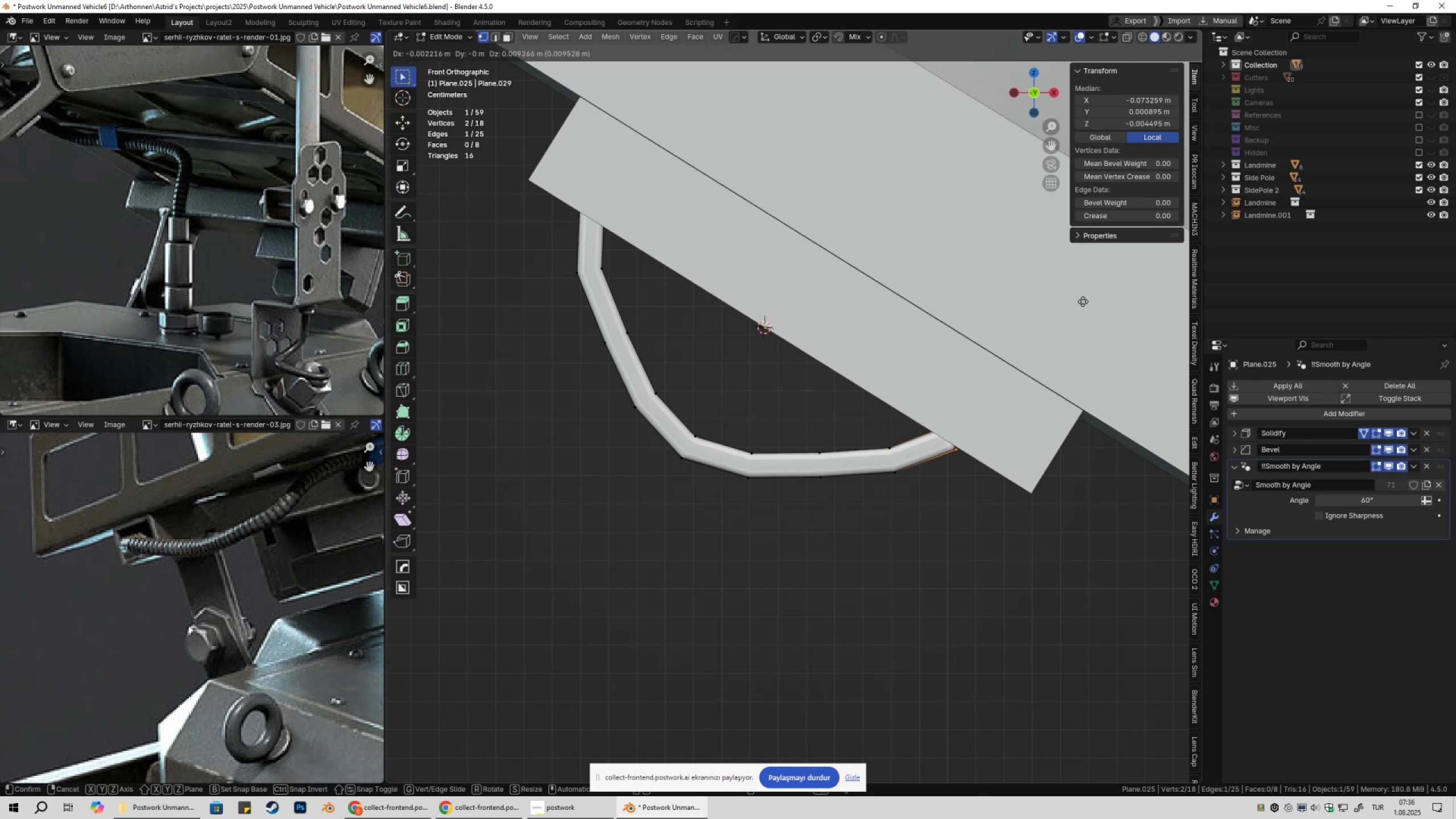 
left_click([1078, 296])
 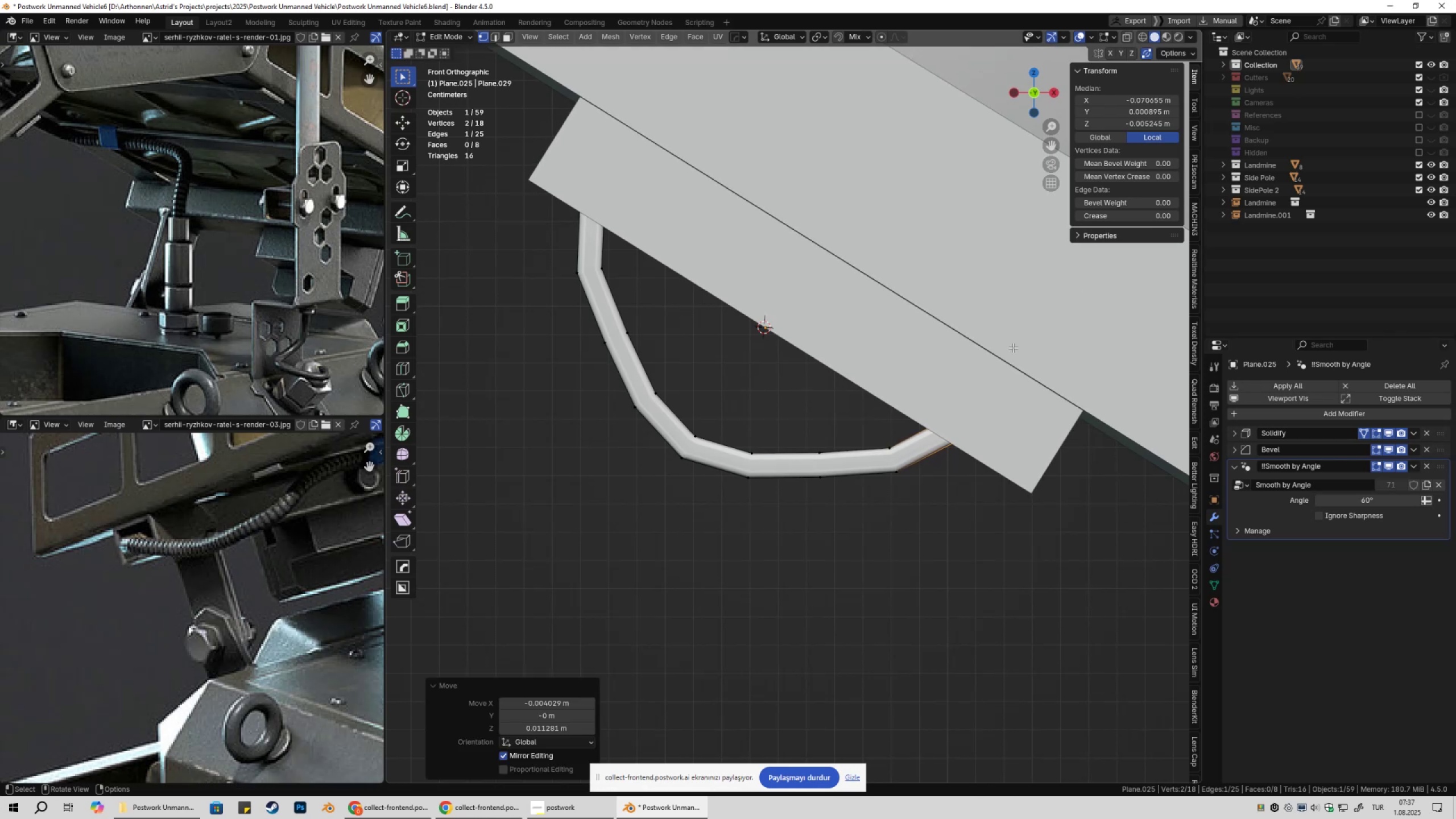 
scroll: coordinate [861, 433], scroll_direction: down, amount: 7.0
 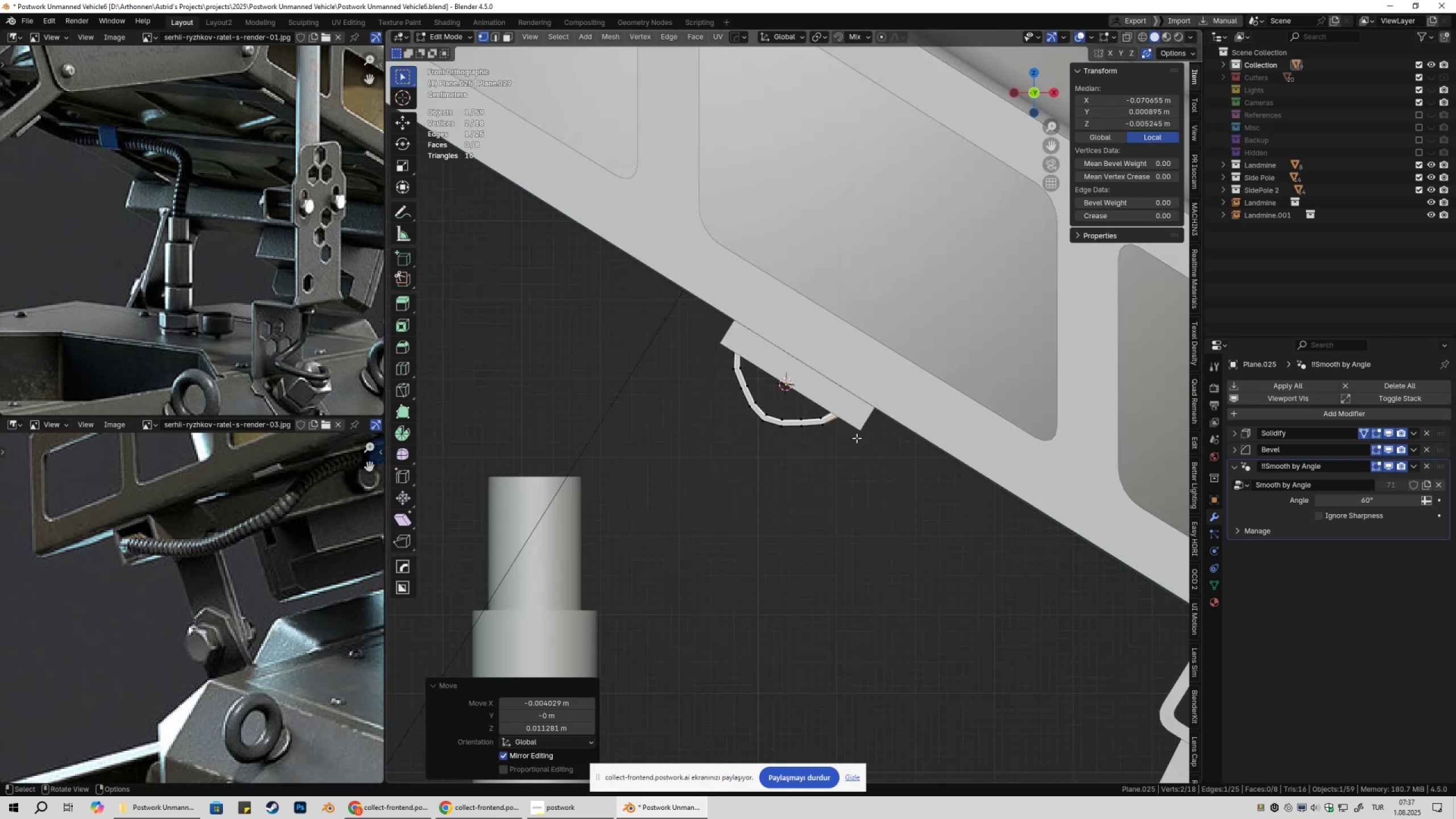 
key(Tab)
 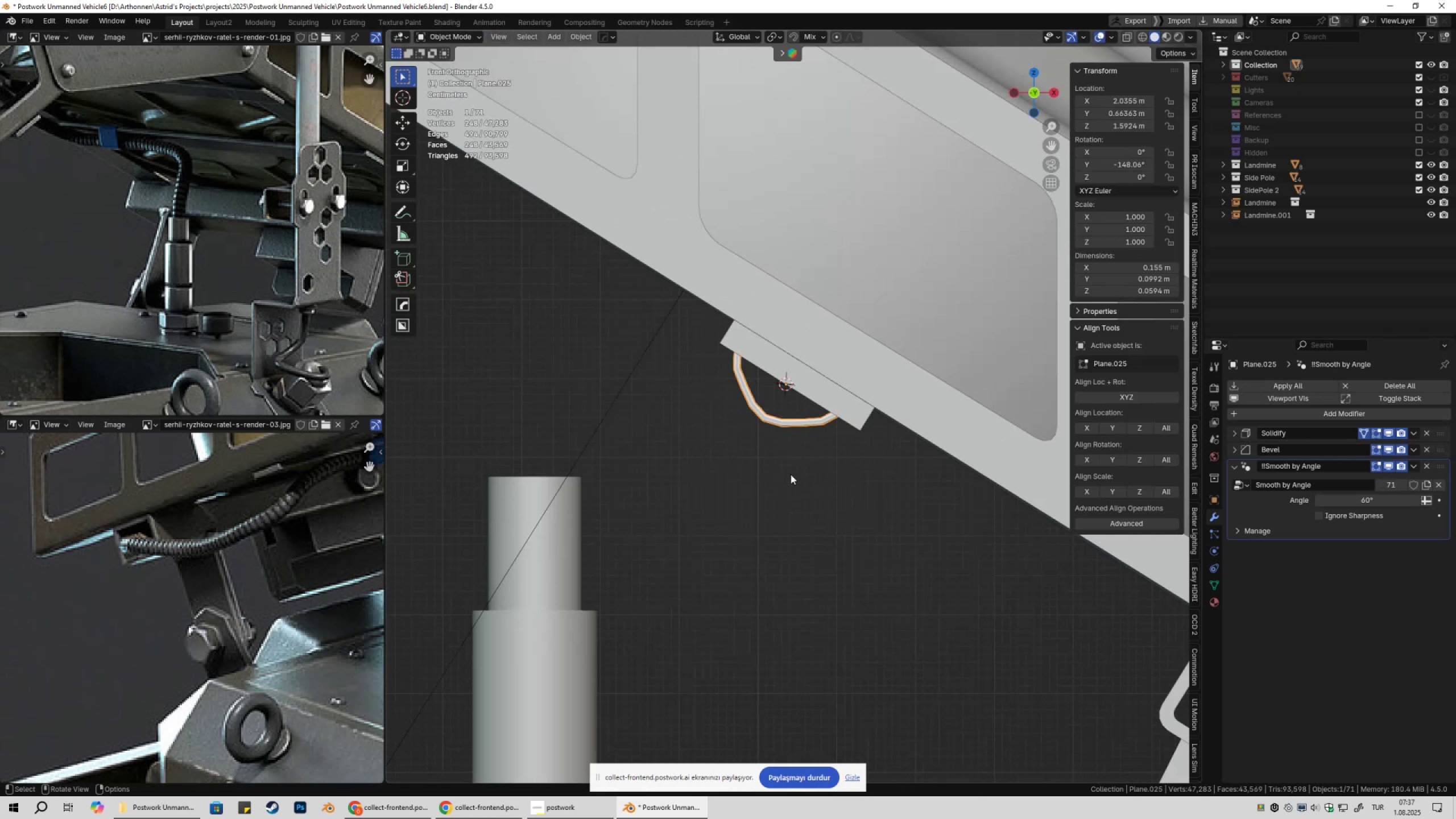 
scroll: coordinate [746, 476], scroll_direction: up, amount: 3.0
 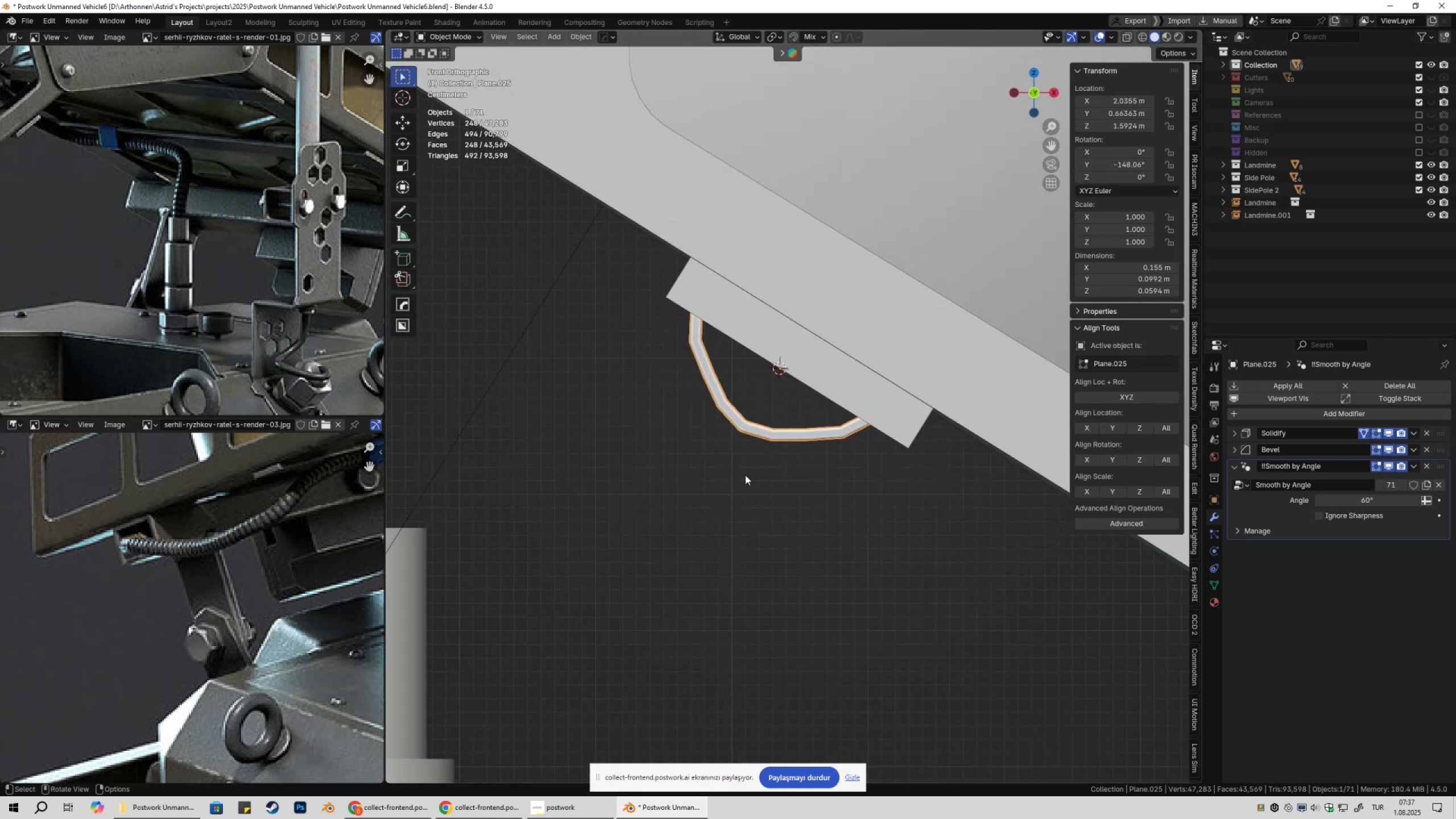 
key(Tab)
 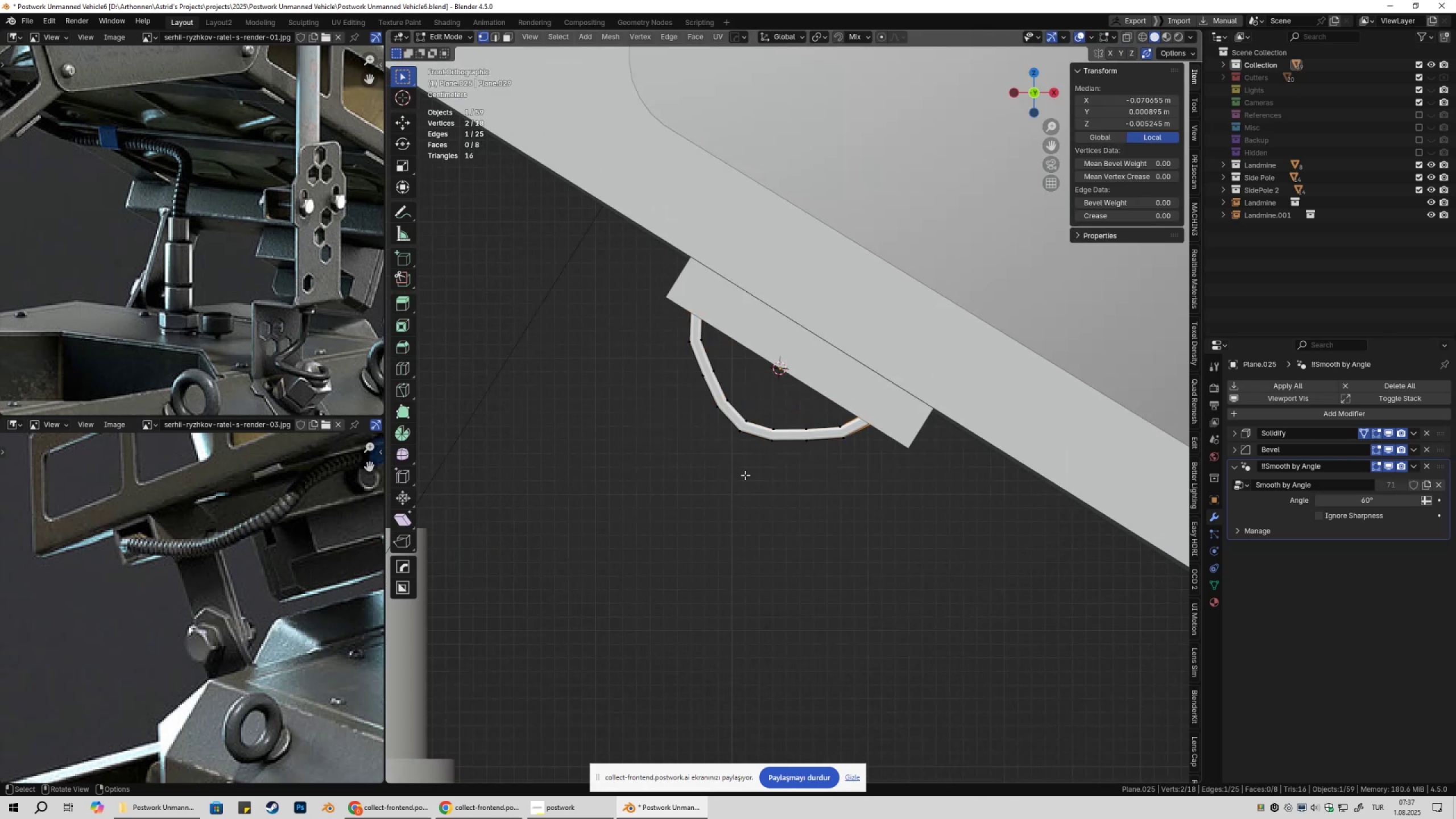 
key(A)
 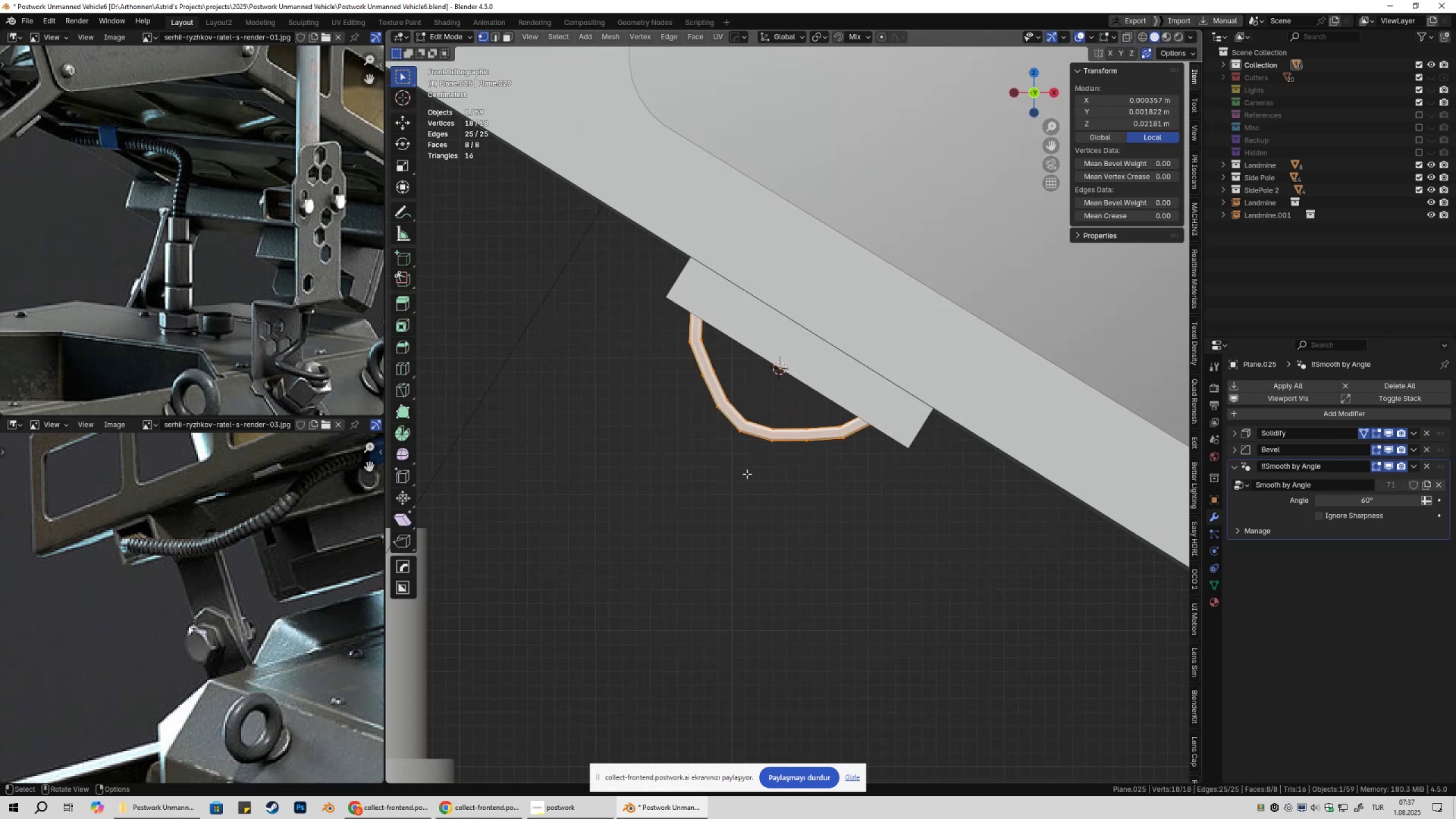 
key(Tab)
 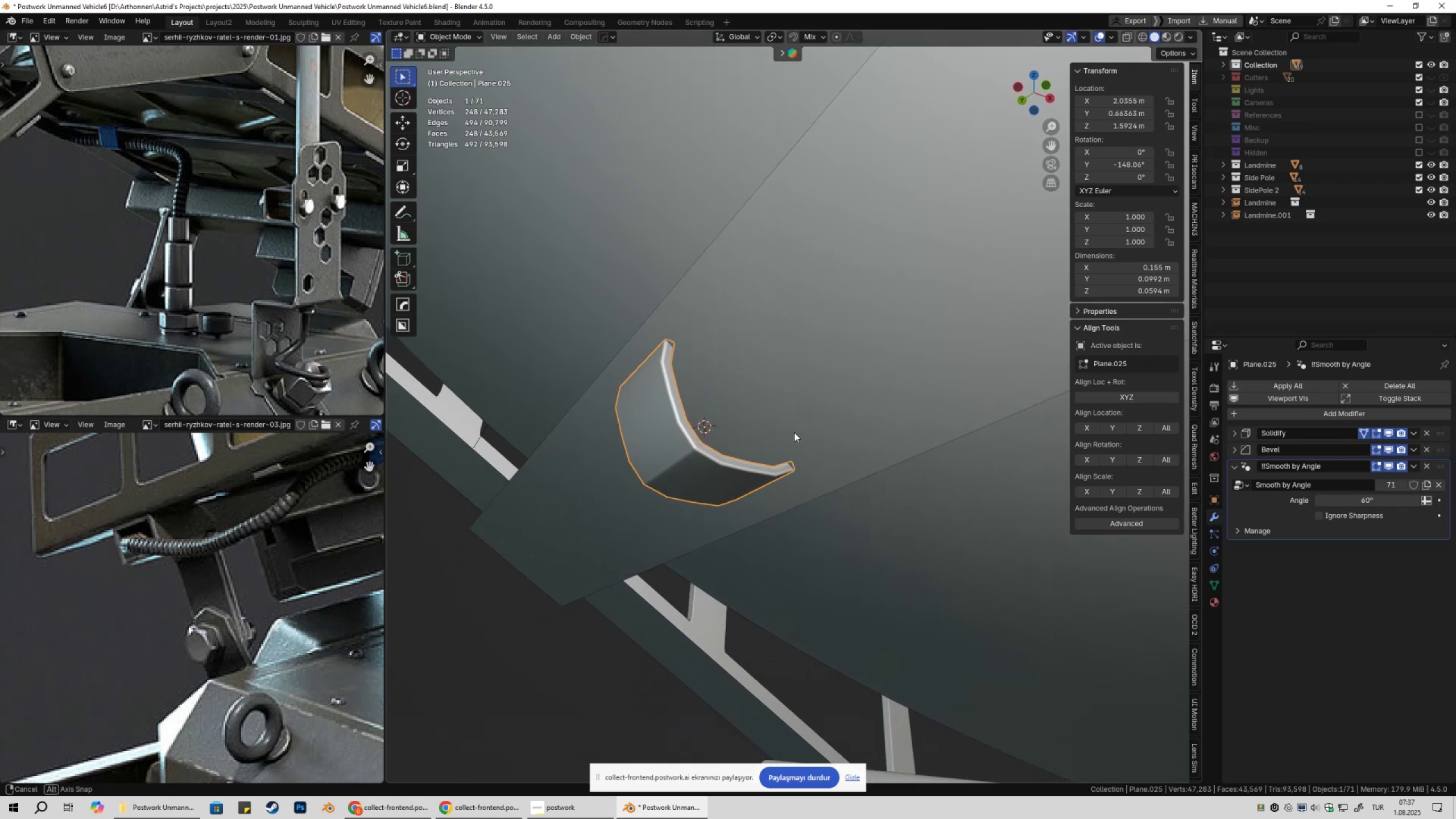 
left_click([743, 482])
 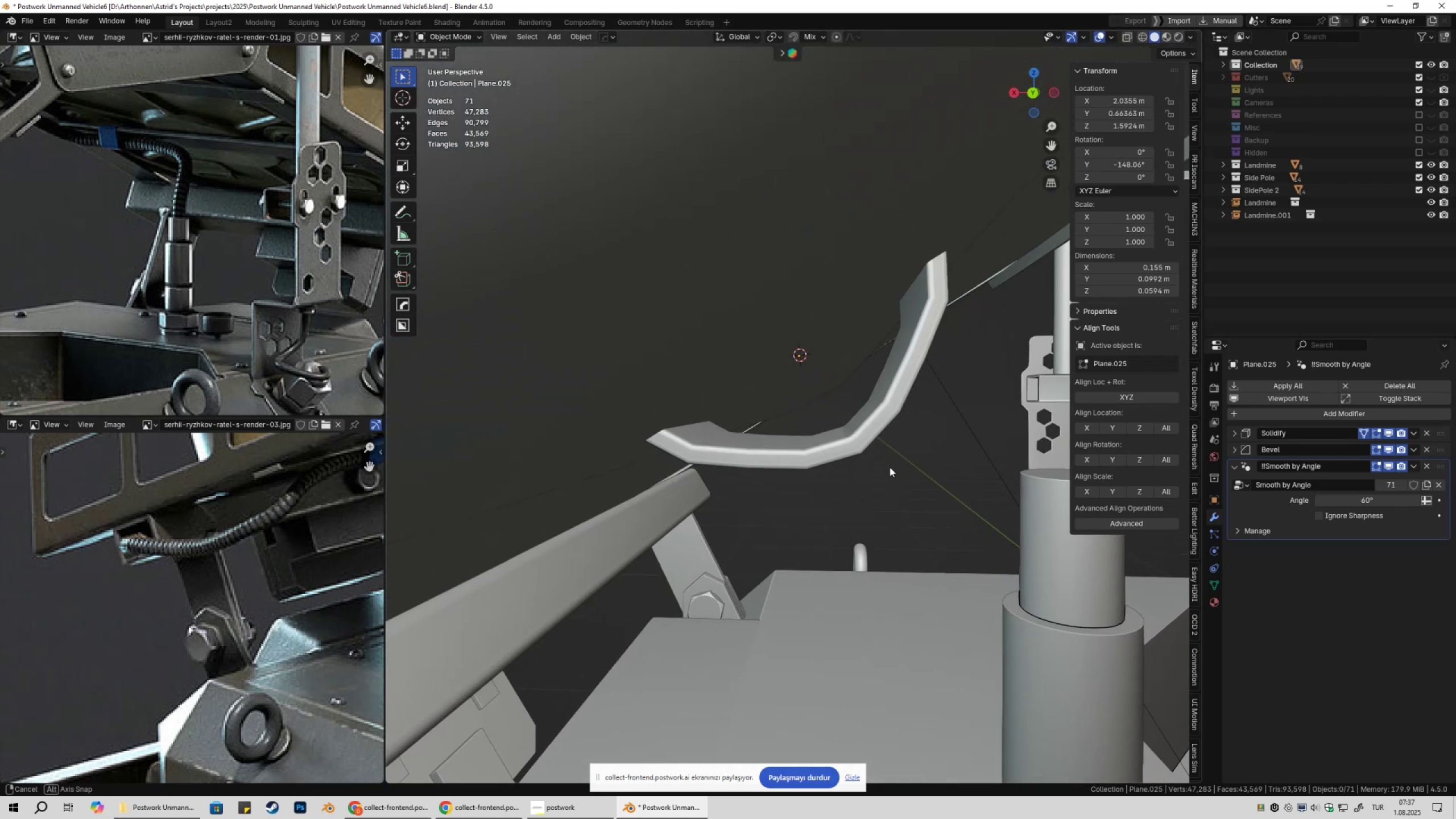 
left_click([854, 436])
 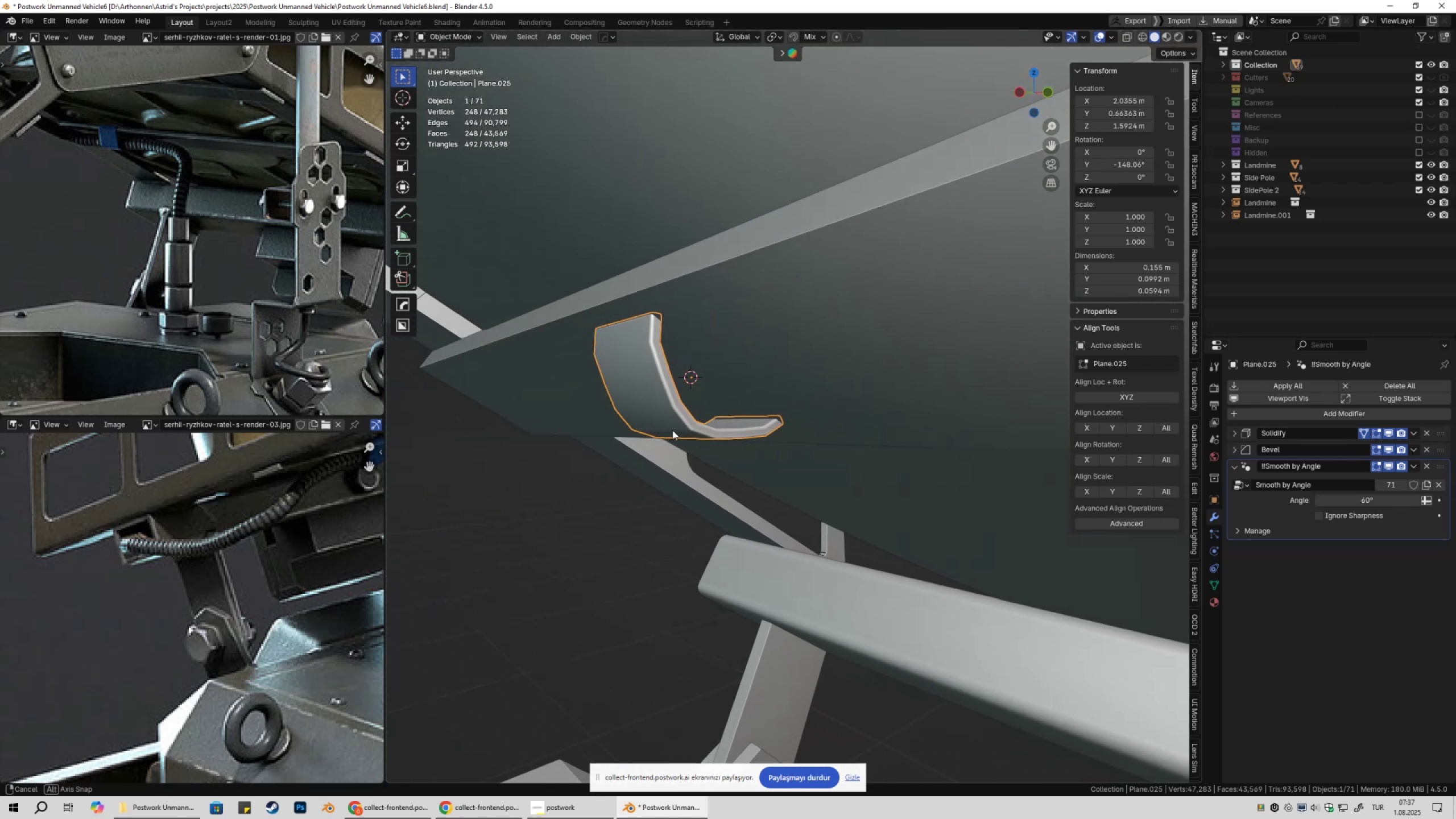 
key(Shift+ShiftLeft)
 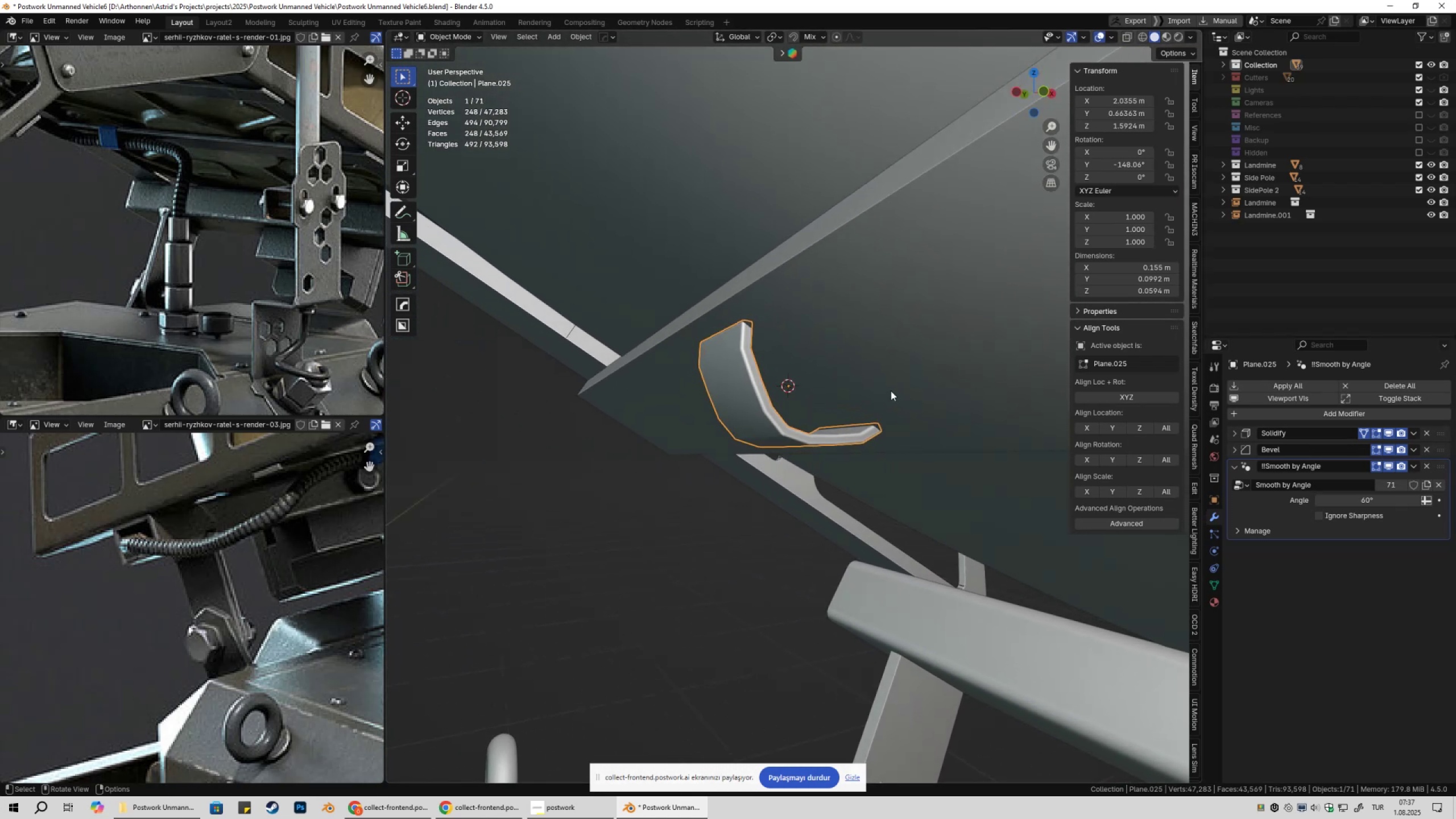 
key(Control+1)
 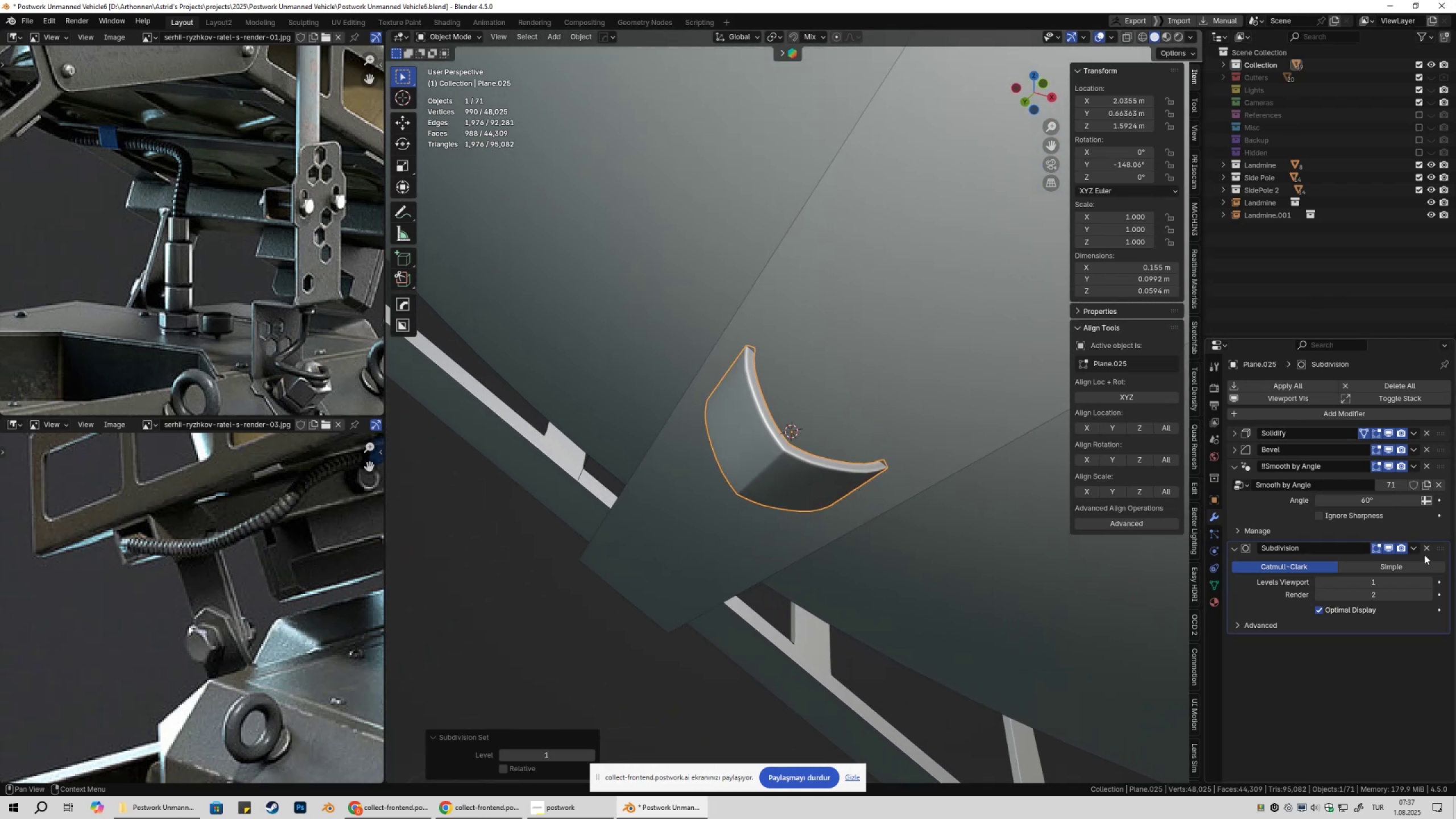 
left_click([1425, 450])
 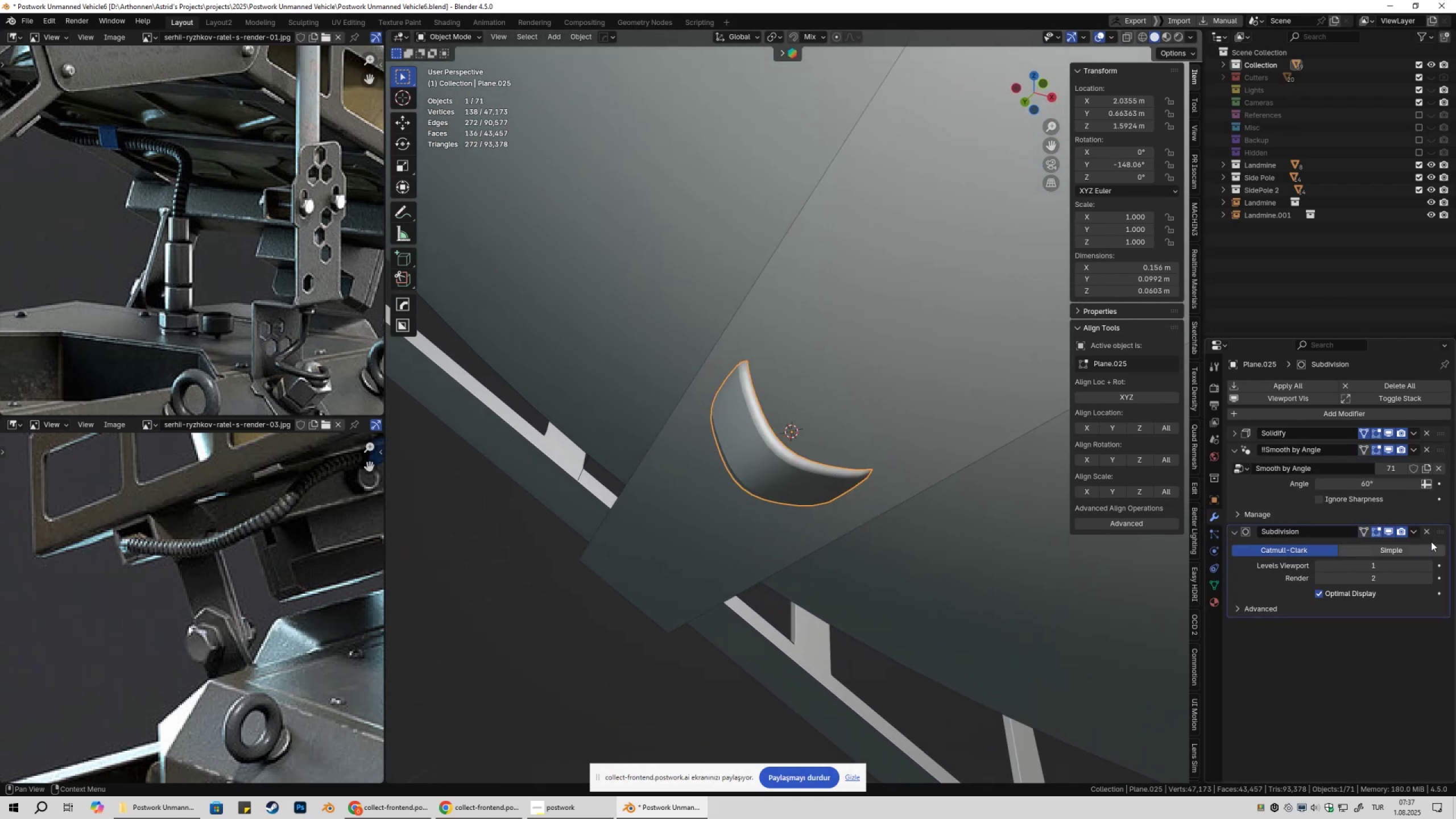 
left_click_drag(start_coordinate=[1439, 533], to_coordinate=[1447, 438])
 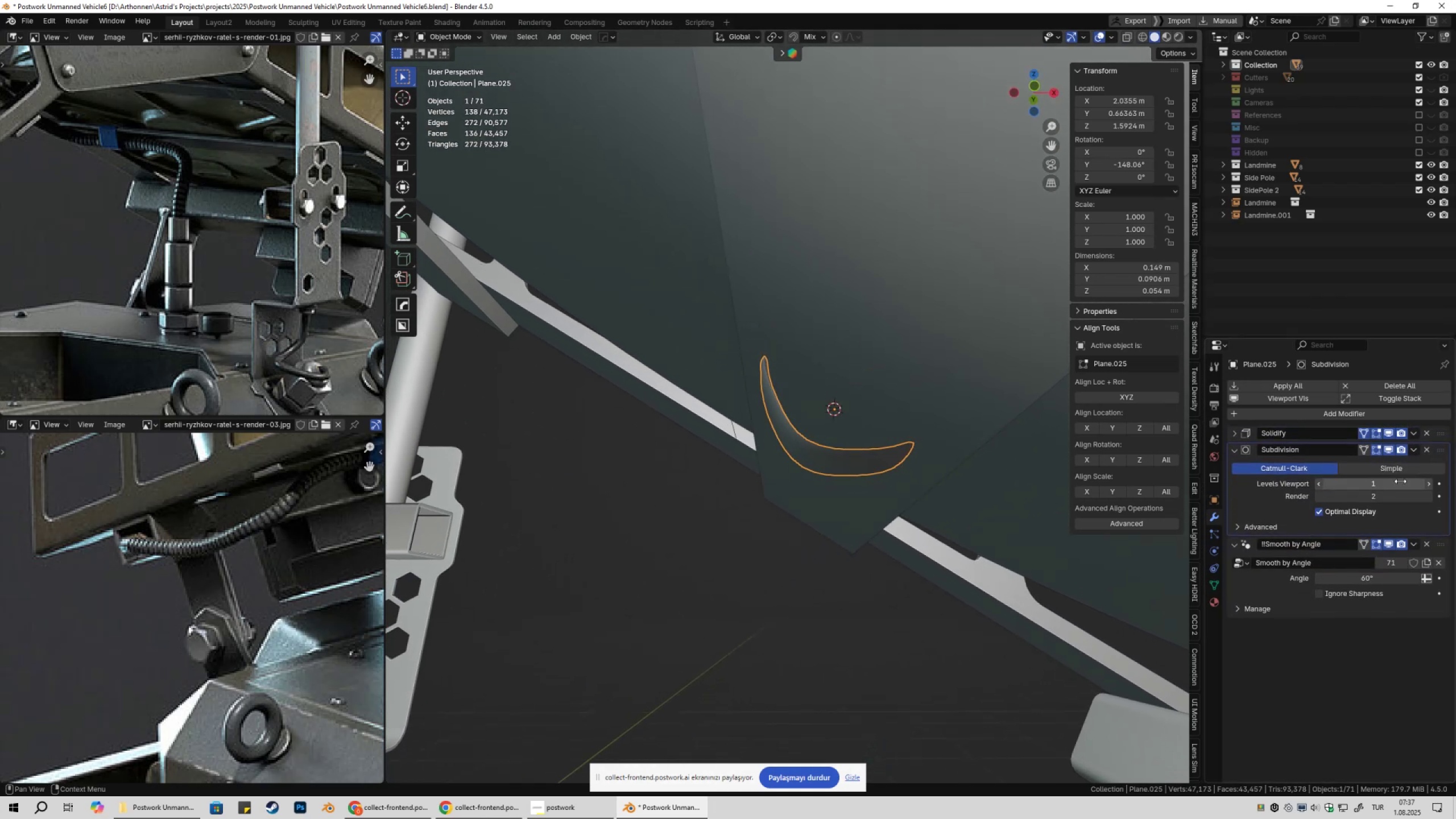 
left_click_drag(start_coordinate=[1439, 451], to_coordinate=[1441, 415])
 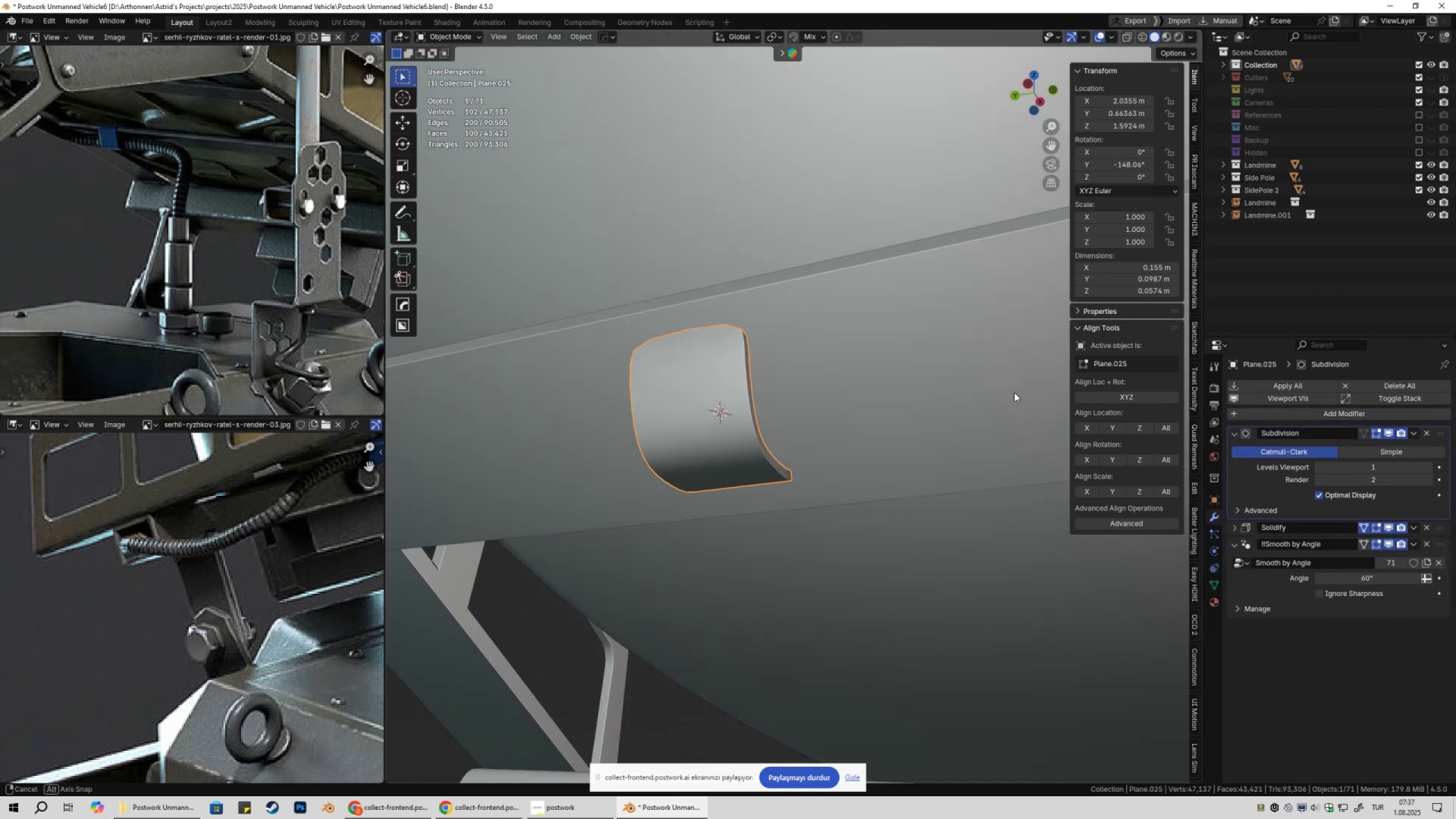 
scroll: coordinate [891, 452], scroll_direction: up, amount: 6.0
 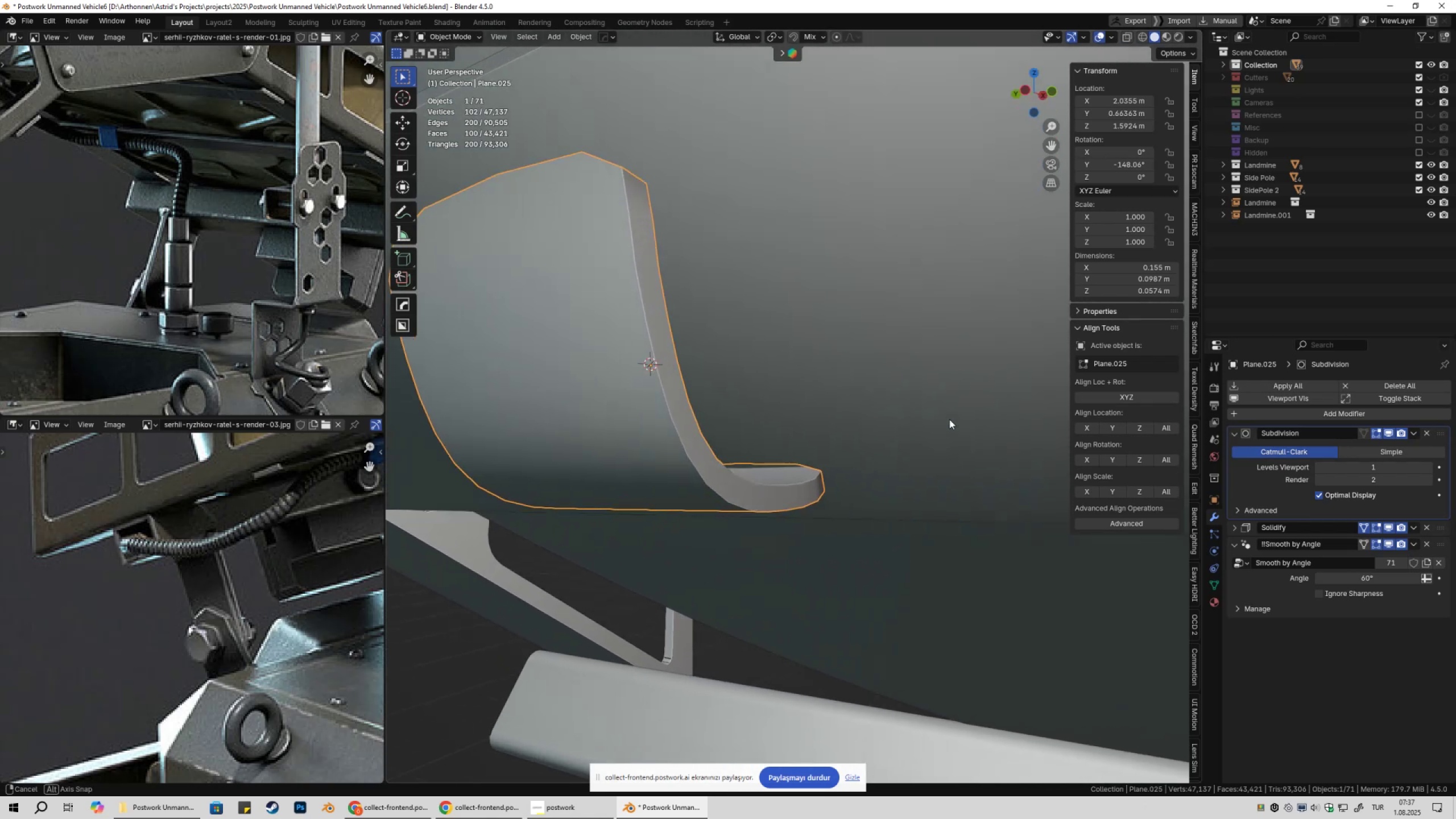 
scroll: coordinate [929, 421], scroll_direction: down, amount: 3.0
 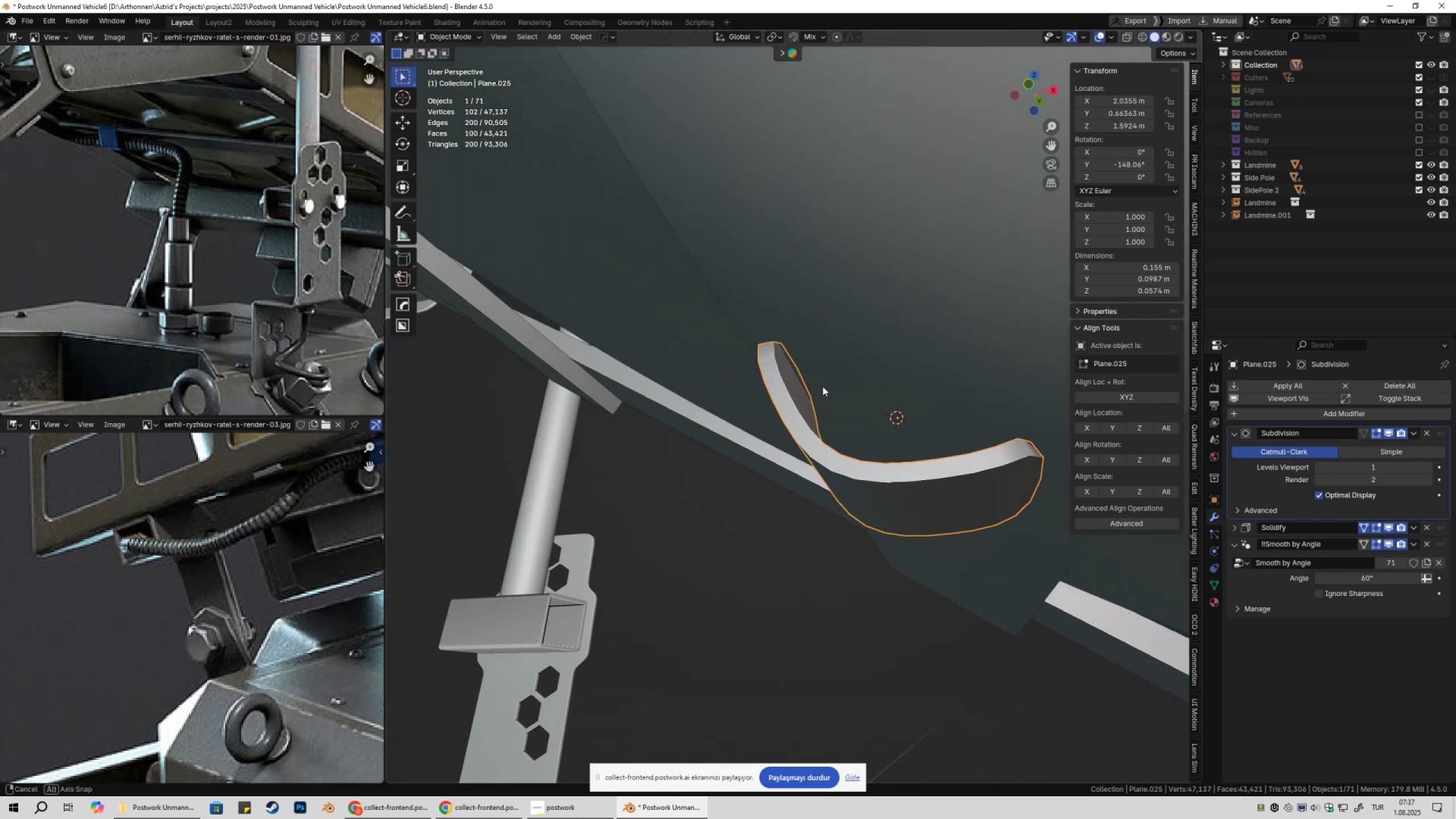 
key(Tab)
 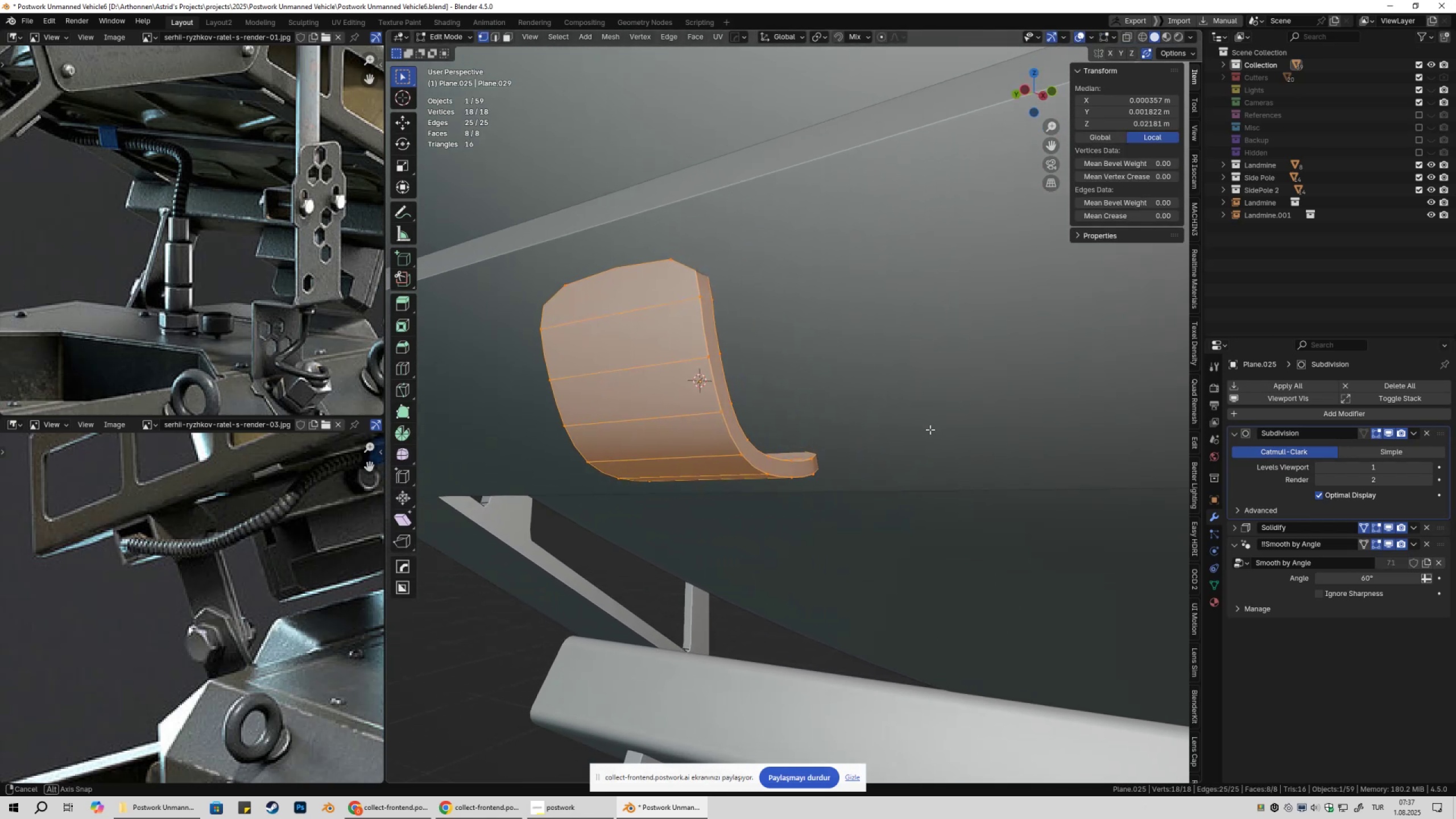 
key(1)
 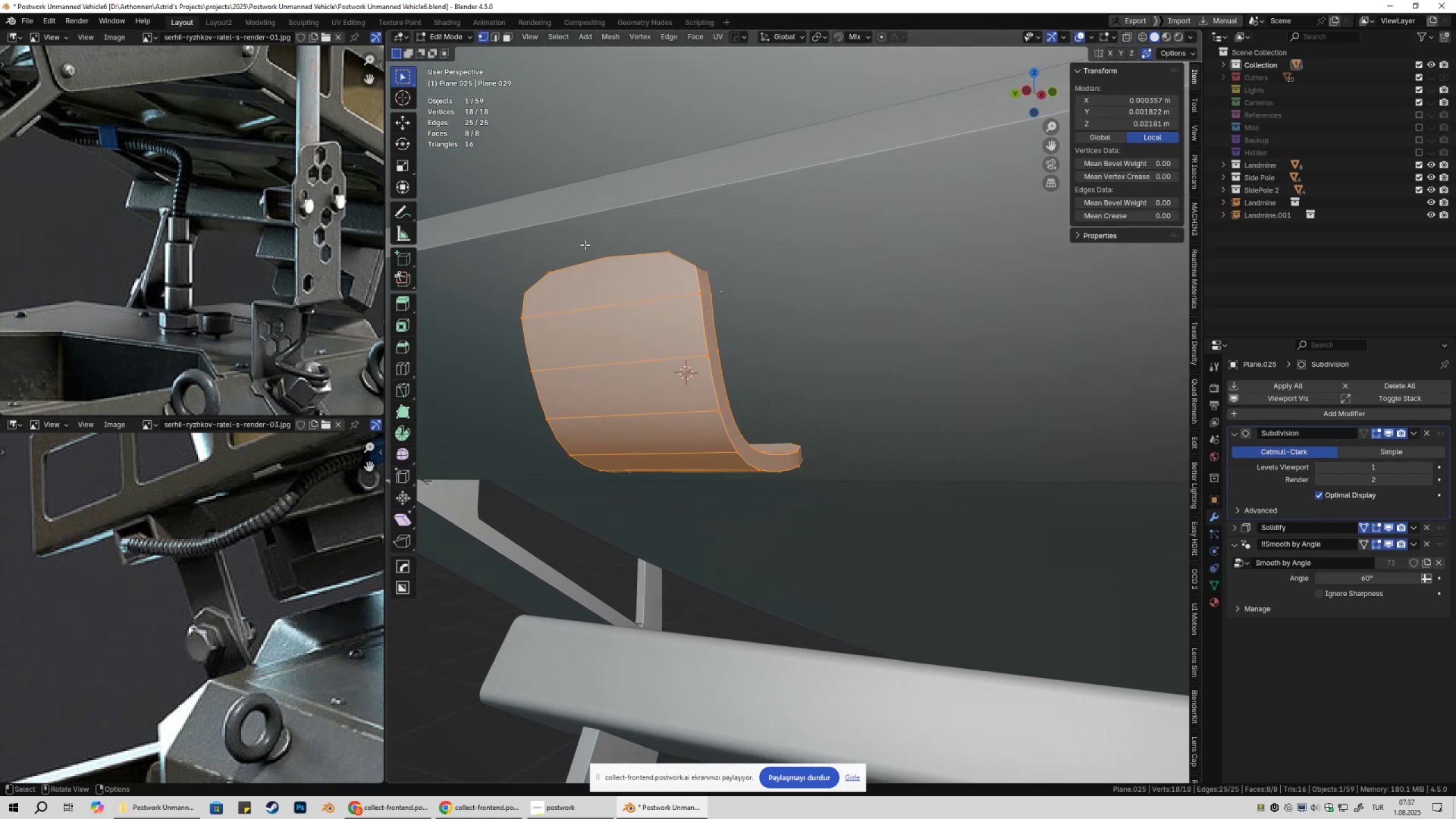 
left_click_drag(start_coordinate=[500, 241], to_coordinate=[746, 276])
 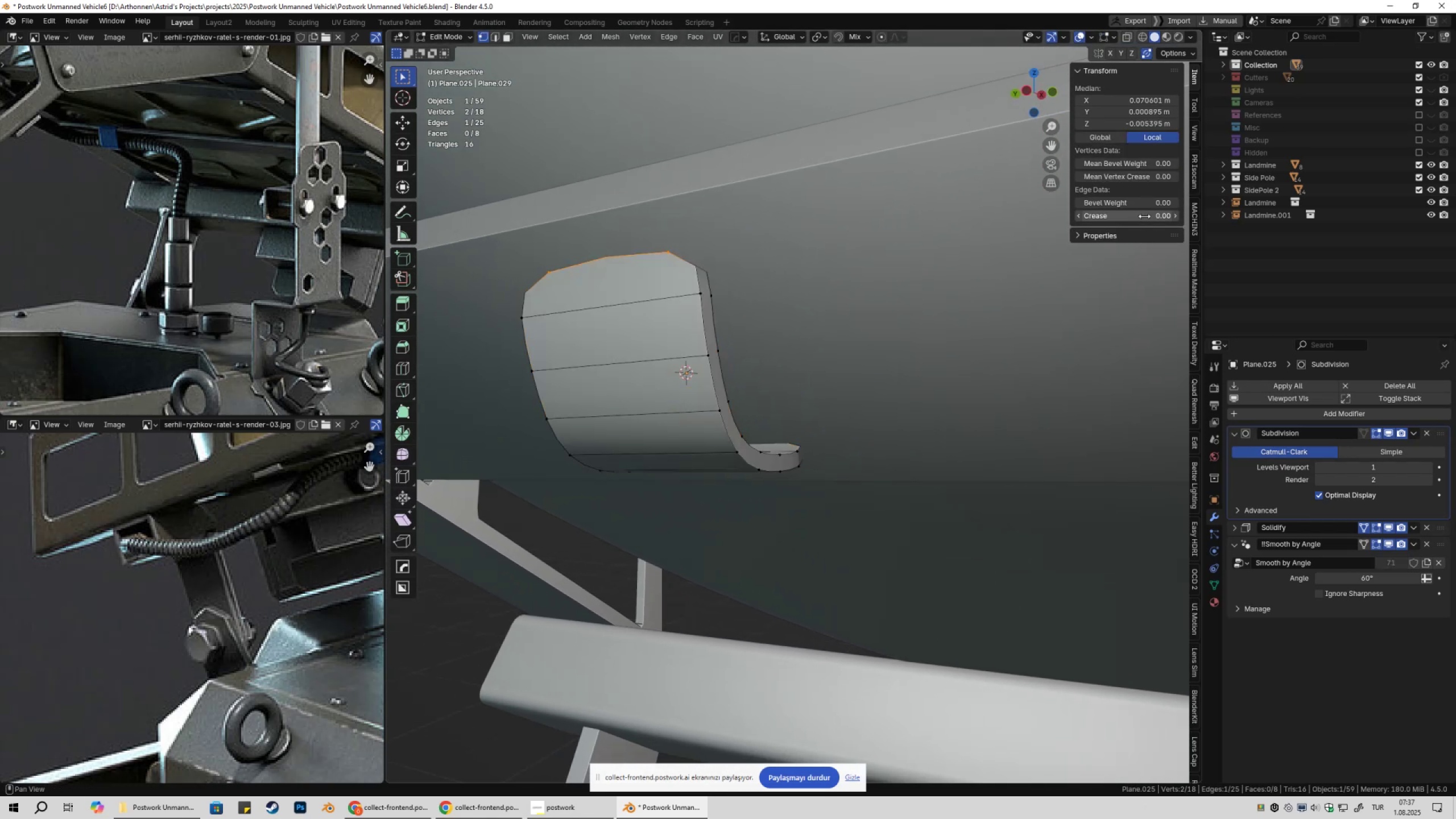 
left_click_drag(start_coordinate=[1134, 180], to_coordinate=[164, 186])
 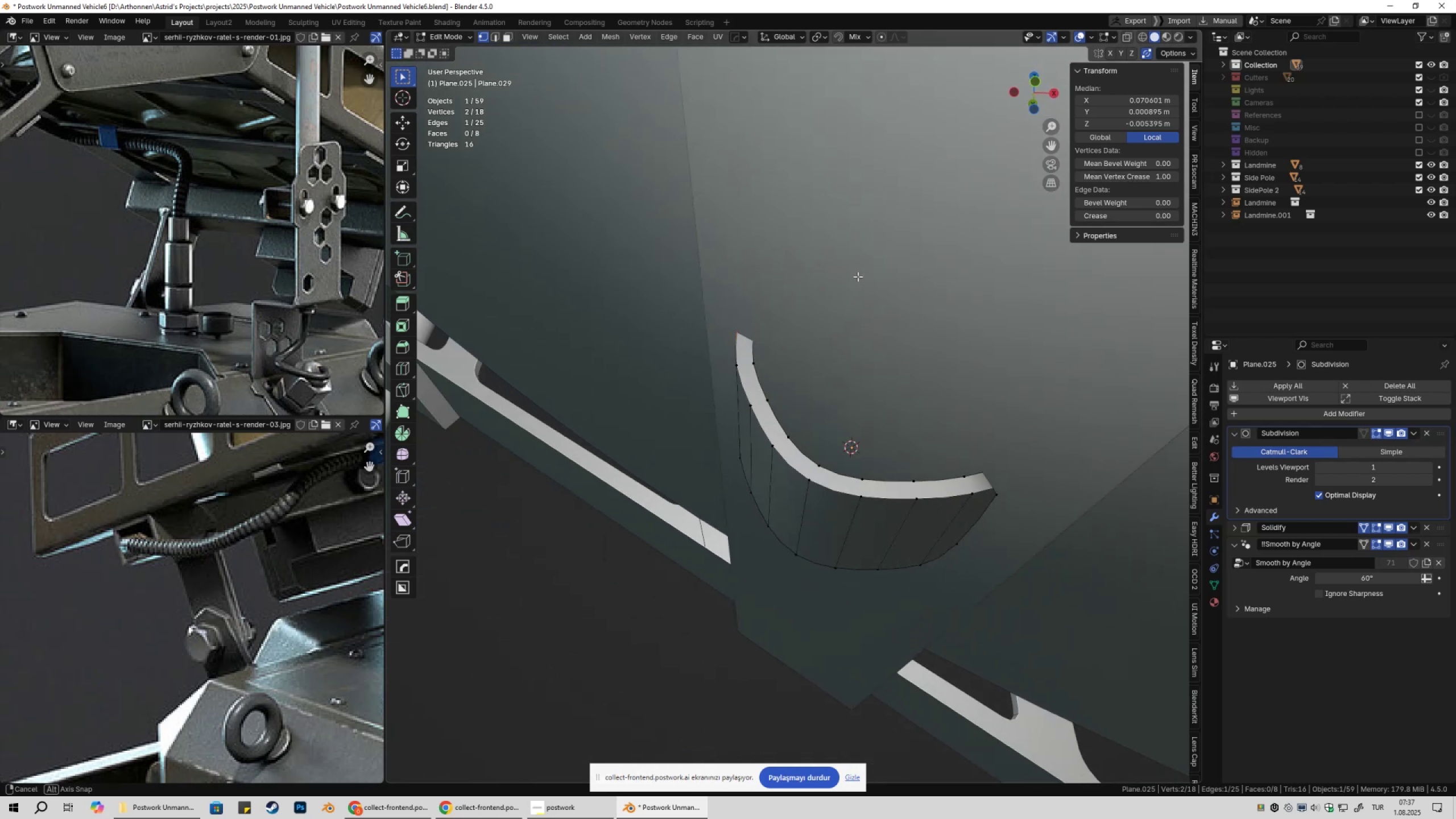 
hold_key(key=ShiftLeft, duration=0.32)
 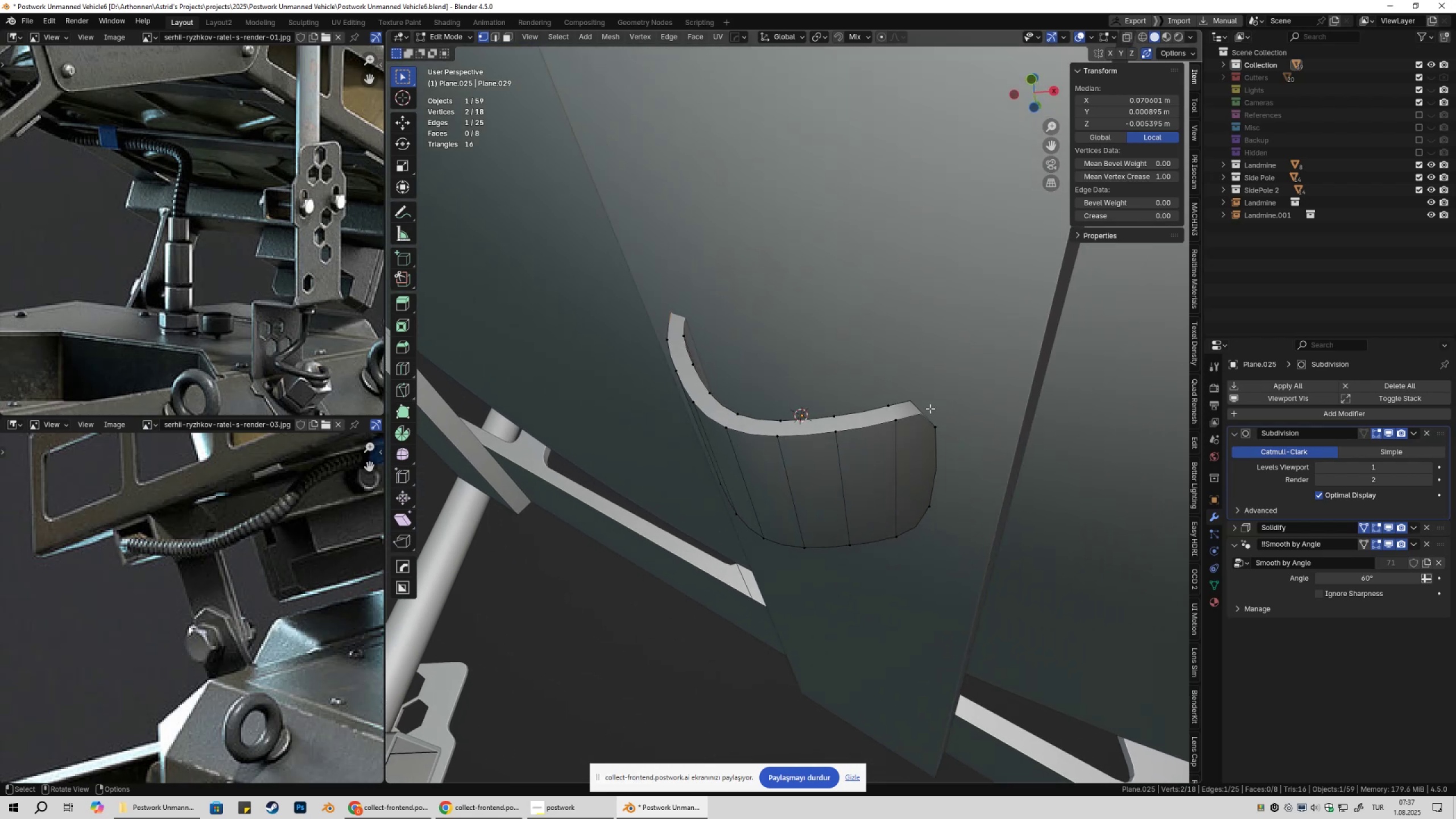 
key(1)
 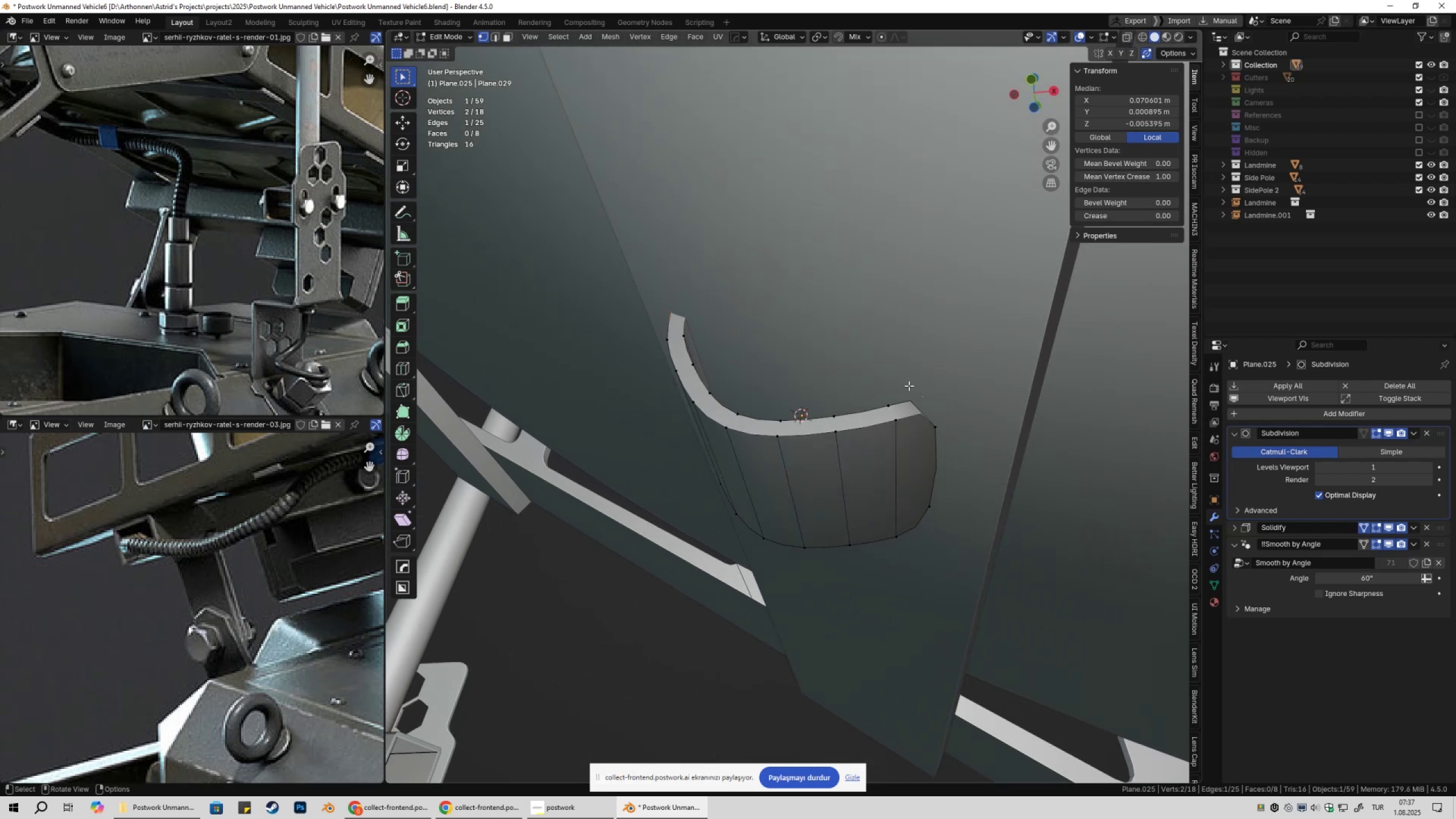 
left_click_drag(start_coordinate=[904, 379], to_coordinate=[963, 446])
 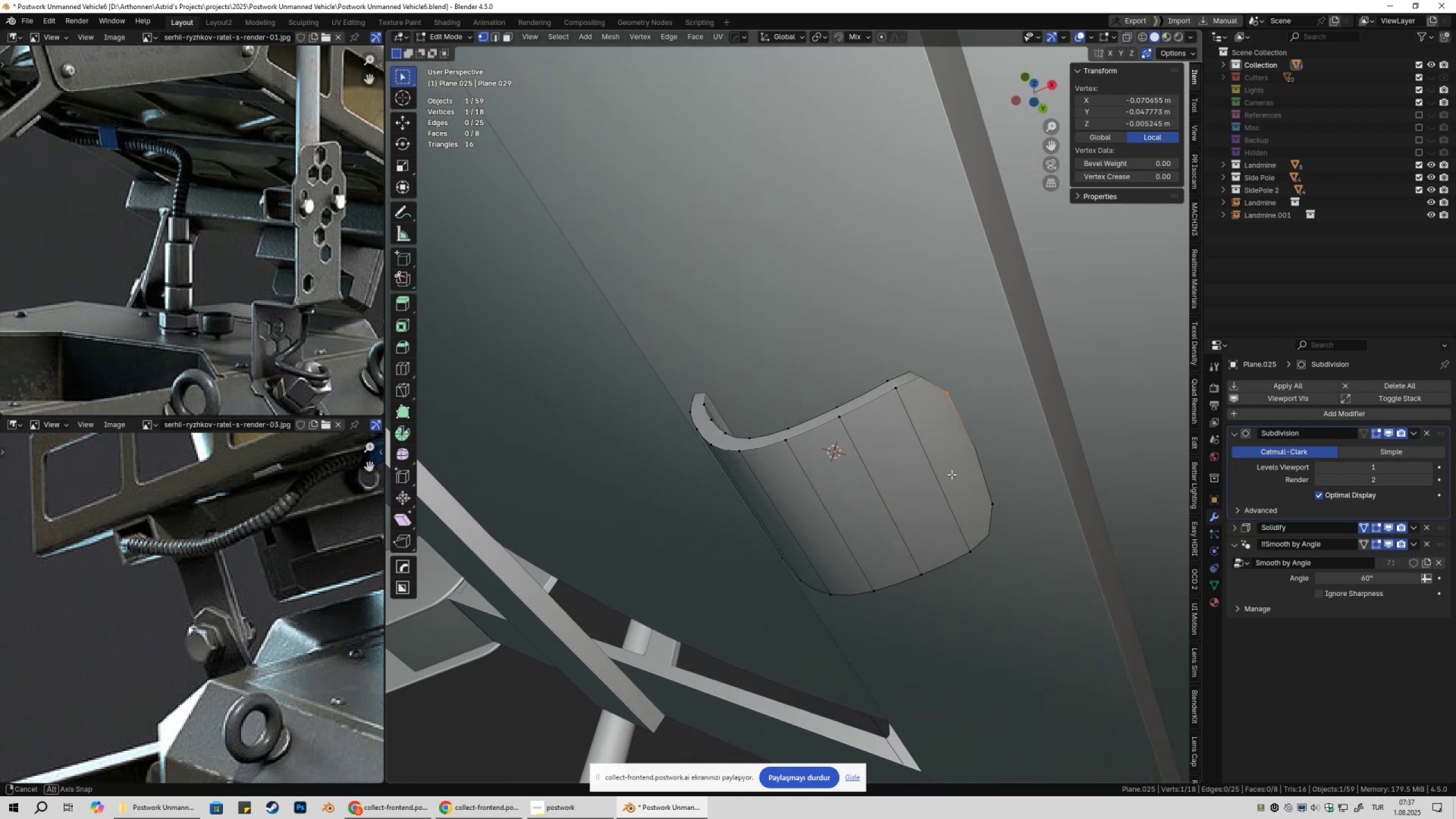 
hold_key(key=ShiftLeft, duration=0.34)
left_click_drag(start_coordinate=[974, 479], to_coordinate=[1007, 516])
 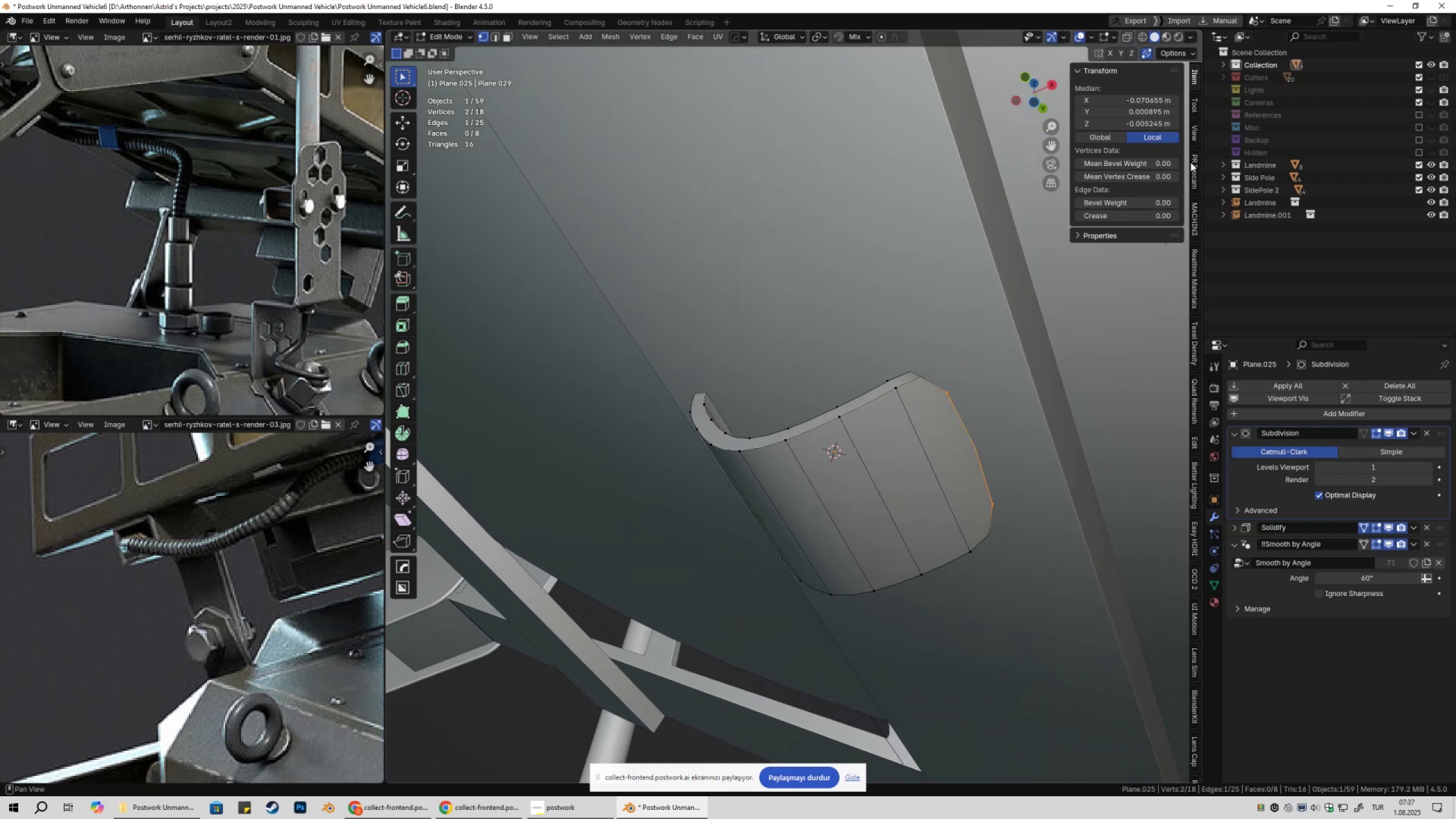 
left_click_drag(start_coordinate=[1132, 180], to_coordinate=[205, 181])
 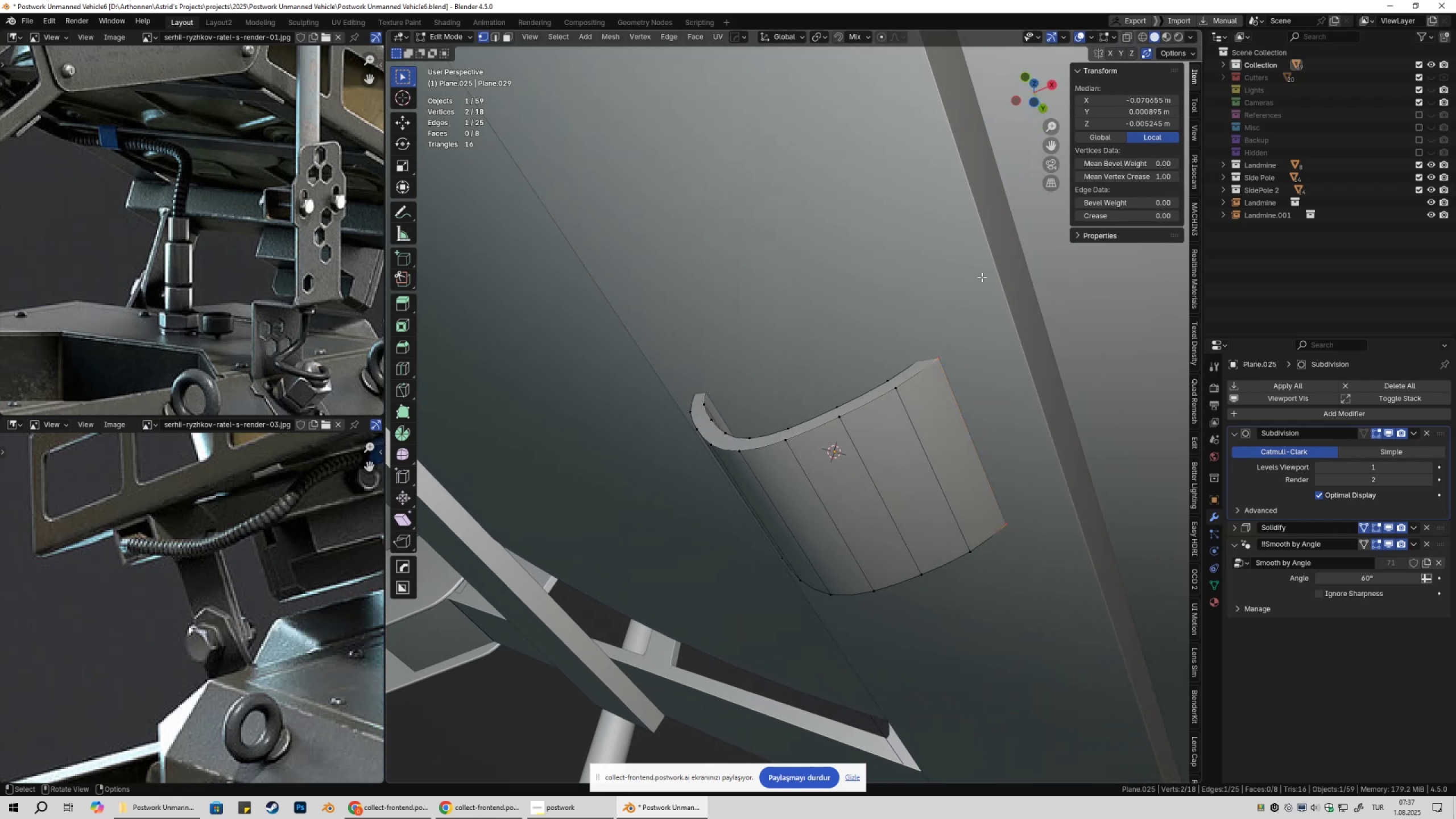 
key(Tab)
 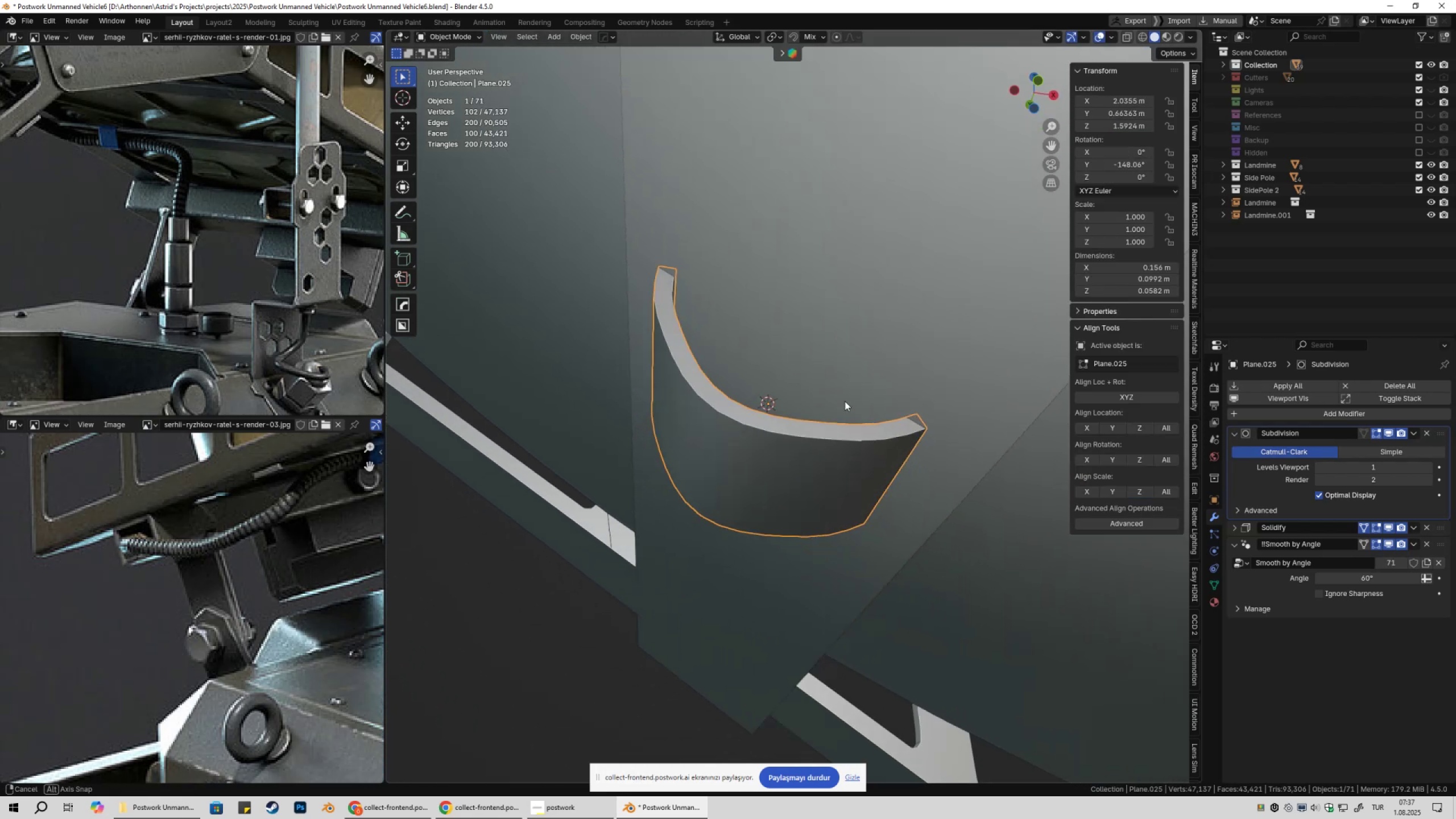 
scroll: coordinate [839, 486], scroll_direction: down, amount: 3.0
 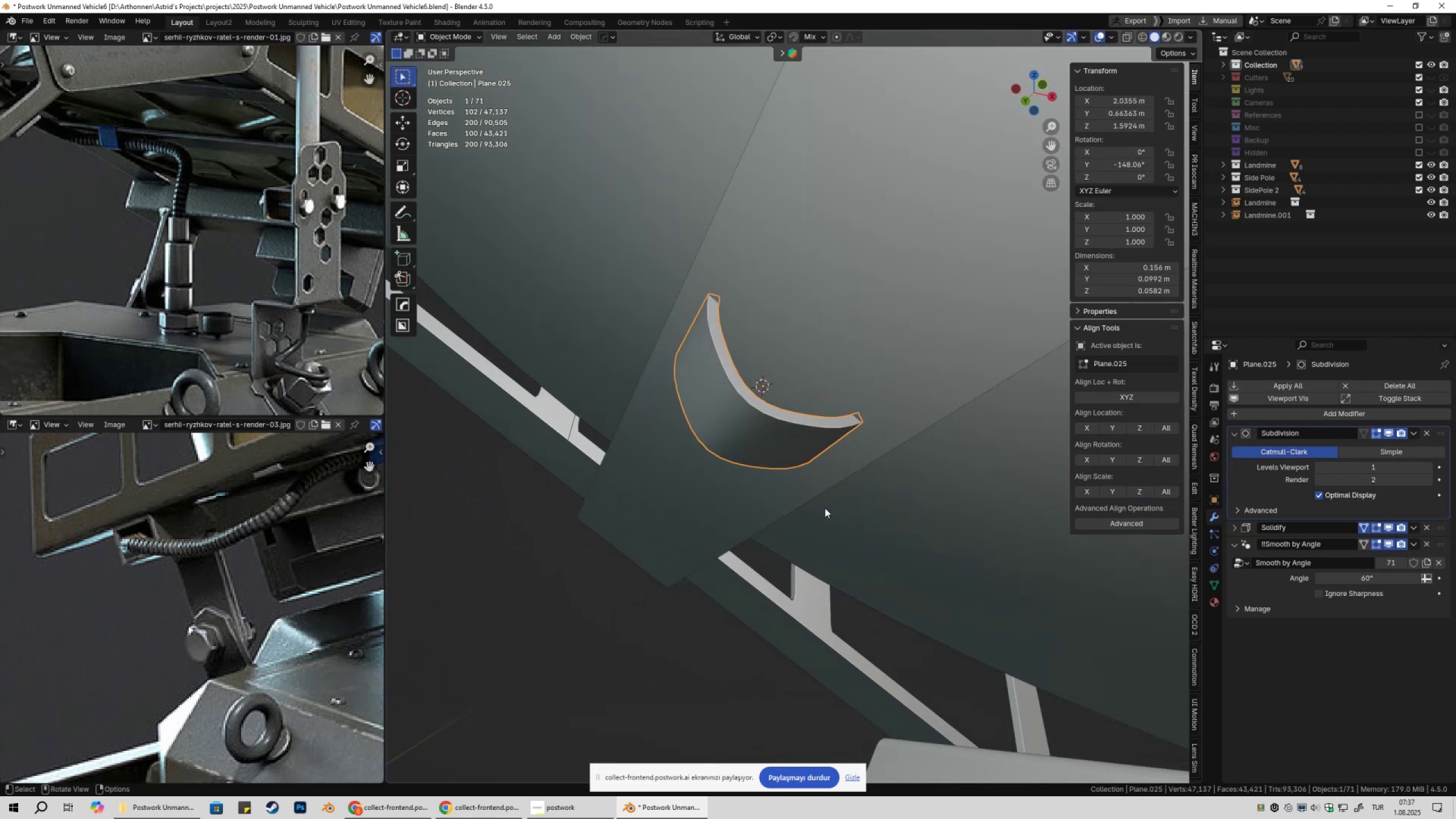 
left_click([825, 508])
 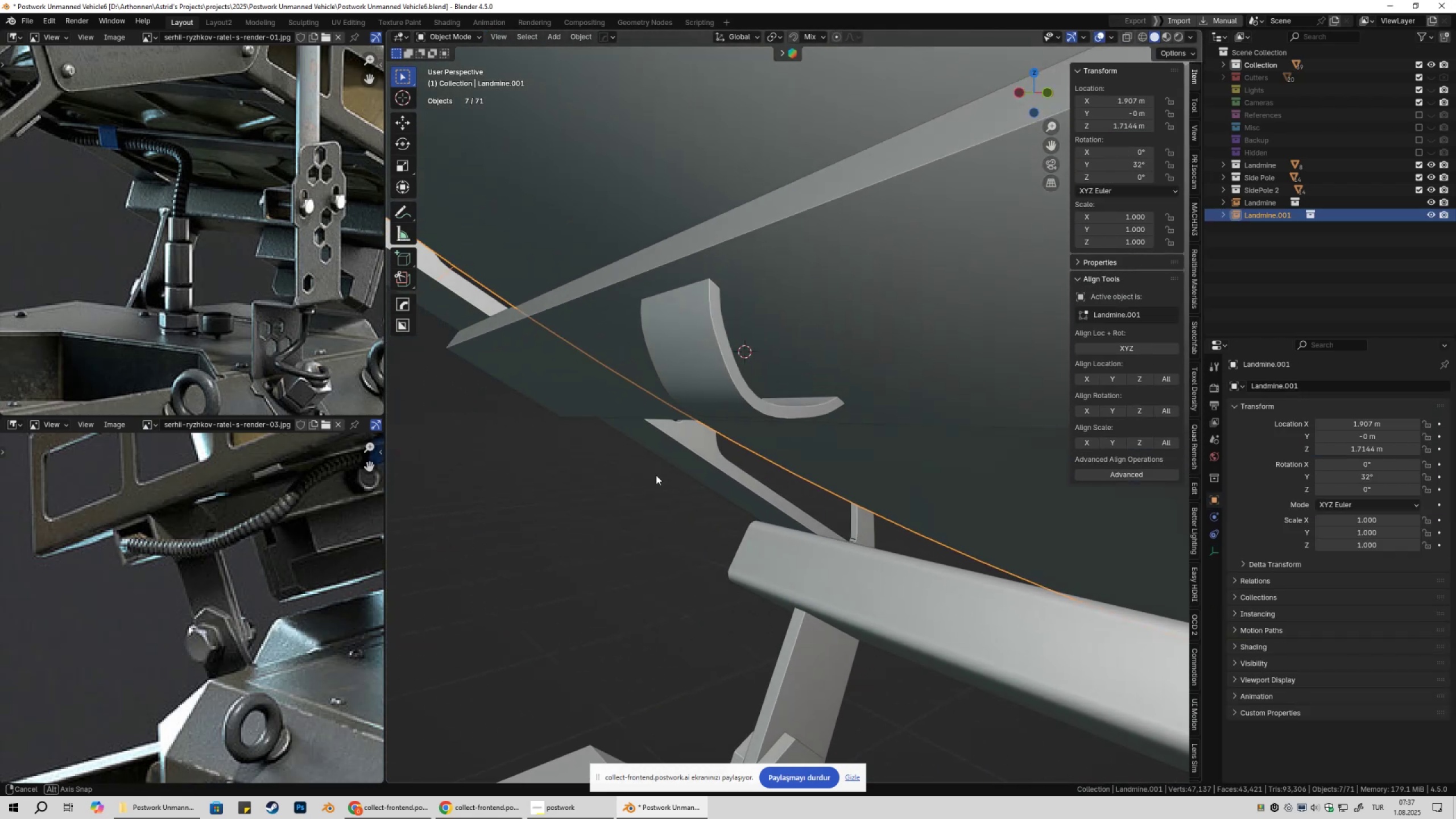 
scroll: coordinate [671, 425], scroll_direction: down, amount: 3.0
 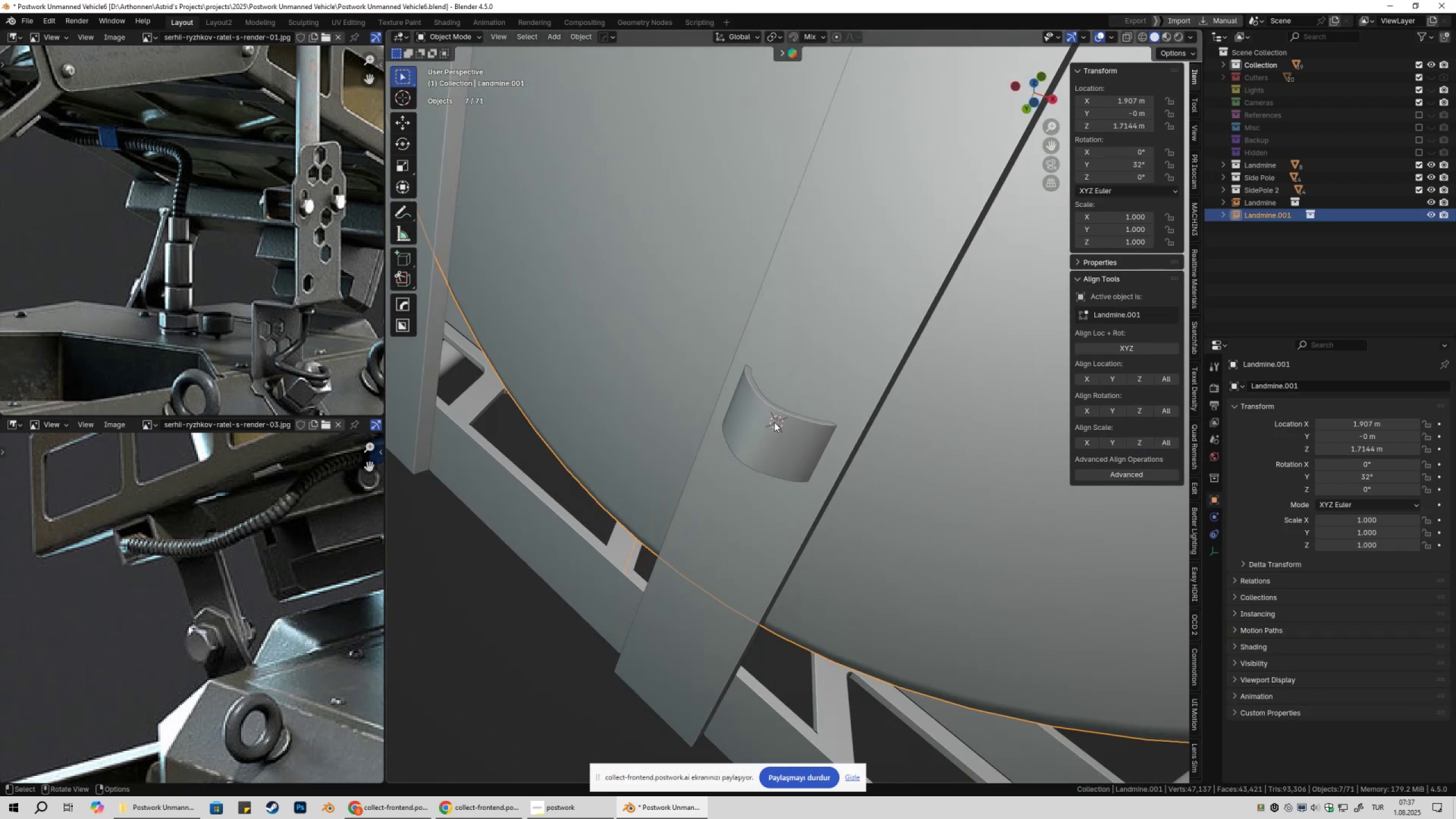 
left_click([774, 422])
 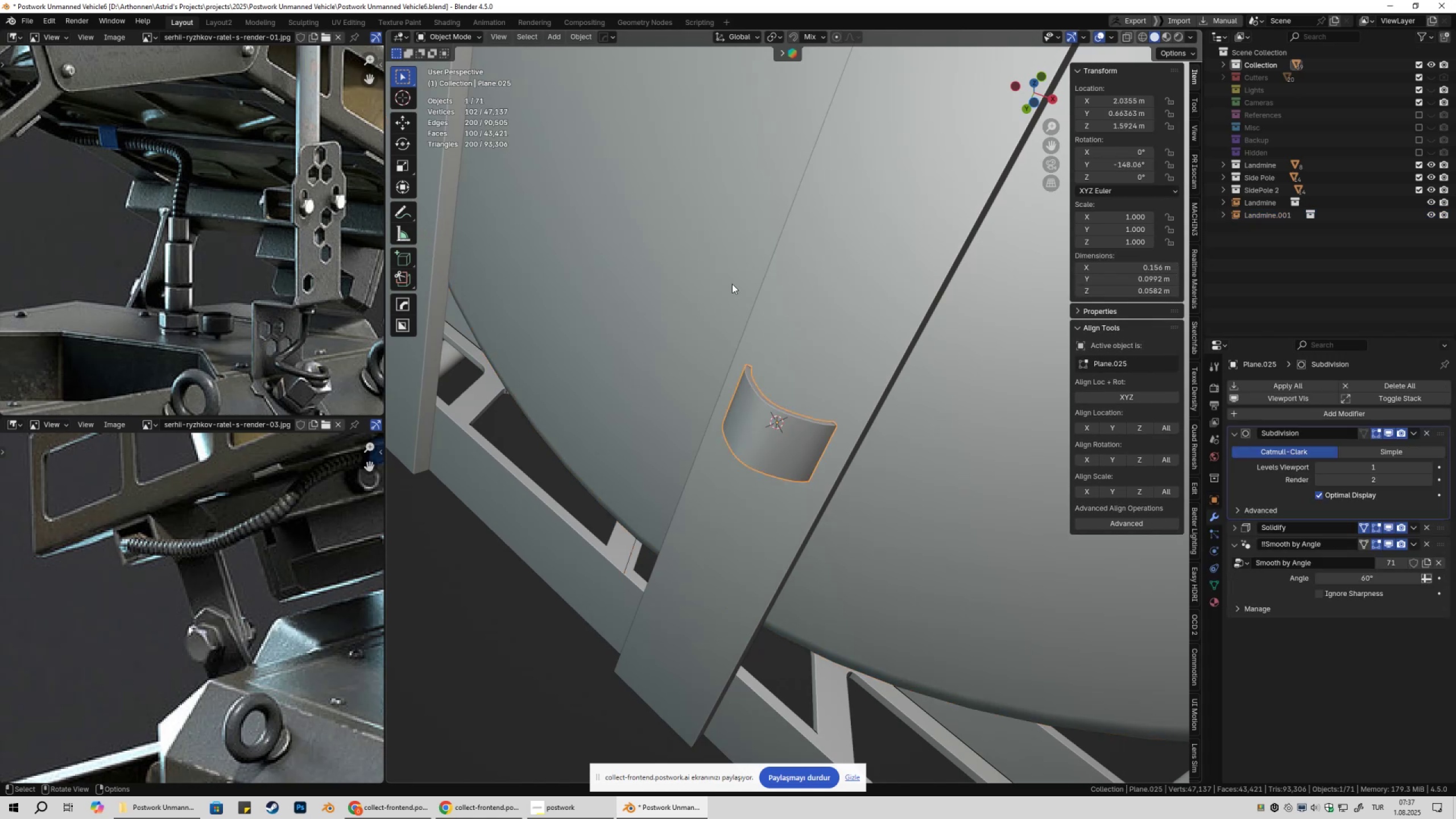 
left_click([732, 284])
 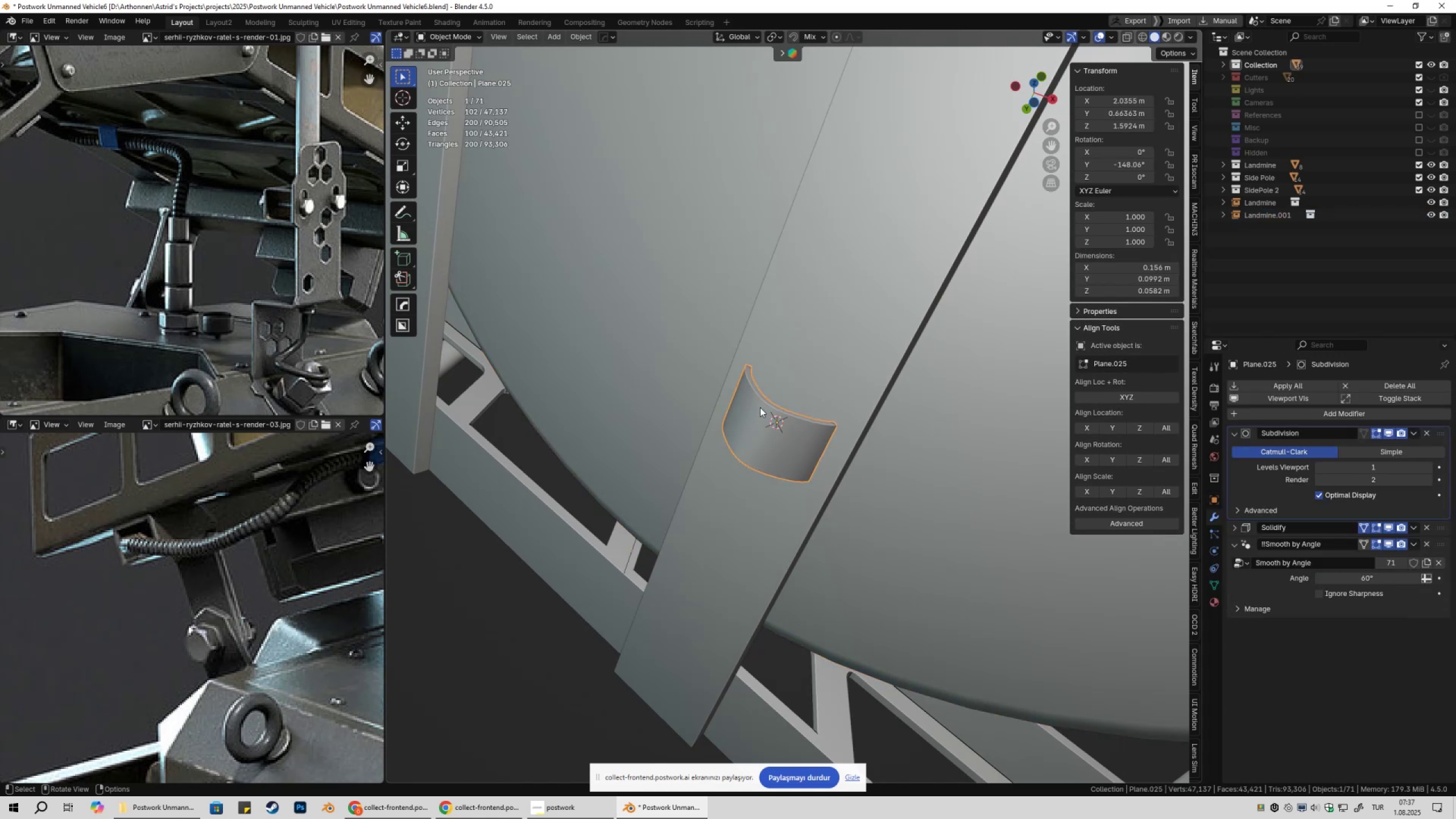 
left_click([803, 280])
 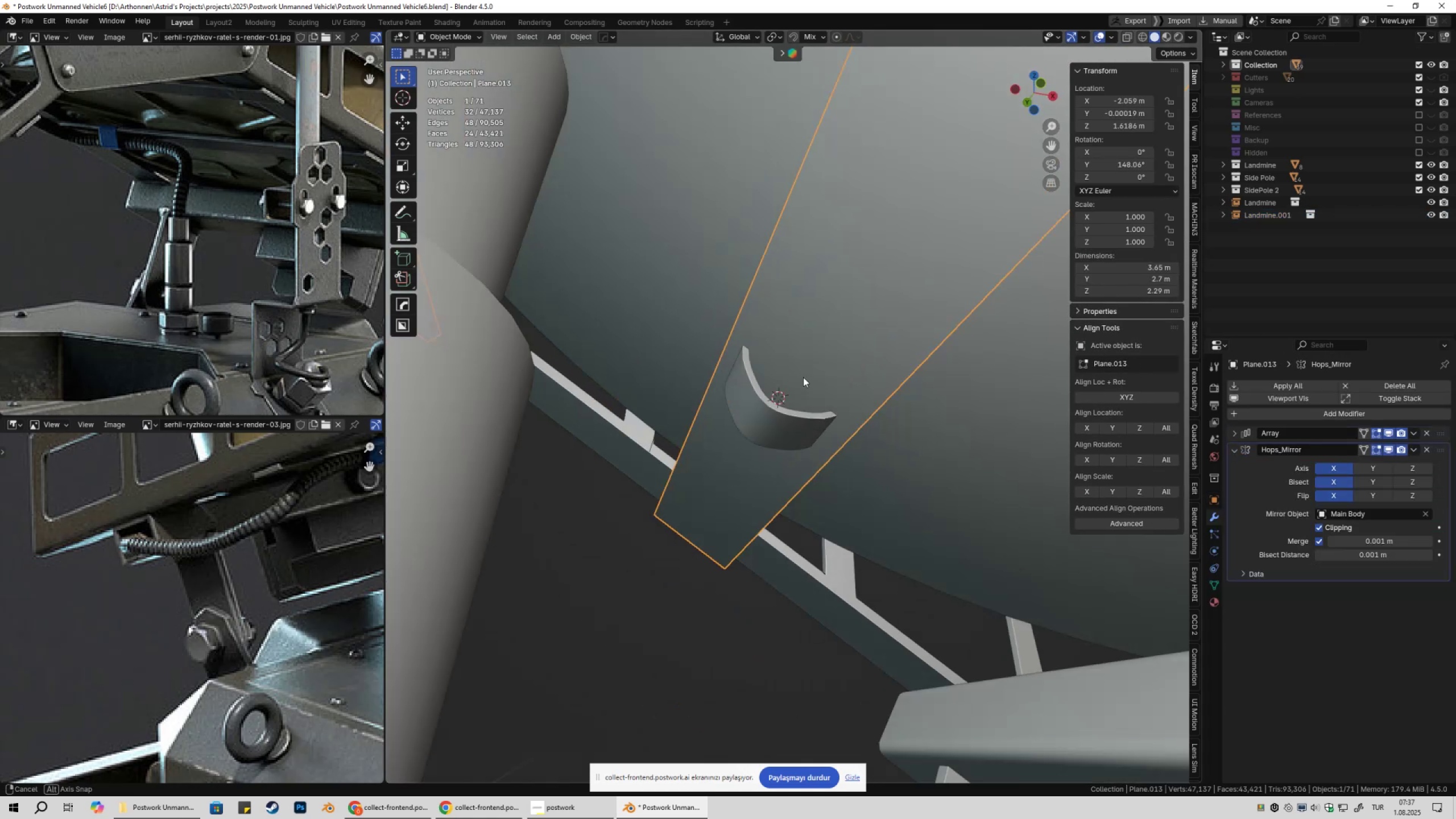 
scroll: coordinate [808, 398], scroll_direction: down, amount: 6.0
 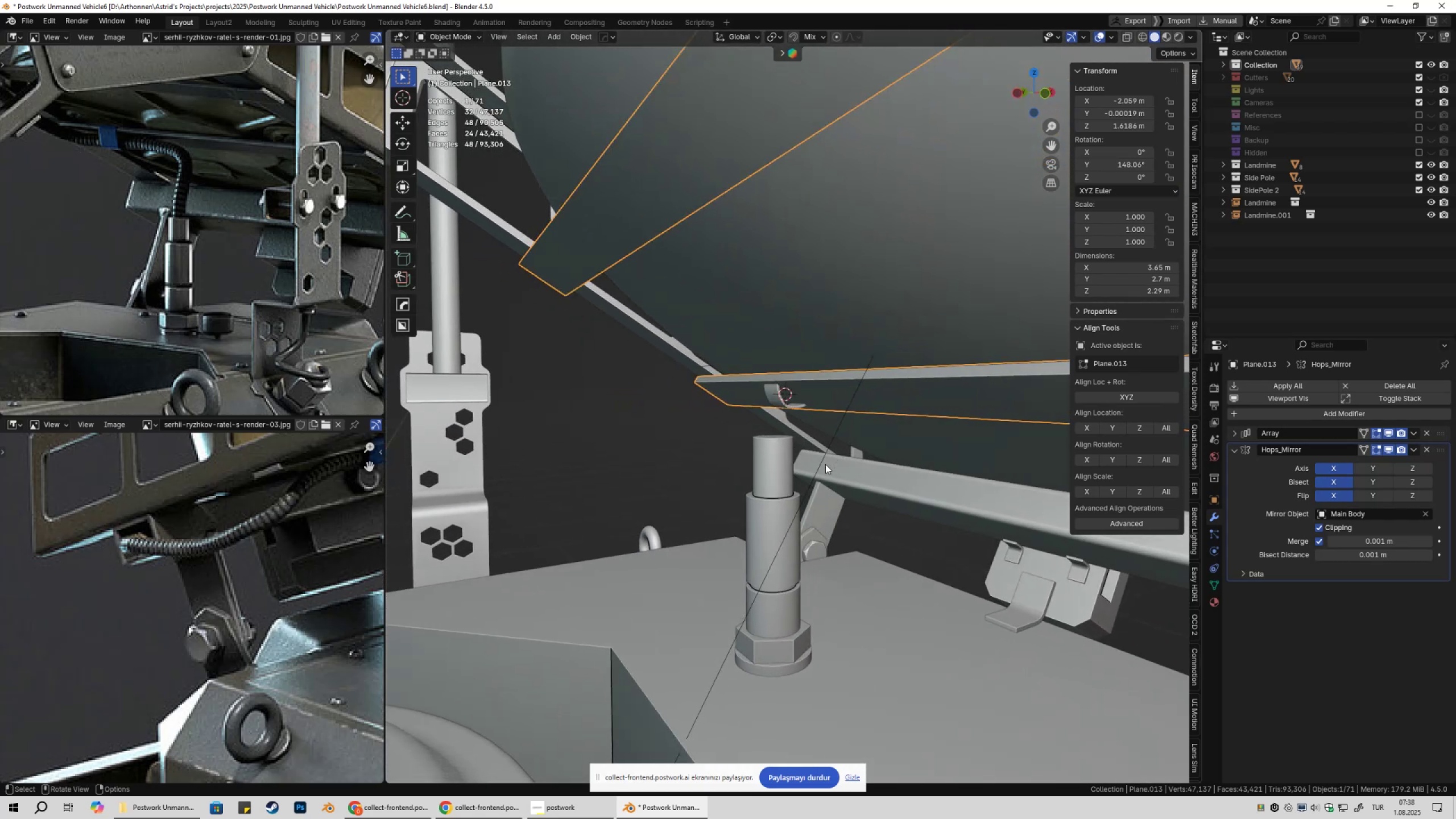 
wait(18.26)
 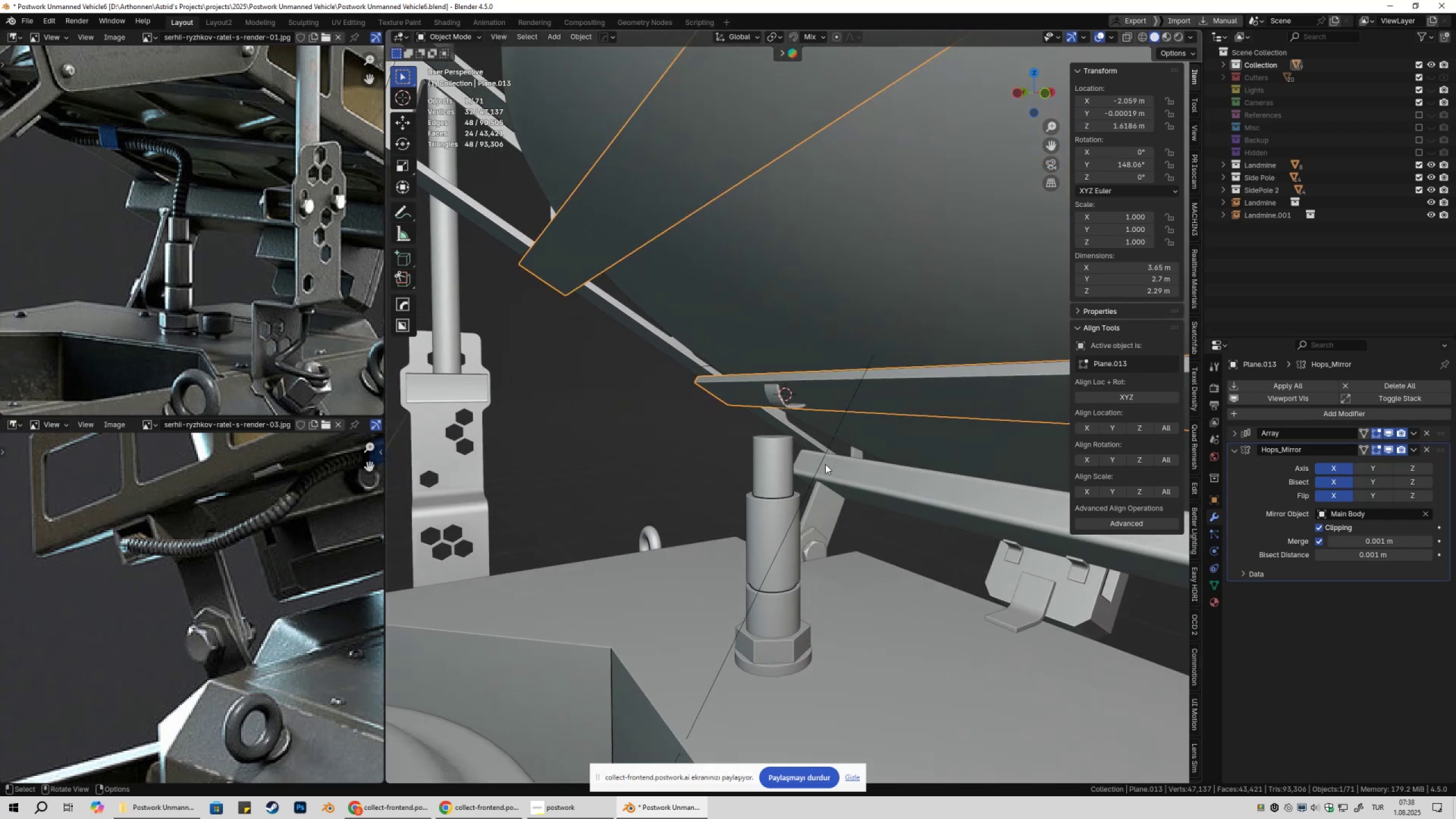 
left_click([776, 464])
 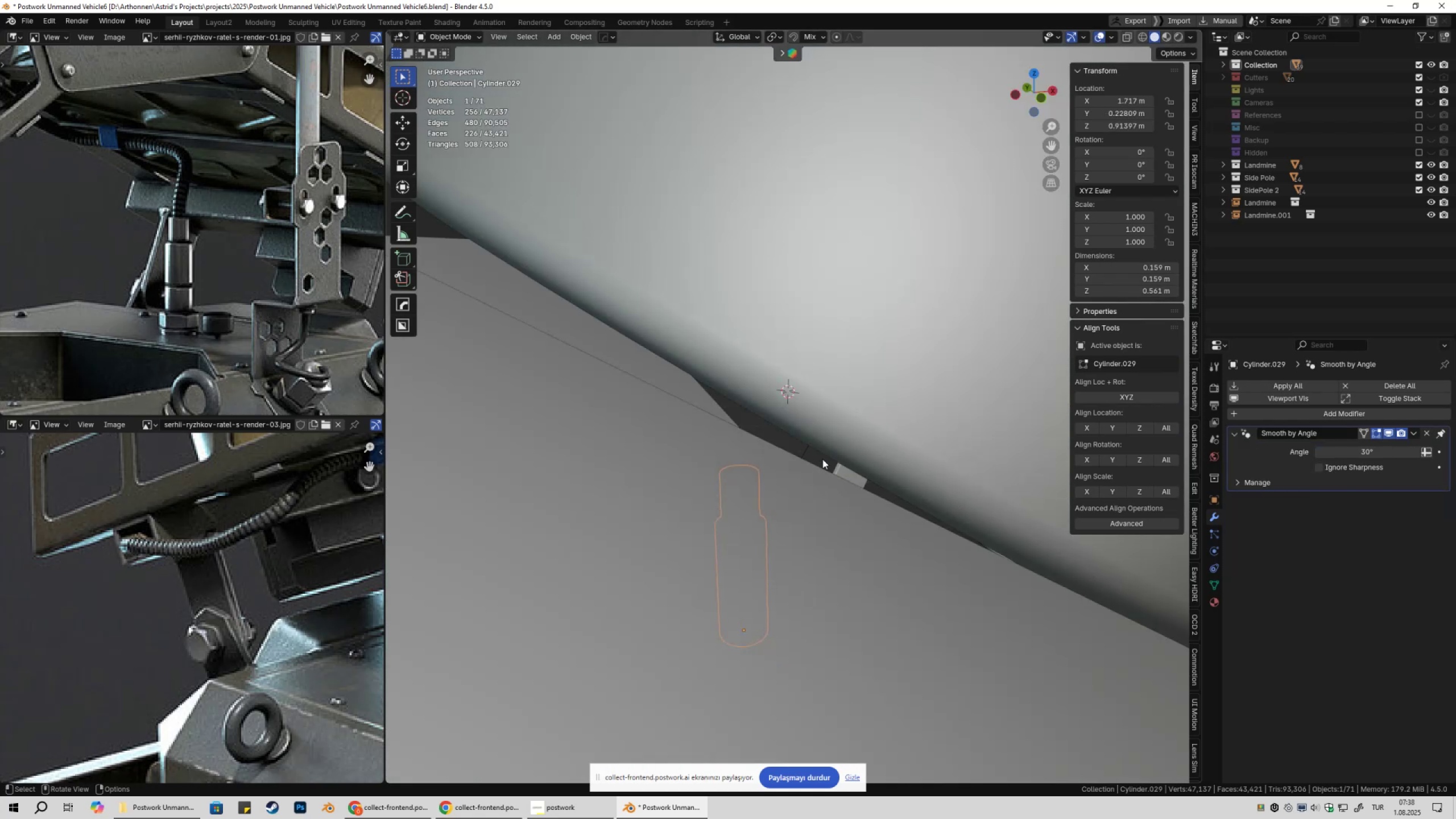 
scroll: coordinate [843, 448], scroll_direction: up, amount: 2.0
 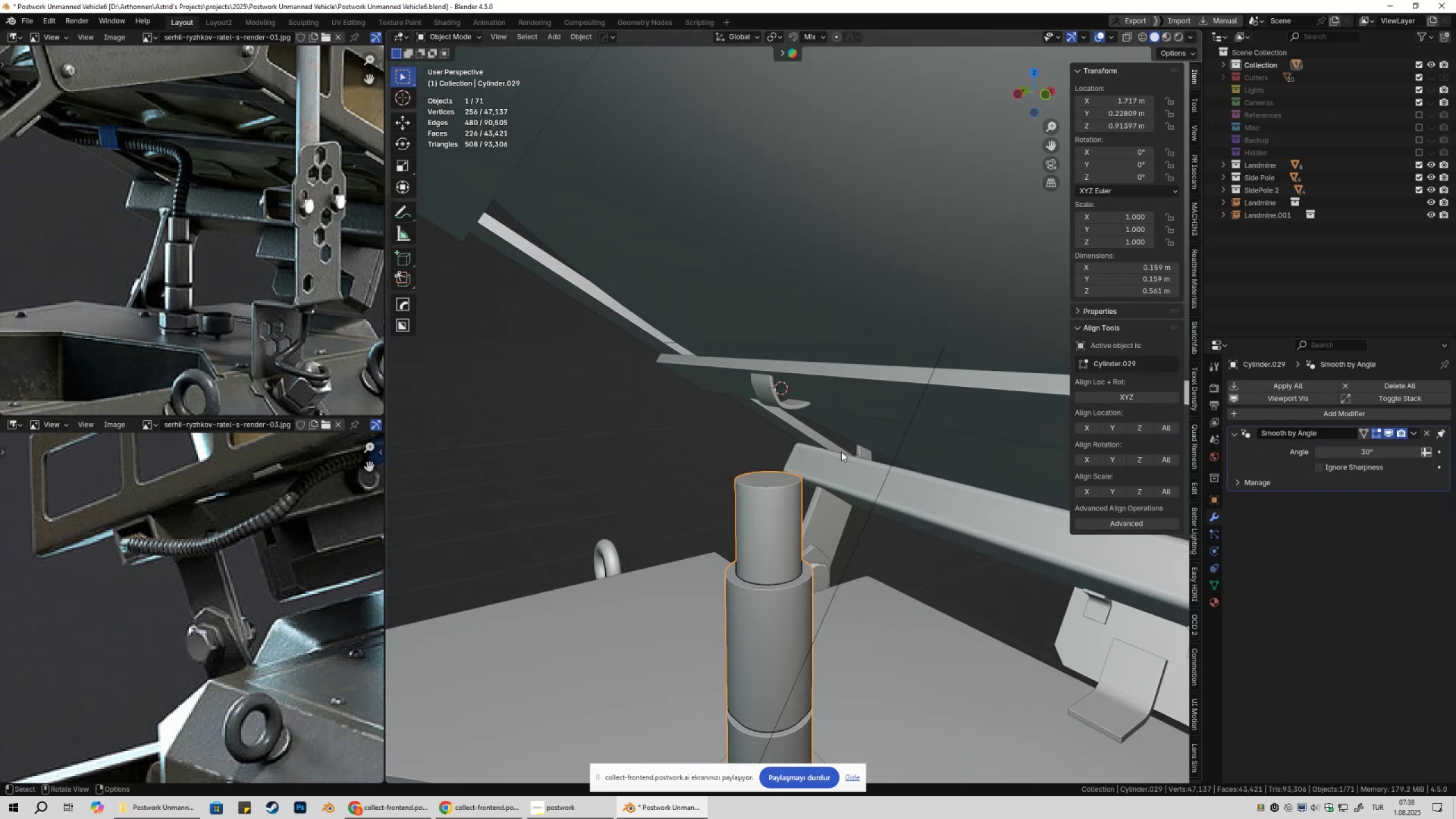 
key(Tab)
 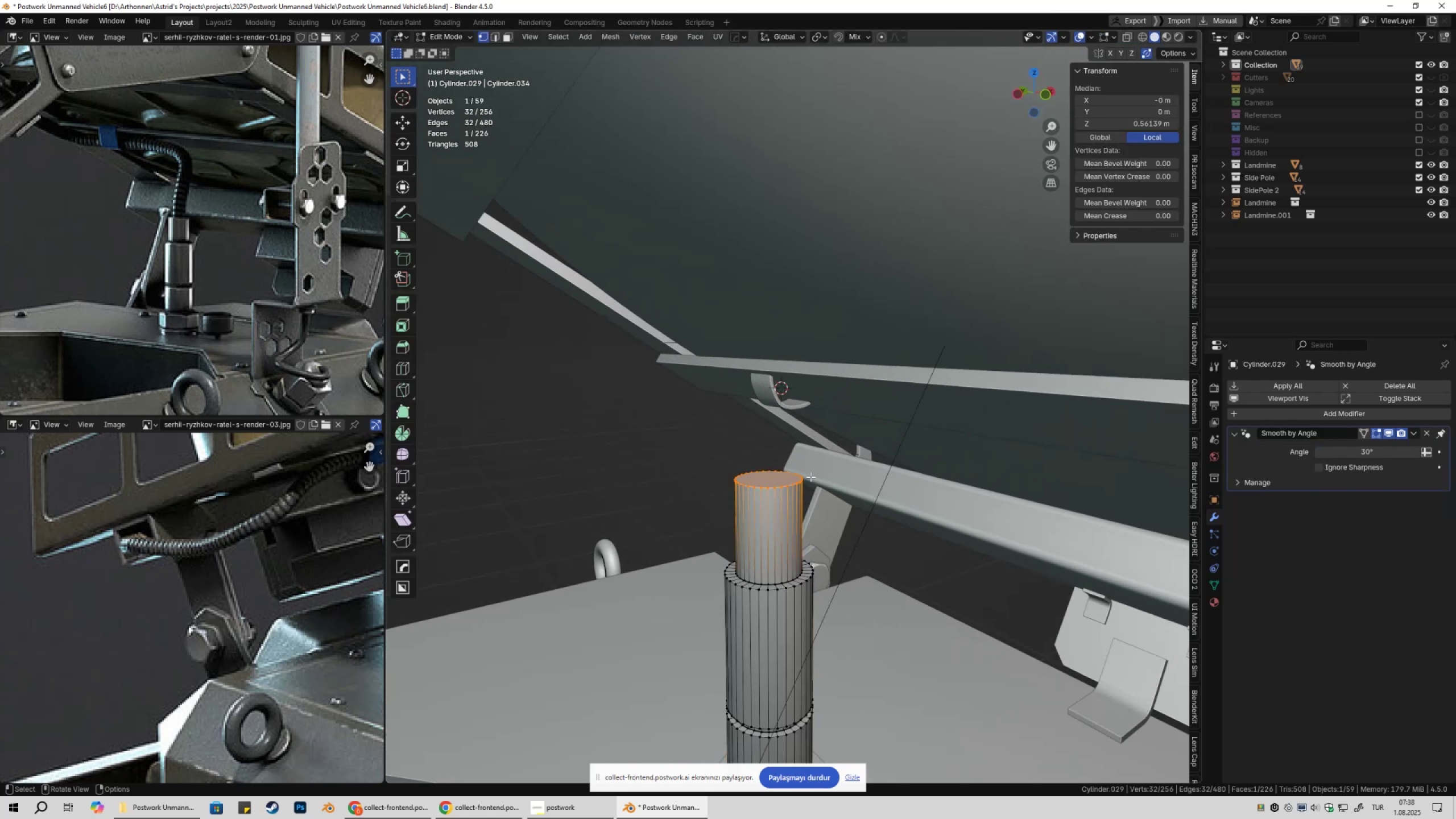 
key(3)
 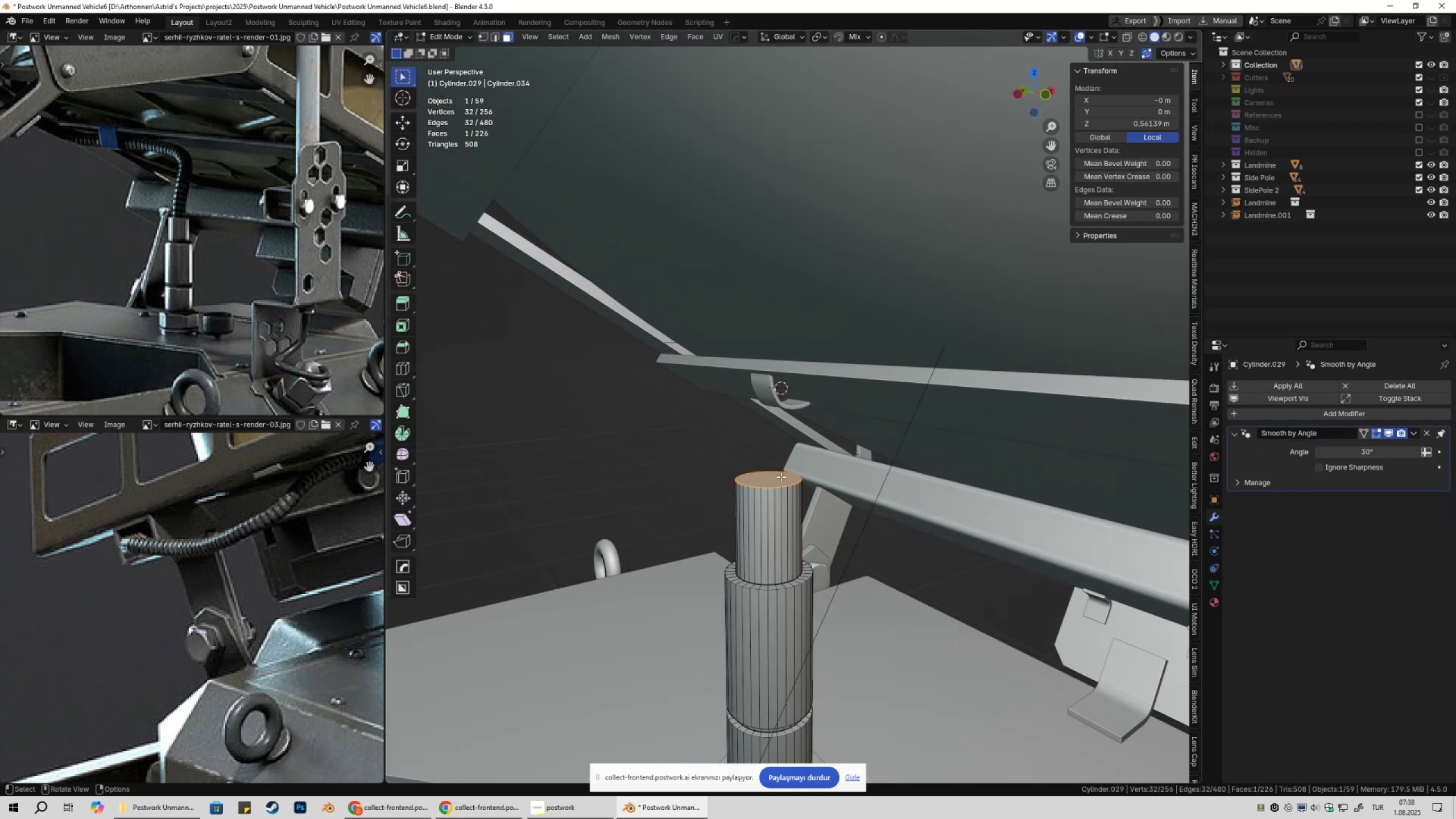 
left_click([781, 477])
 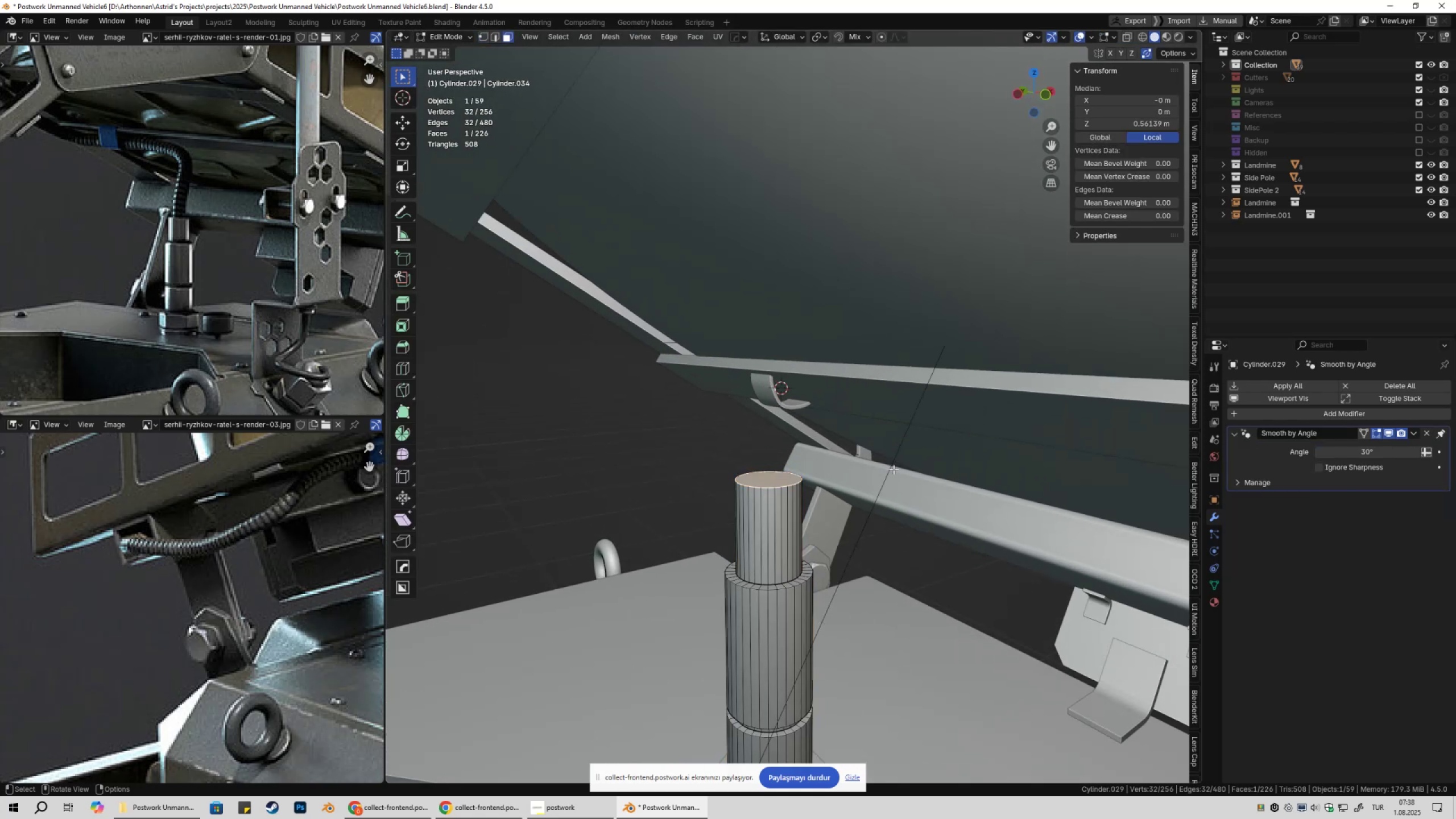 
hold_key(key=ShiftLeft, duration=0.53)
 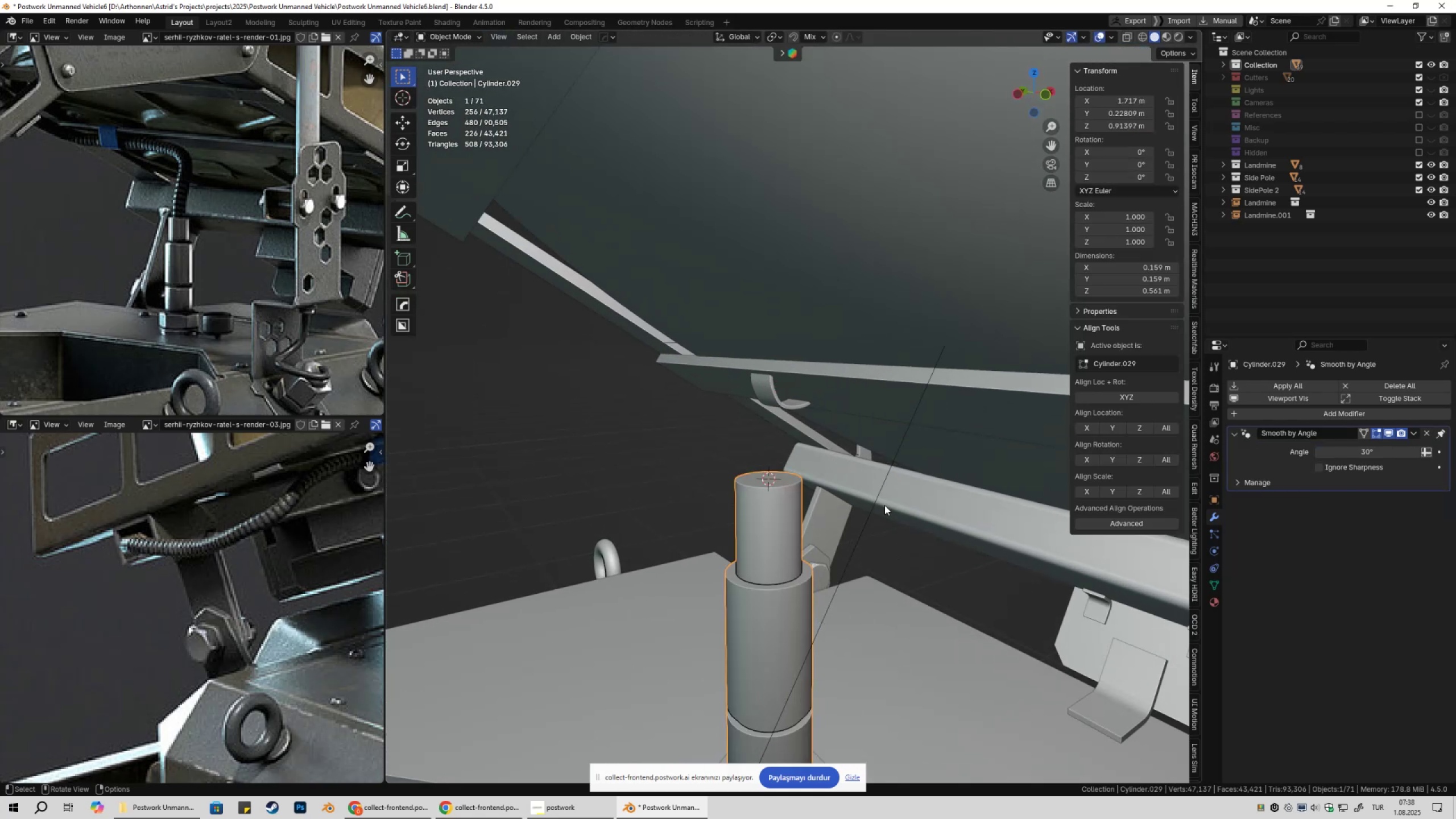 
hold_key(key=S, duration=0.42)
 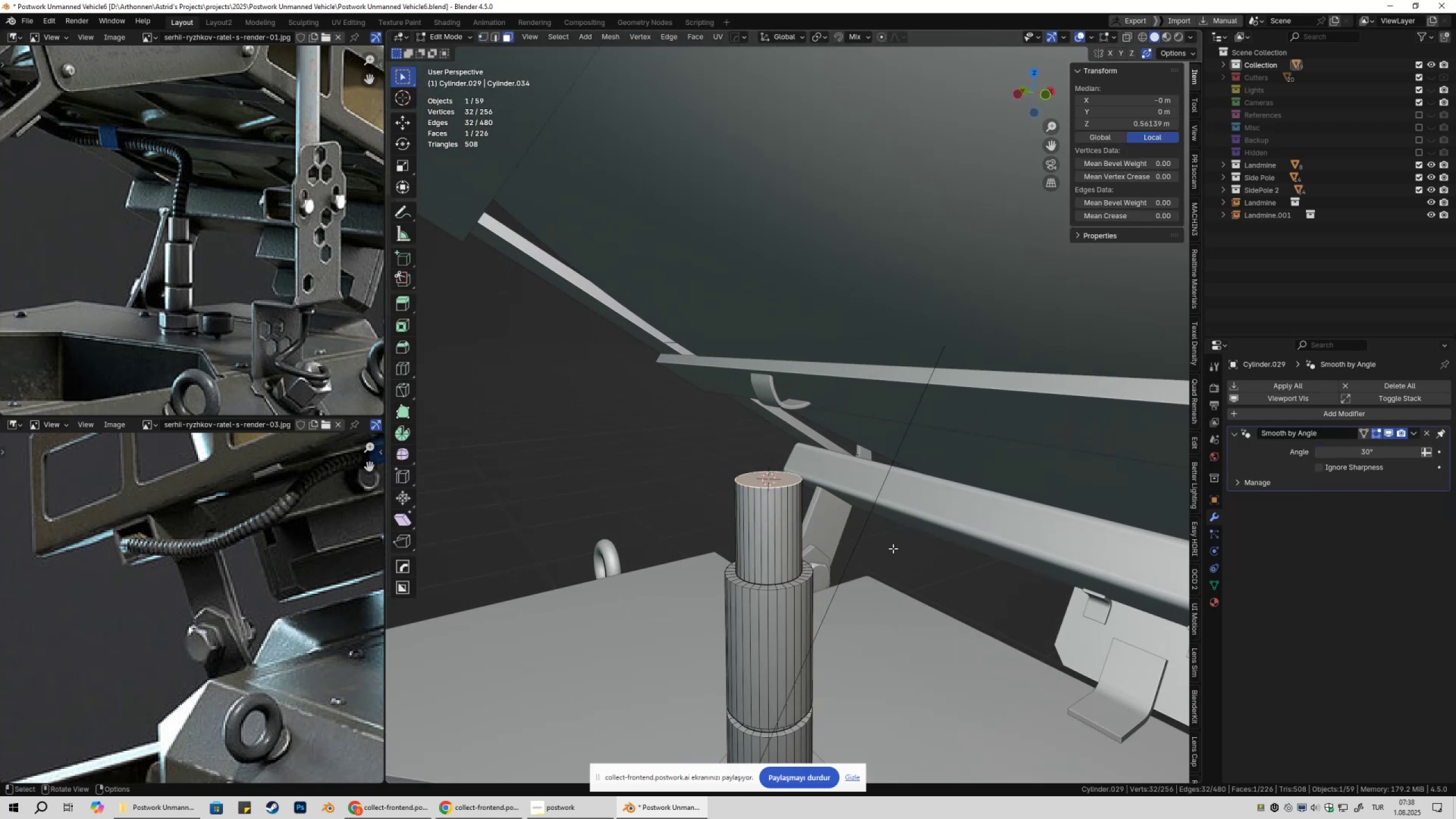 
key(Tab)
 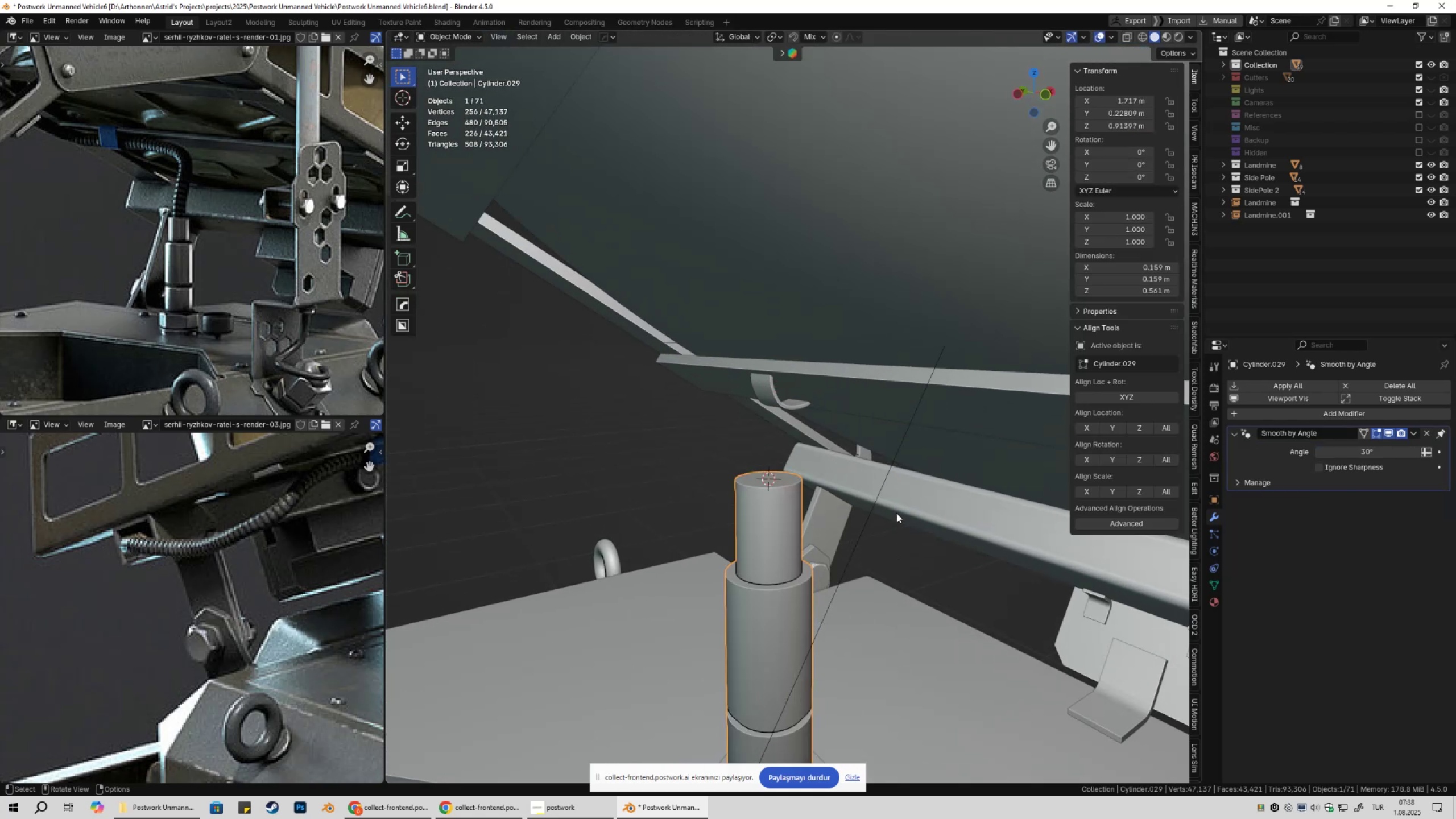 
key(Shift+ShiftLeft)
 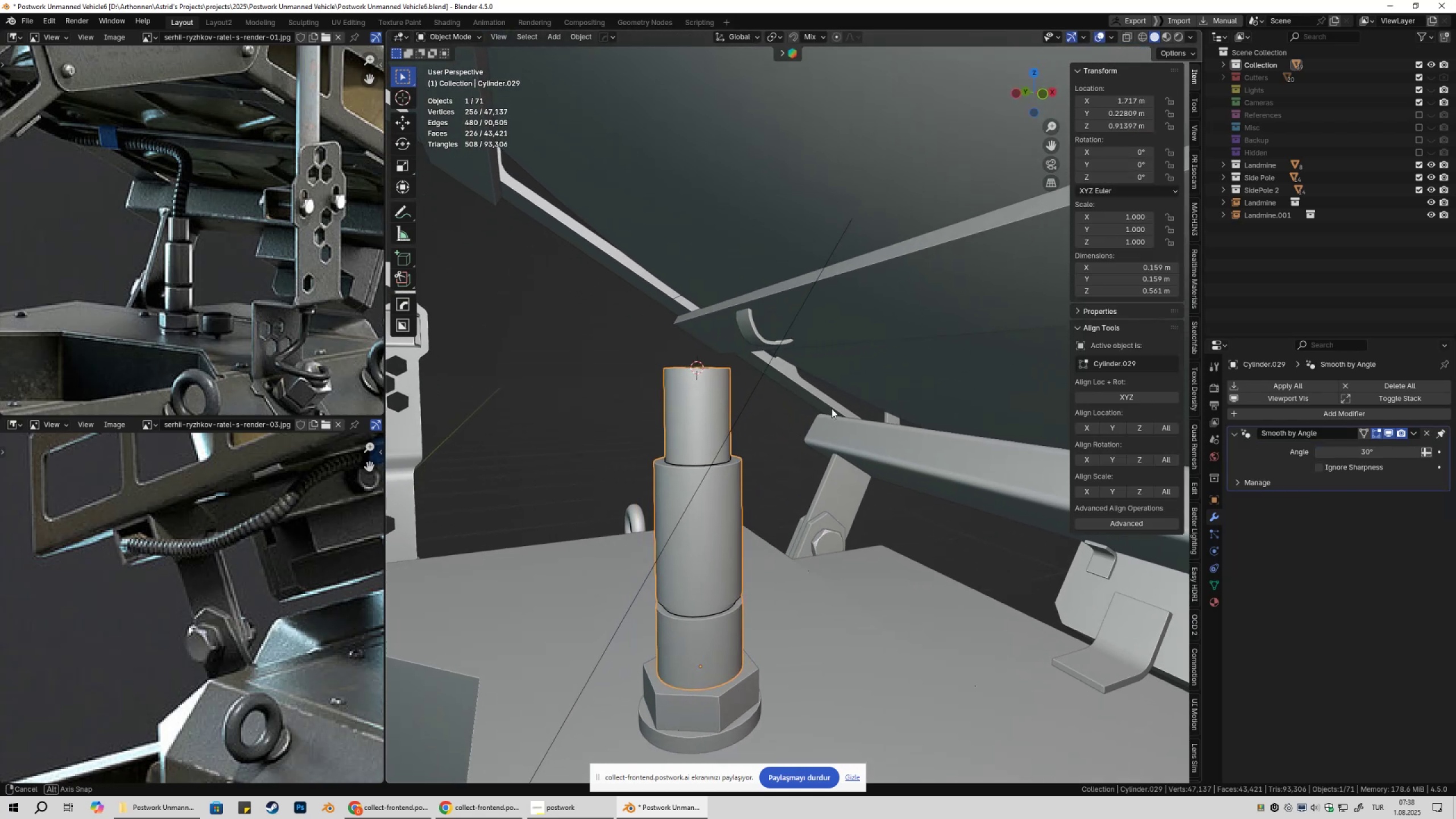 
hold_key(key=ShiftLeft, duration=0.4)
 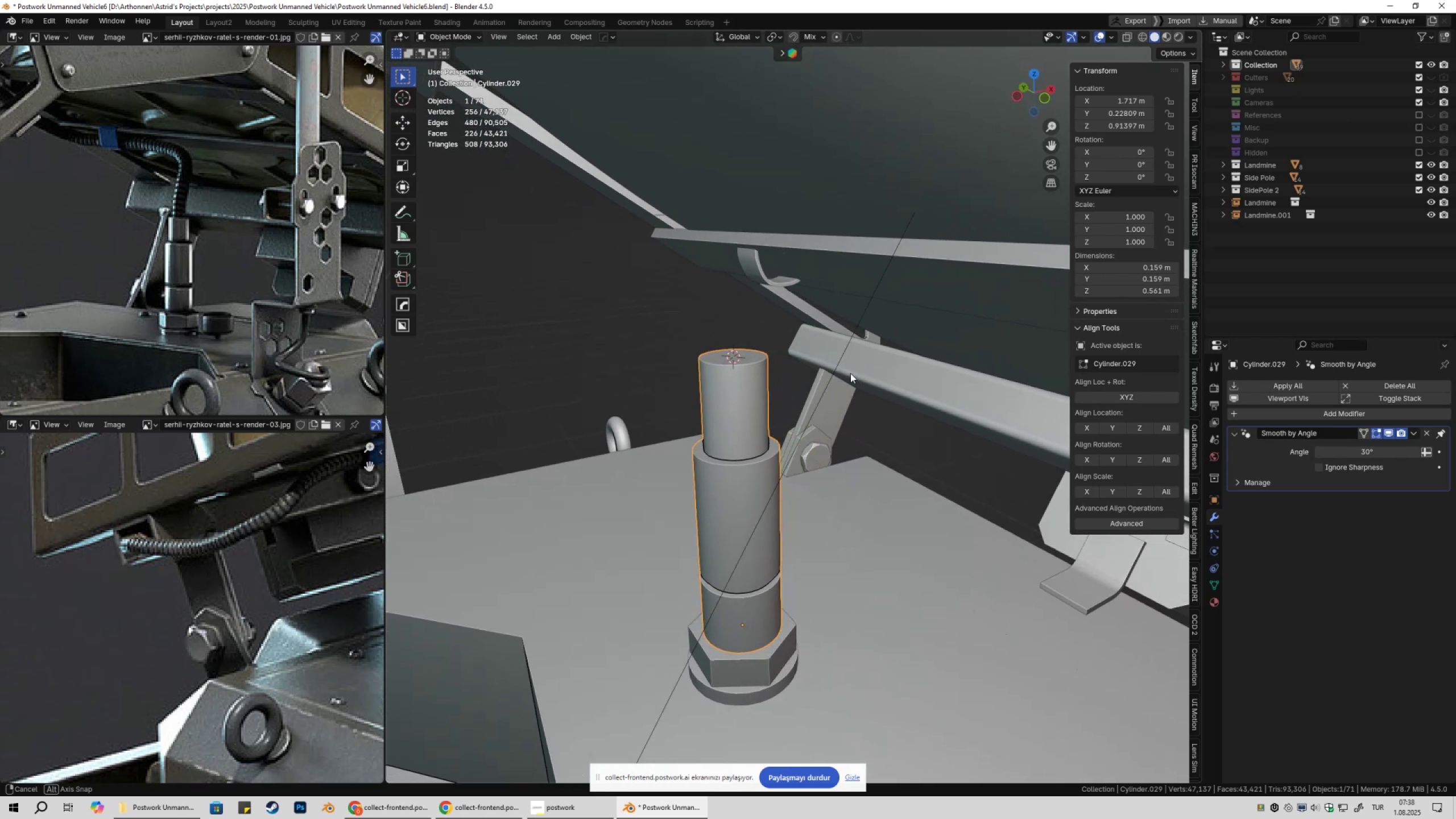 
hold_key(key=ShiftLeft, duration=0.48)
 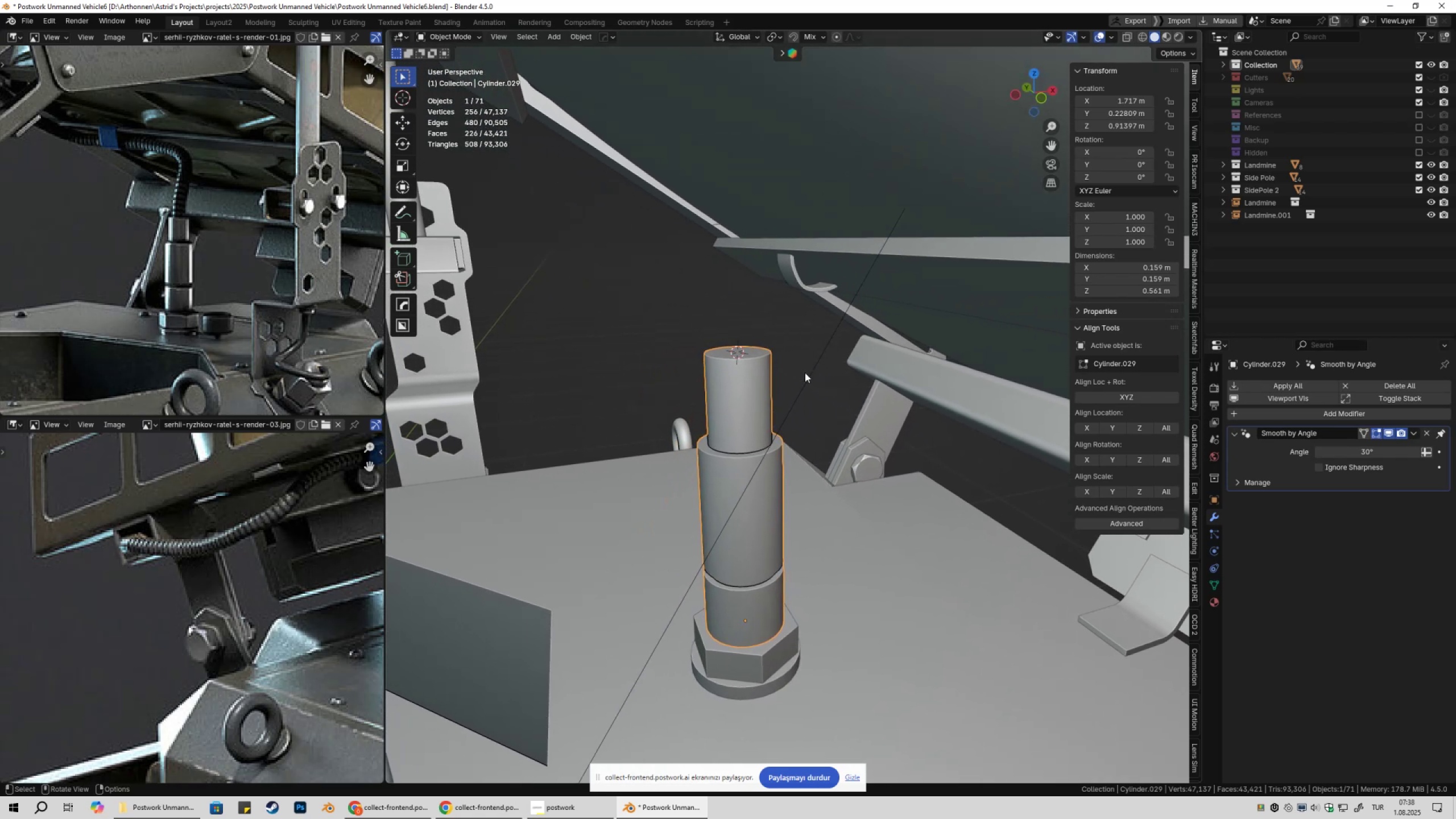 
key(Shift+ShiftLeft)
 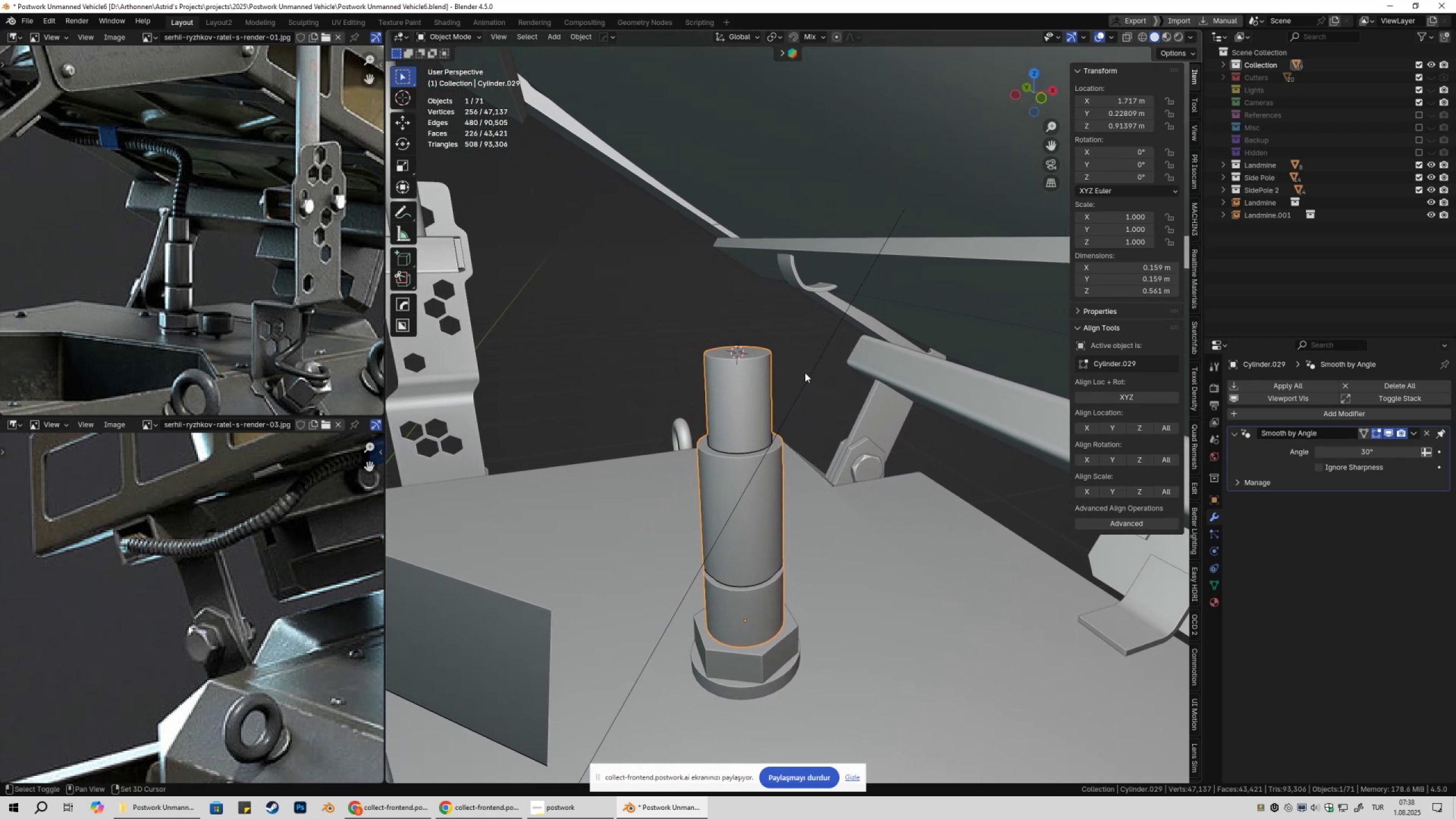 
key(Shift+A)
 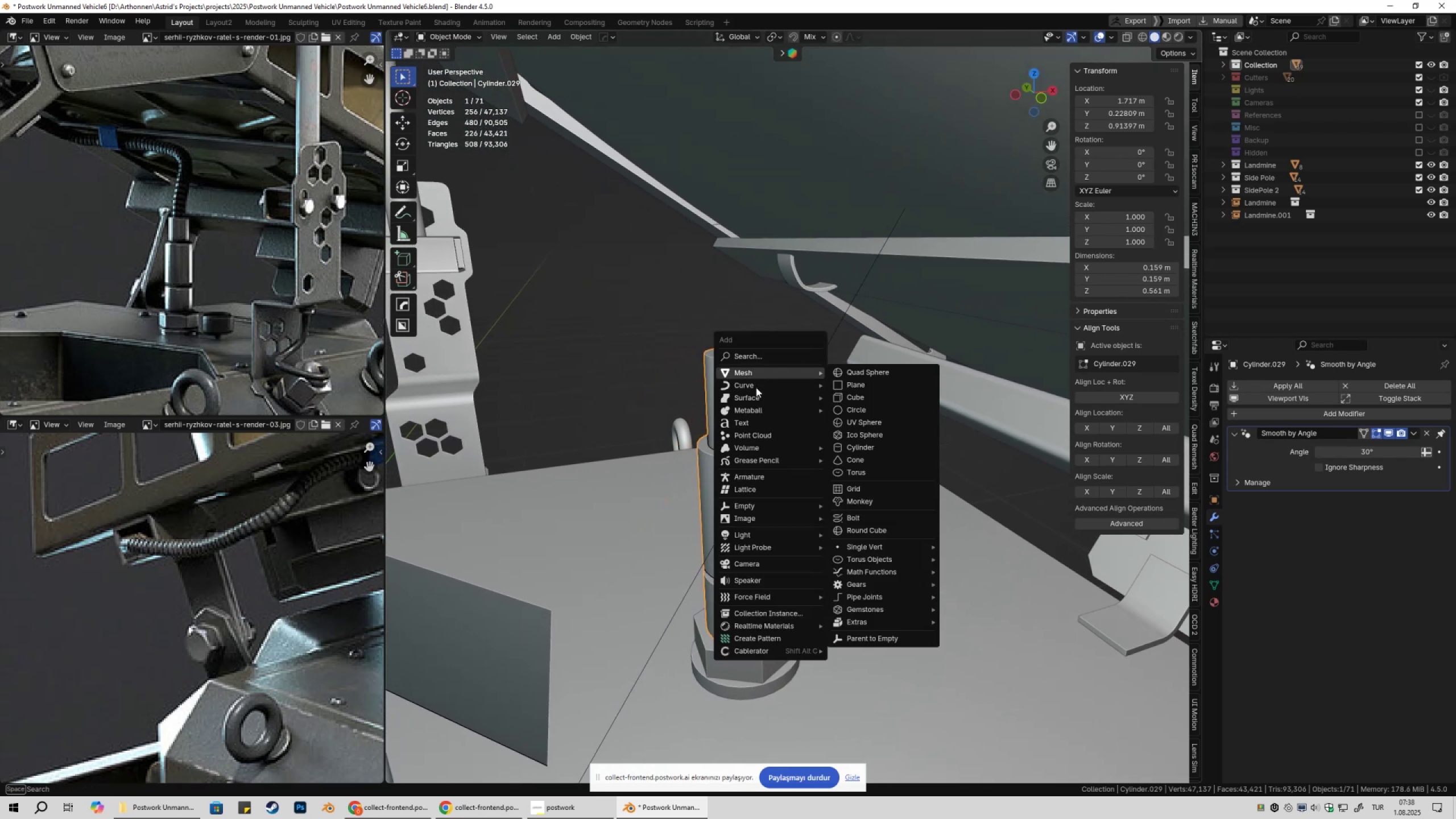 
mouse_move([770, 381])
 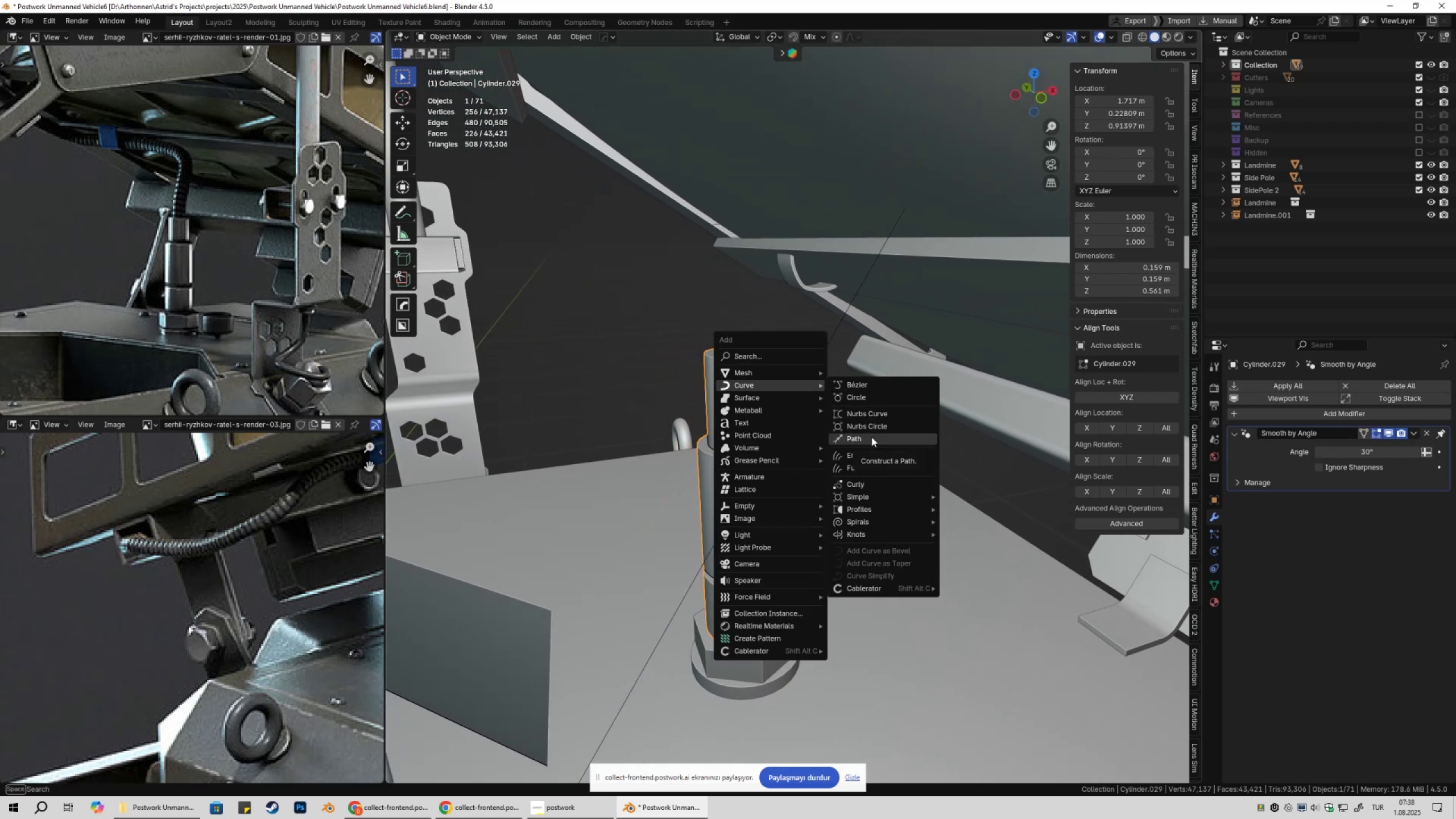 
left_click([871, 437])
 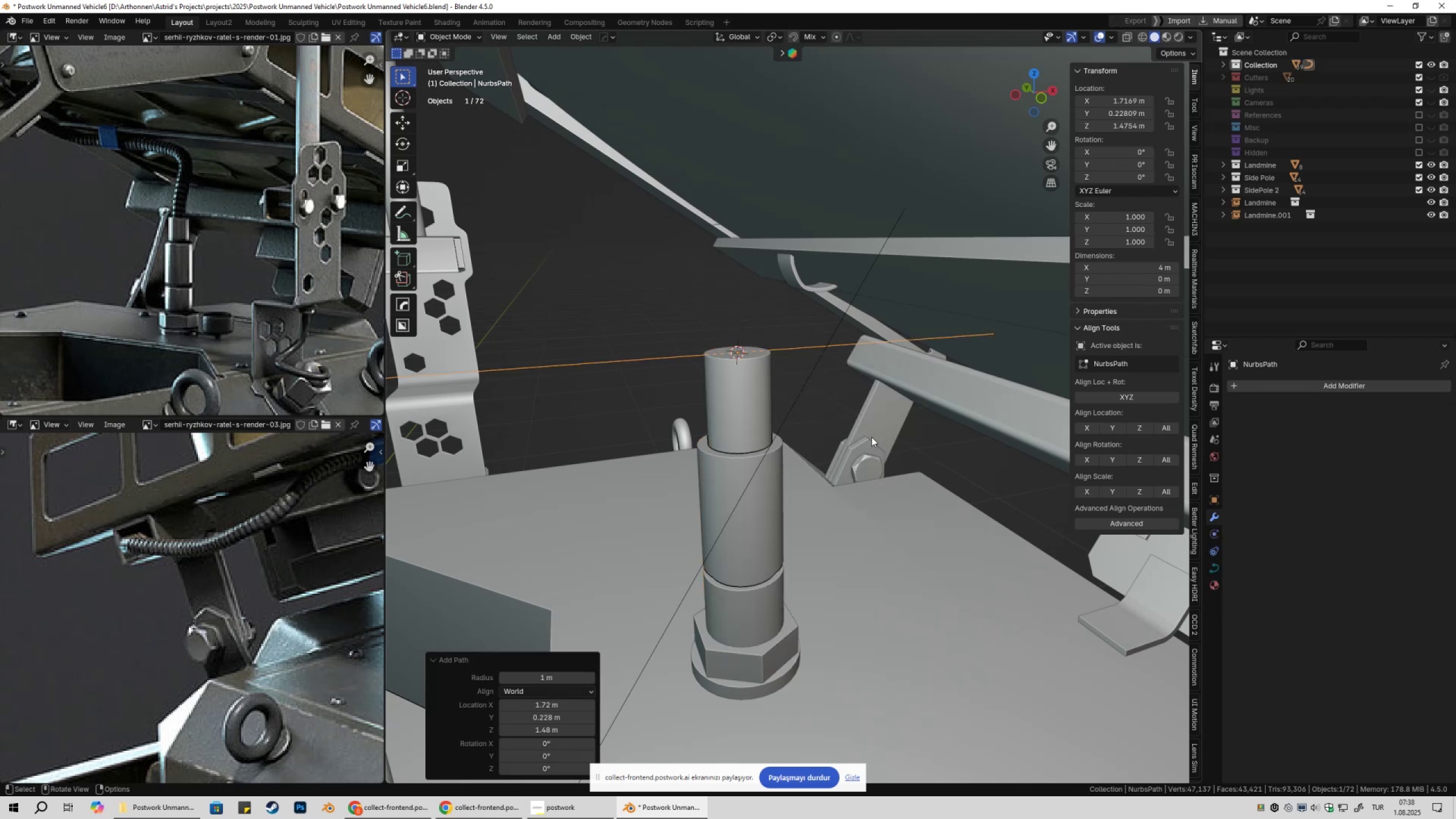 
scroll: coordinate [840, 439], scroll_direction: down, amount: 5.0
 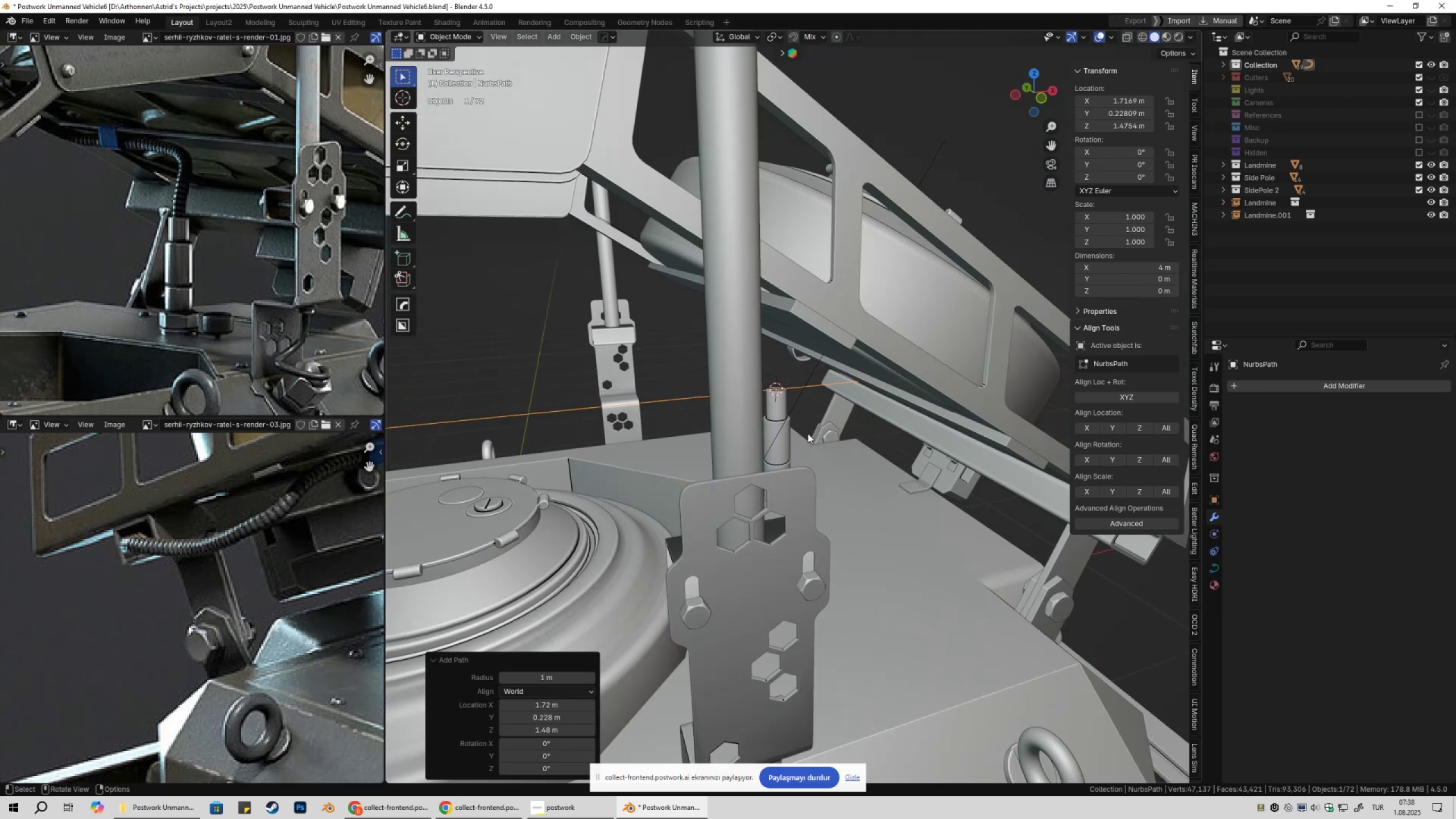 
hold_key(key=ShiftLeft, duration=0.3)
 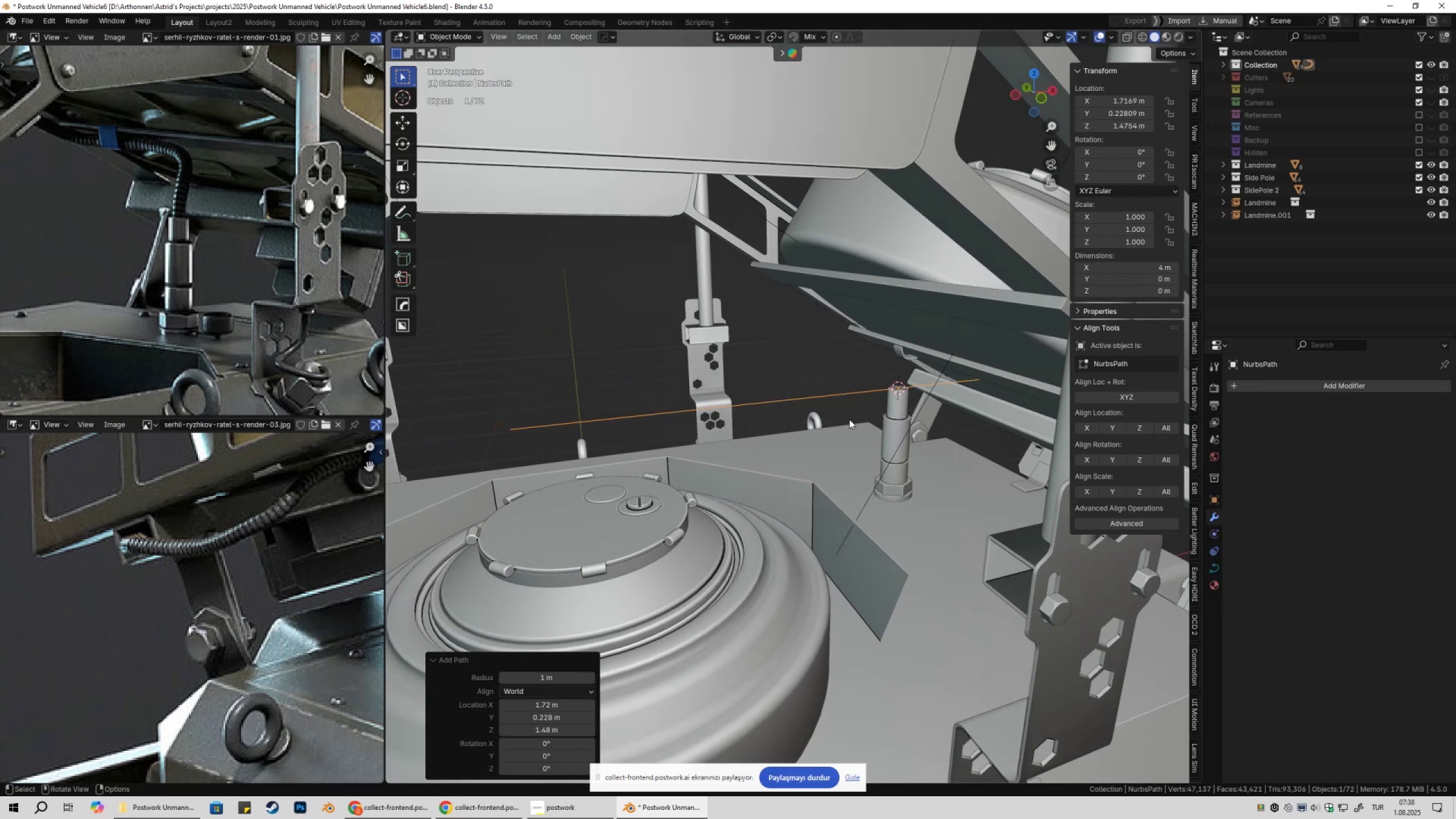 
scroll: coordinate [850, 419], scroll_direction: down, amount: 1.0
 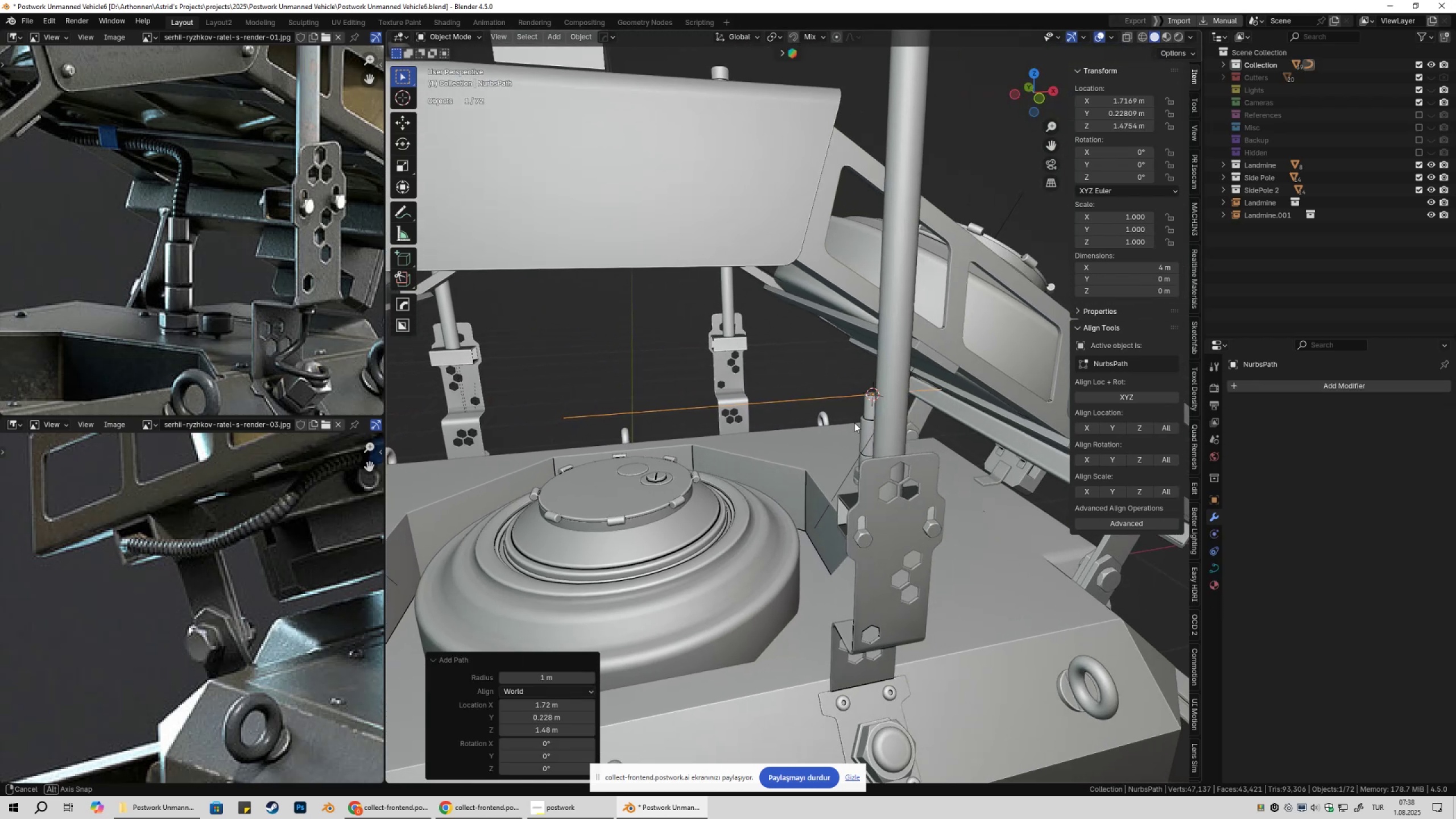 
hold_key(key=ShiftLeft, duration=0.32)
 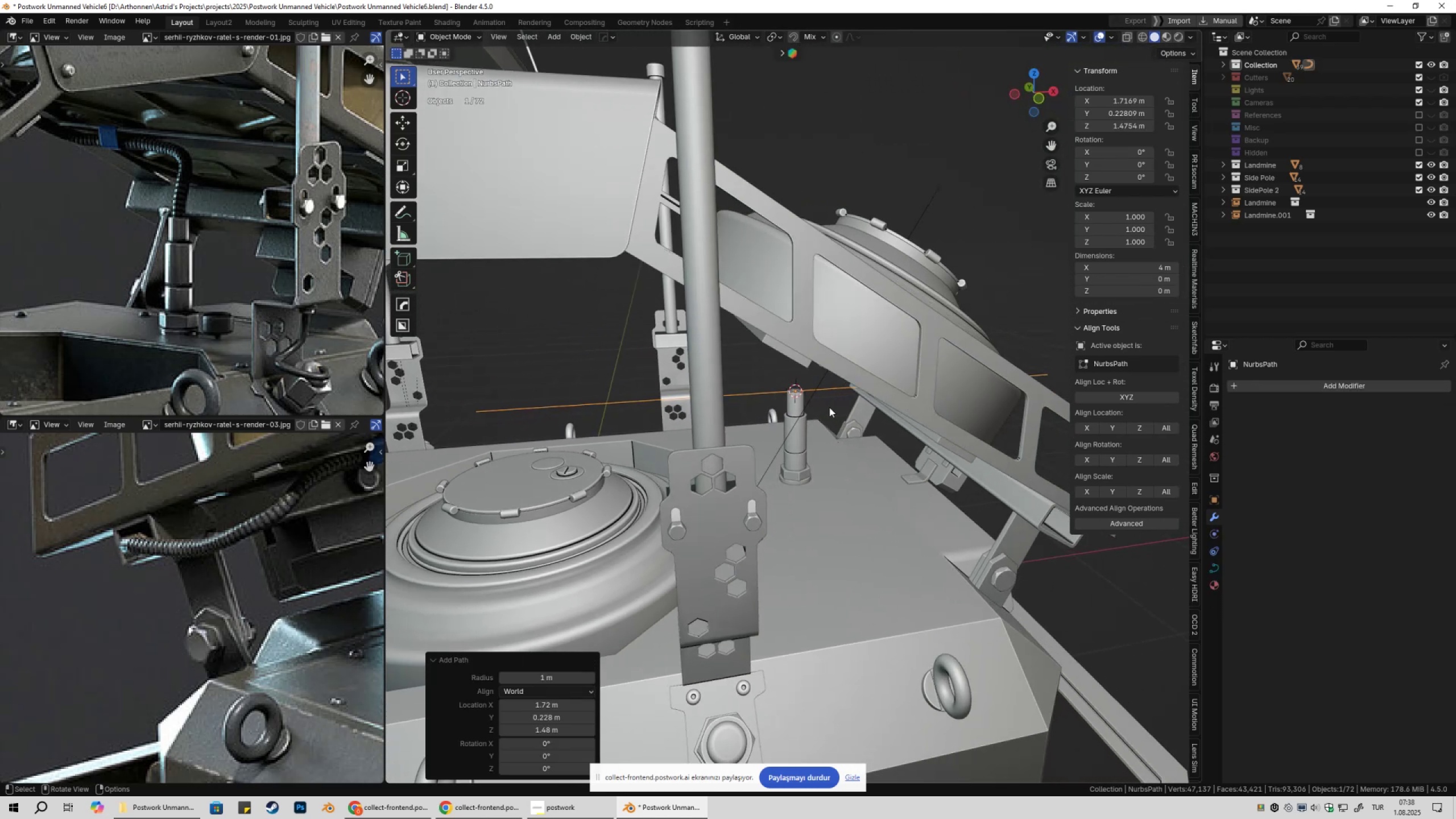 
scroll: coordinate [866, 403], scroll_direction: up, amount: 5.0
 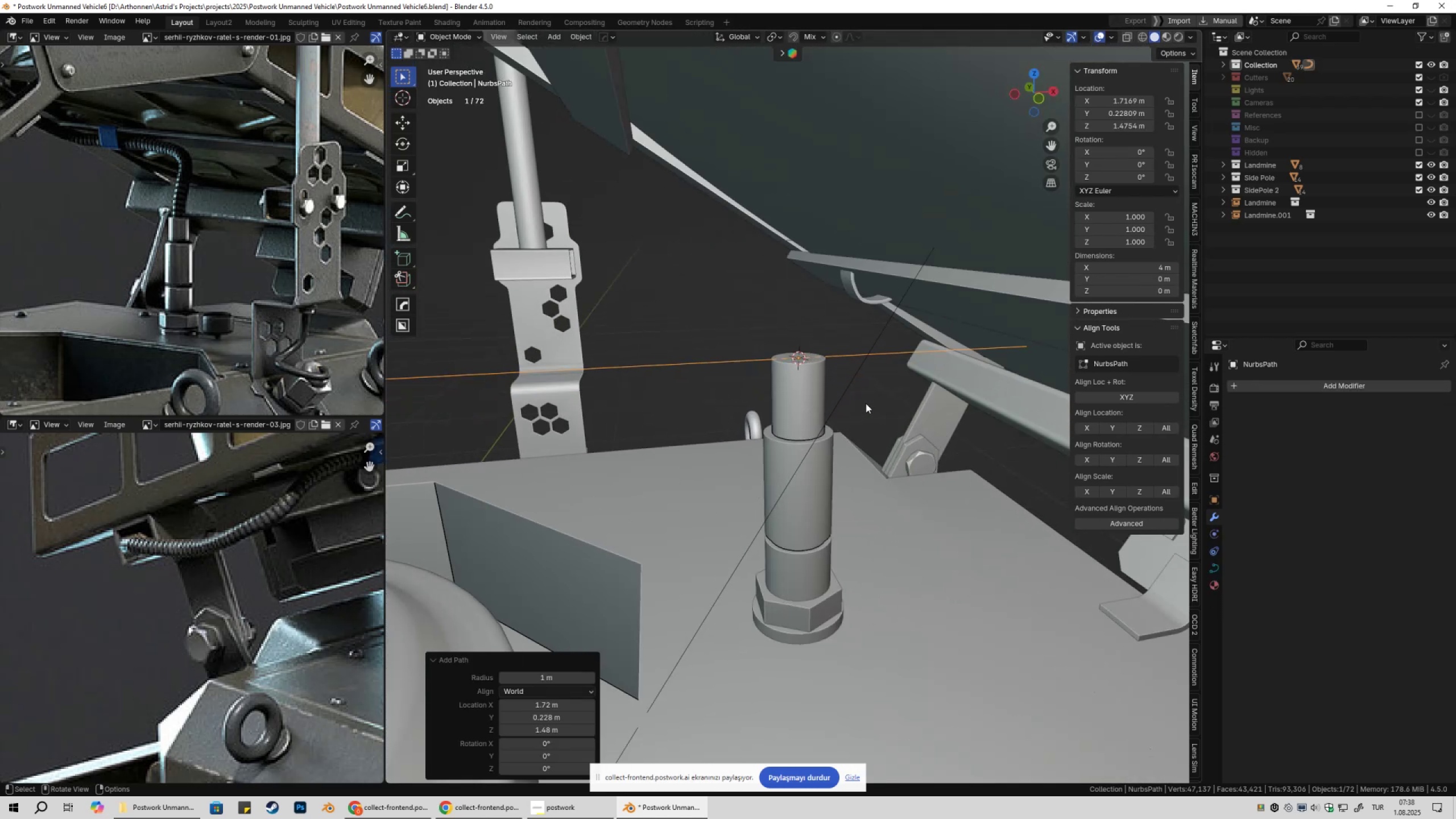 
hold_key(key=ShiftLeft, duration=0.3)
 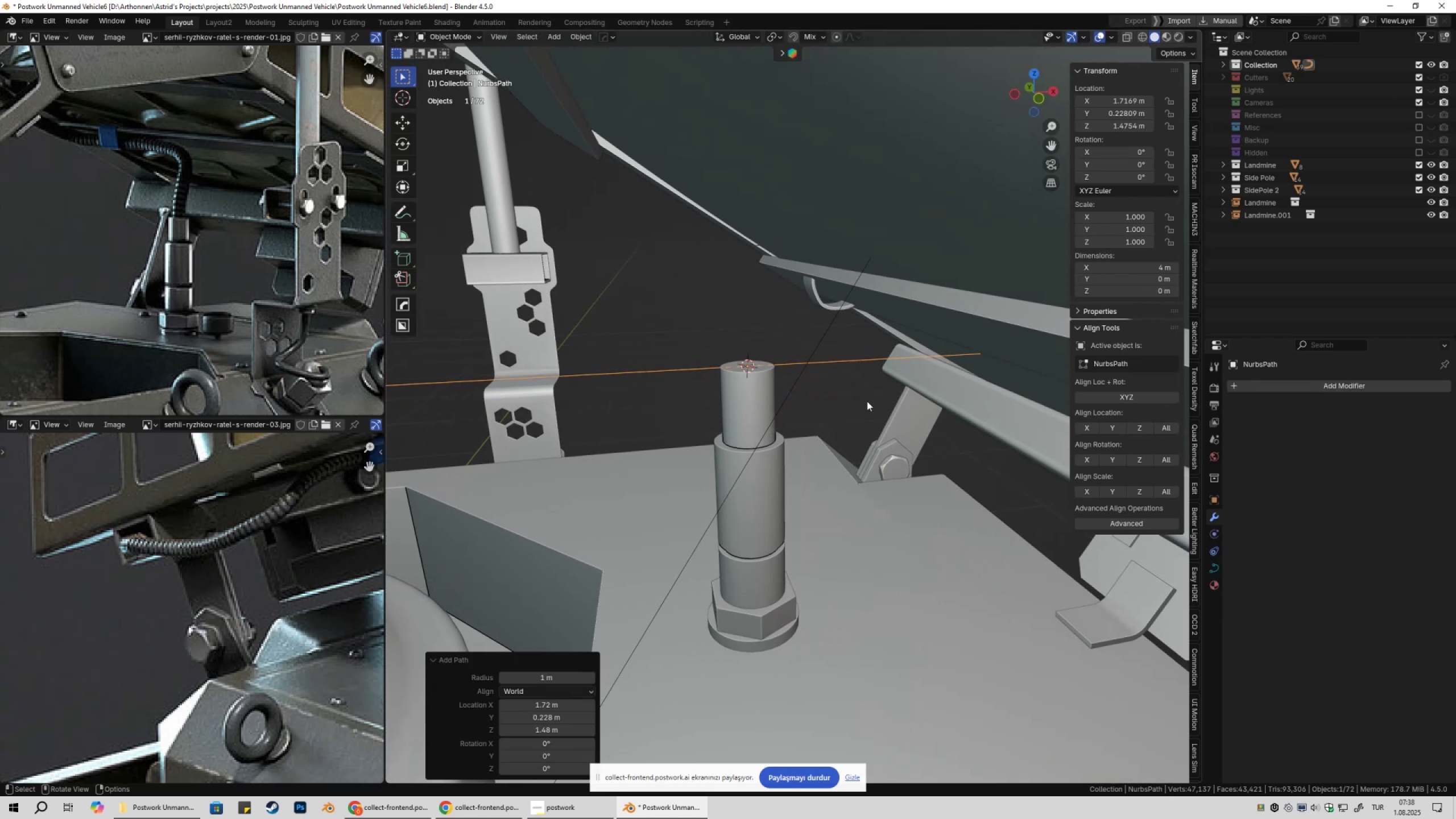 
key(Shift+ShiftLeft)
 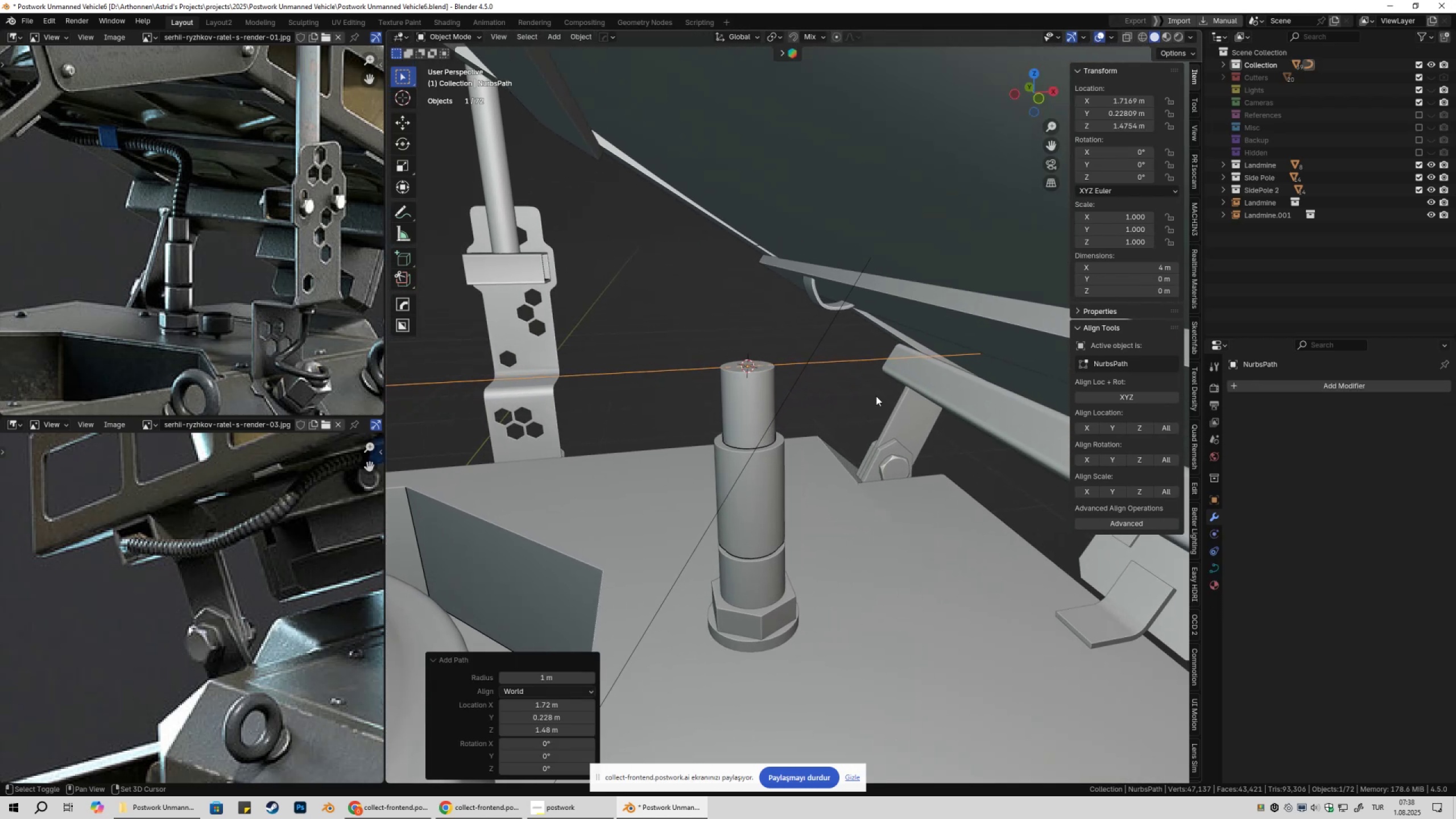 
key(Shift+A)
 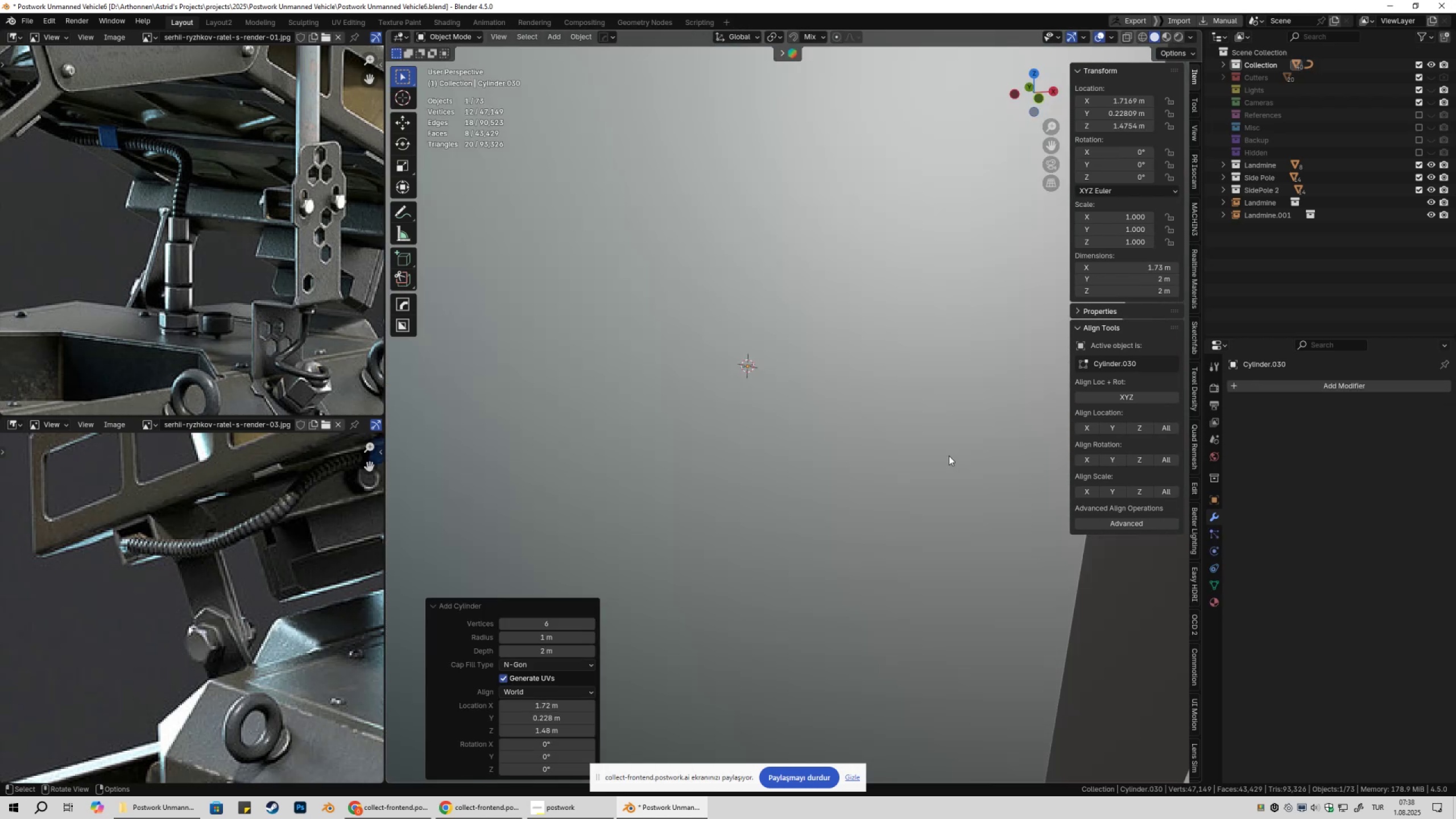 
left_click([561, 617])
 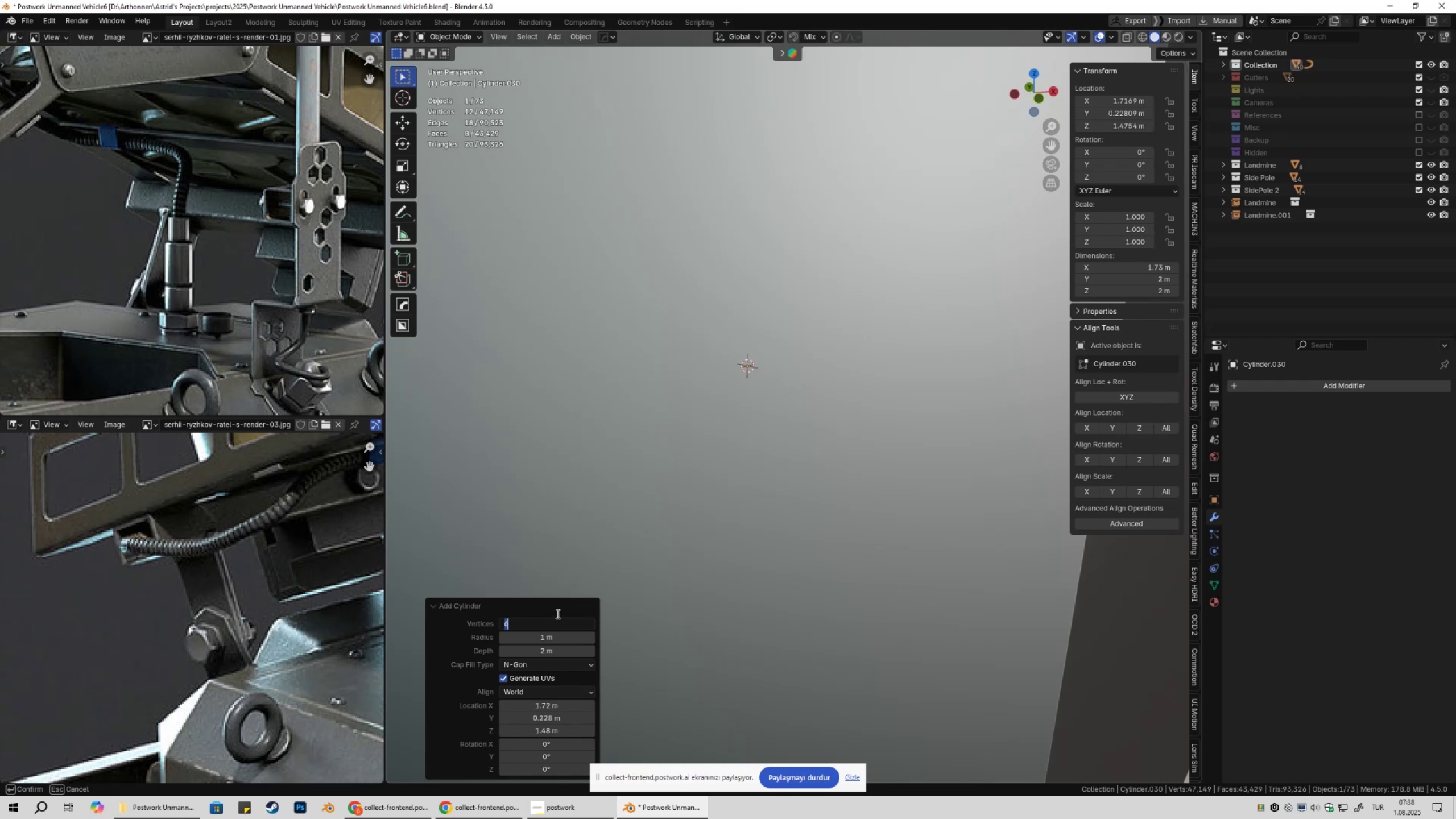 
key(Numpad3)
 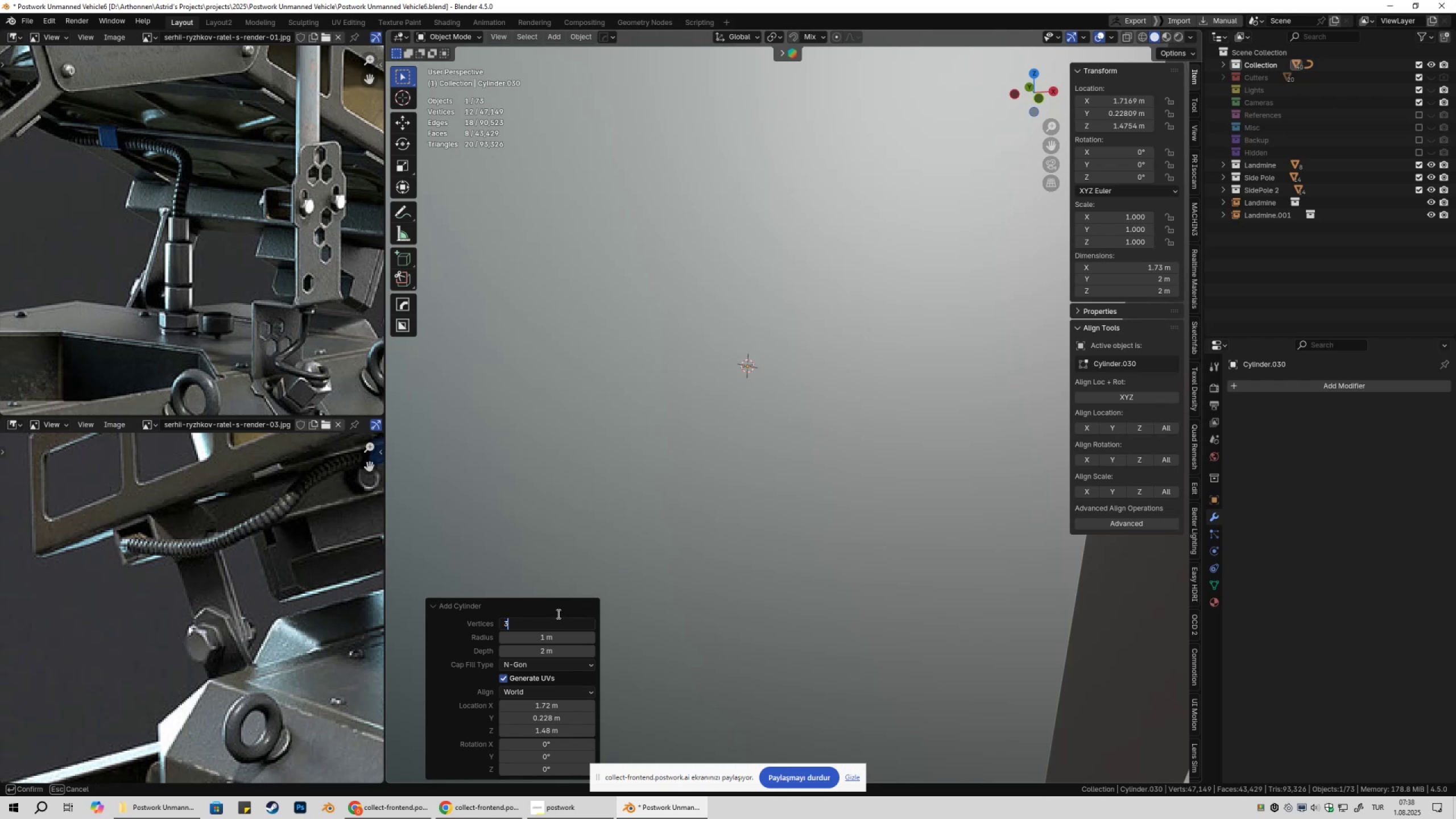 
key(Numpad2)
 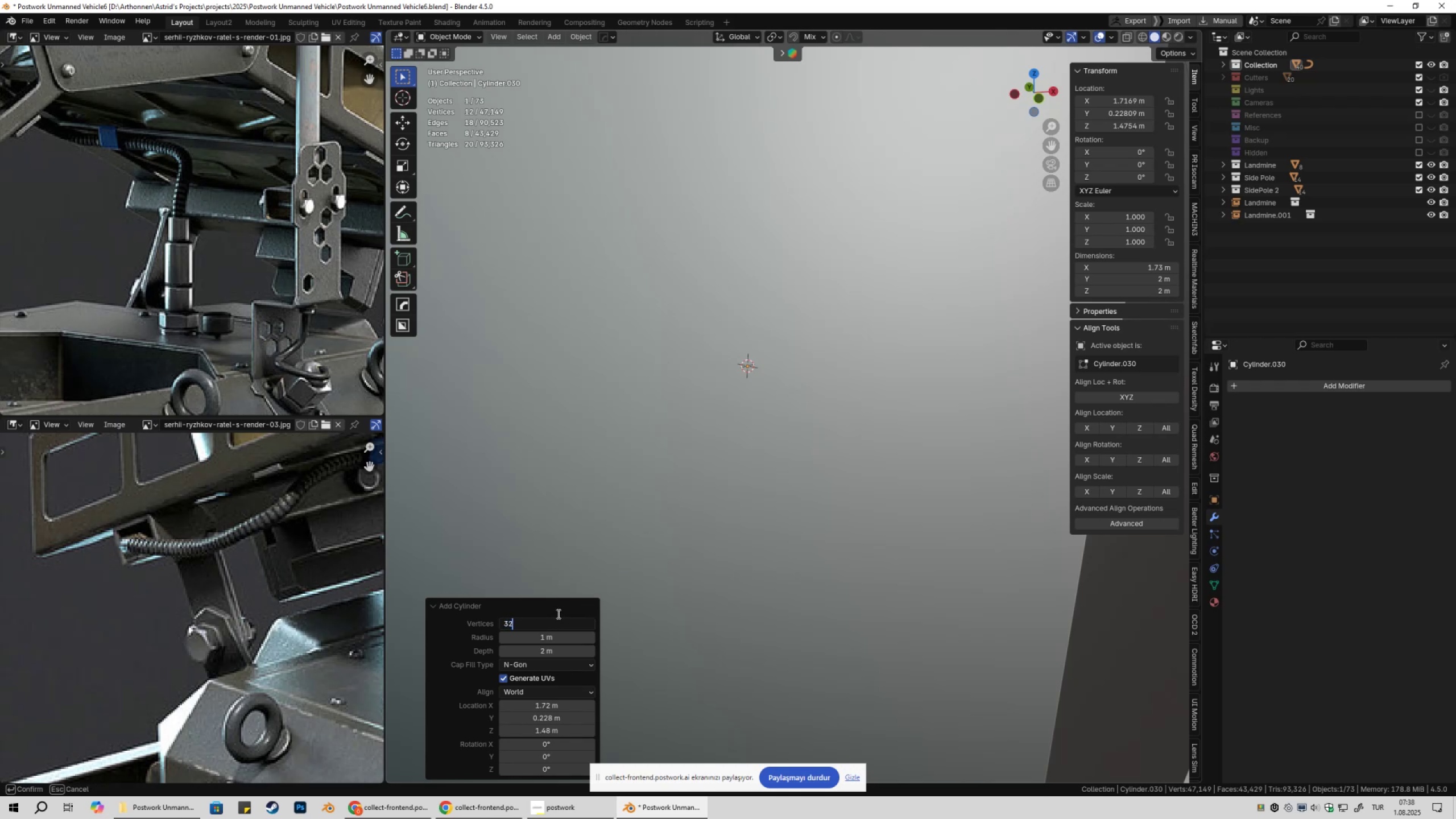 
key(NumpadEnter)
 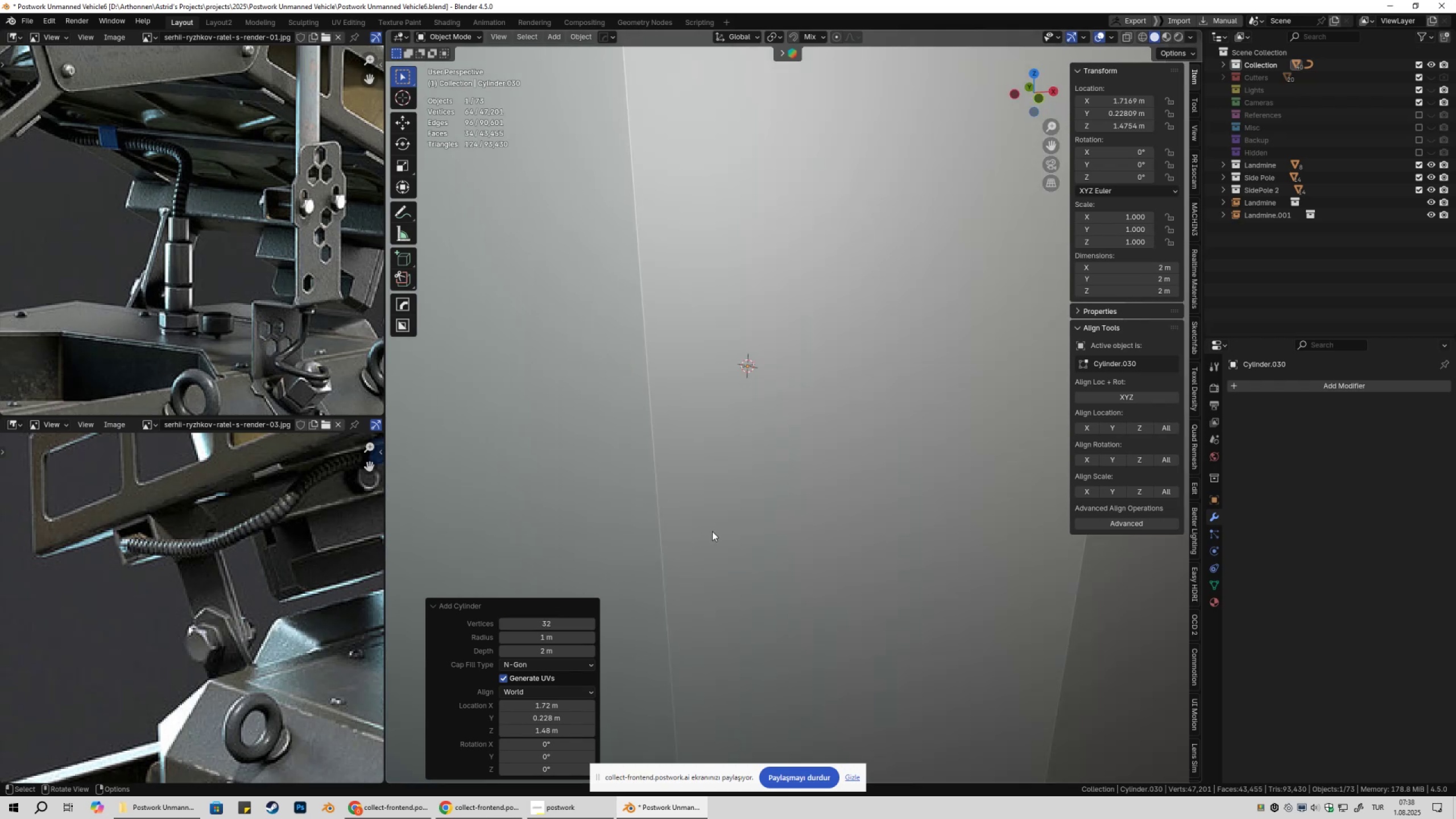 
scroll: coordinate [854, 490], scroll_direction: down, amount: 6.0
 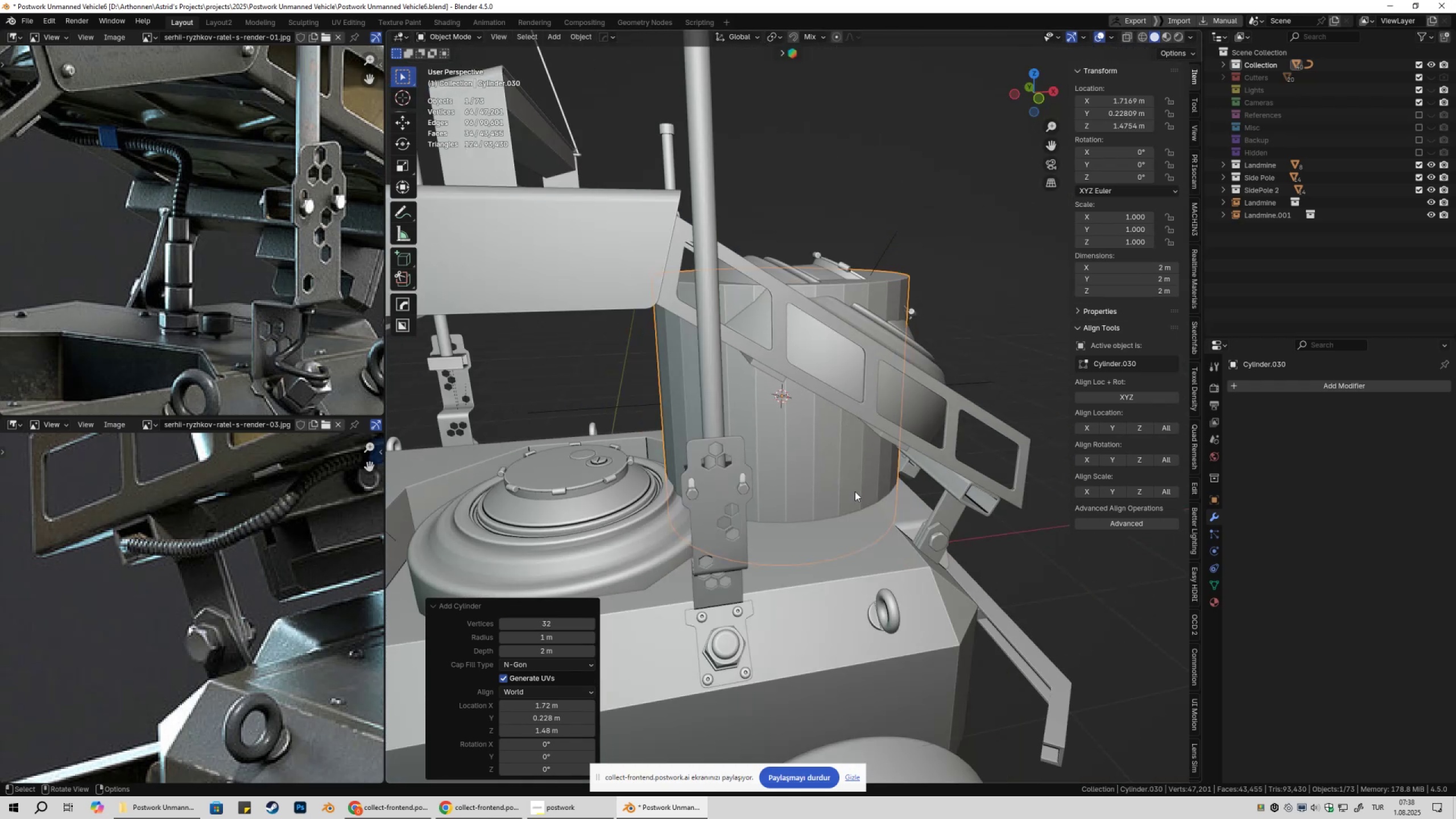 
scroll: coordinate [855, 491], scroll_direction: up, amount: 2.0
 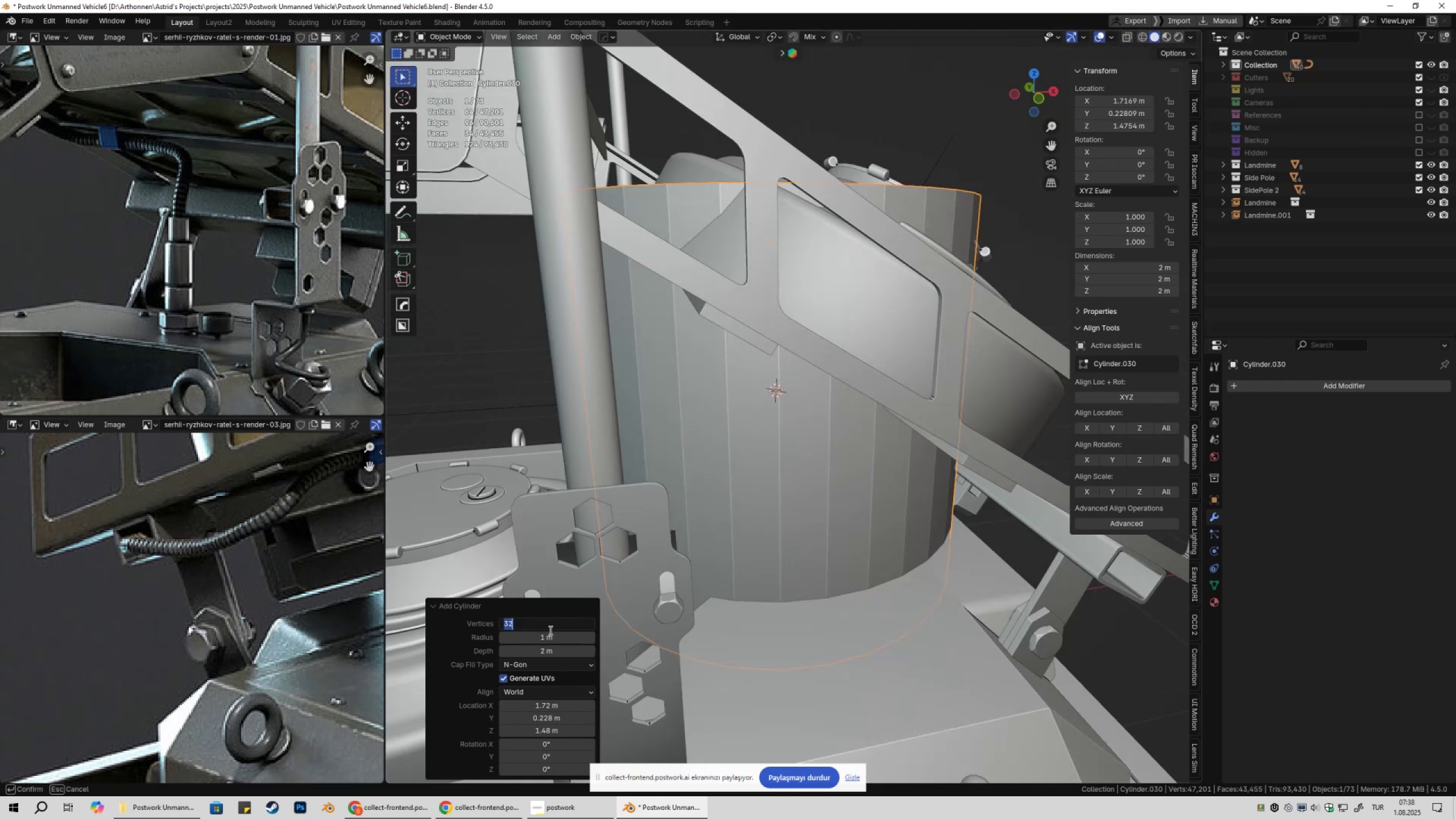 
type(16)
key(NumpadEnter)
type(rxy)
key(Escape)
type(s)
 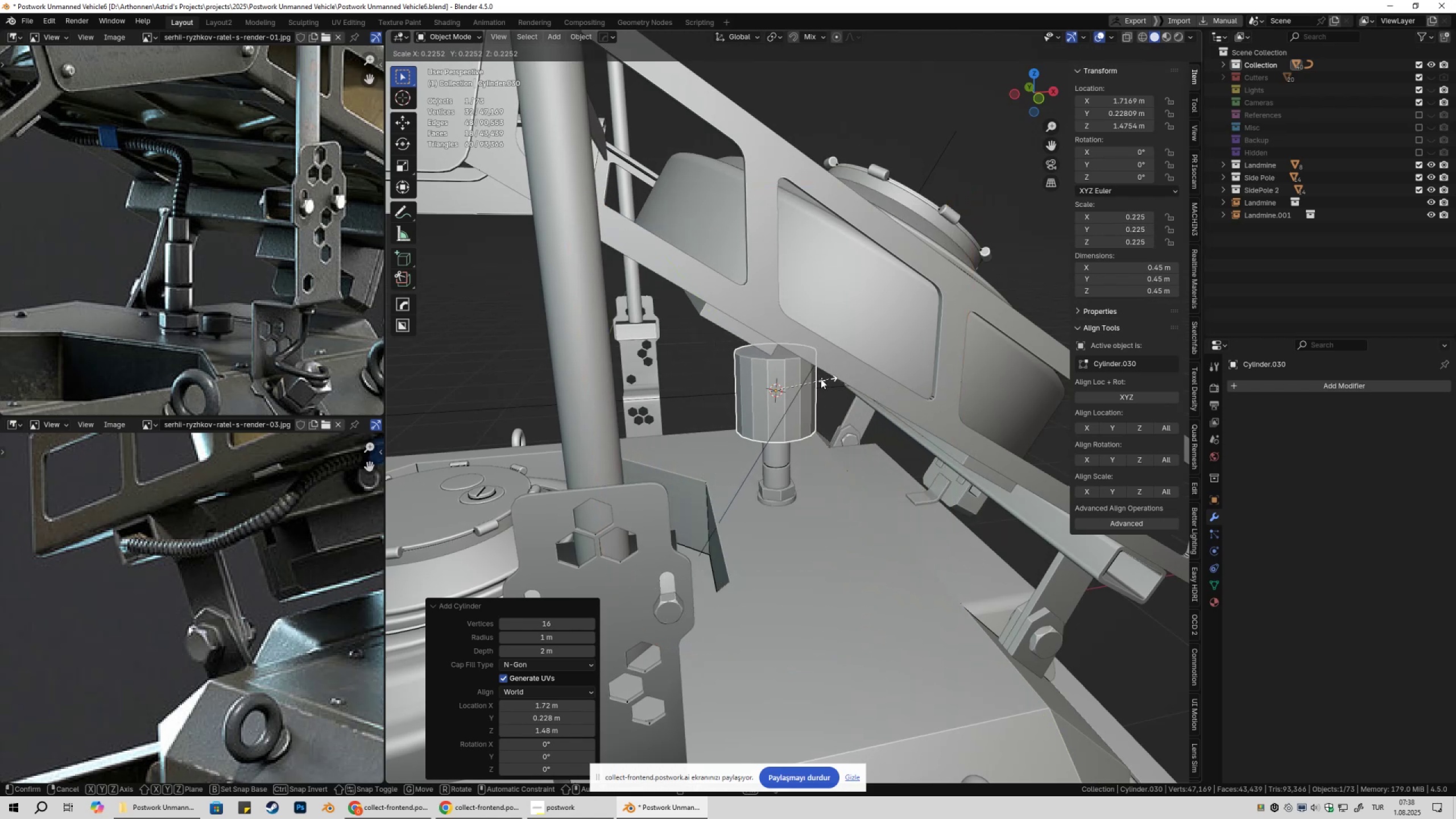 
left_click([810, 378])
 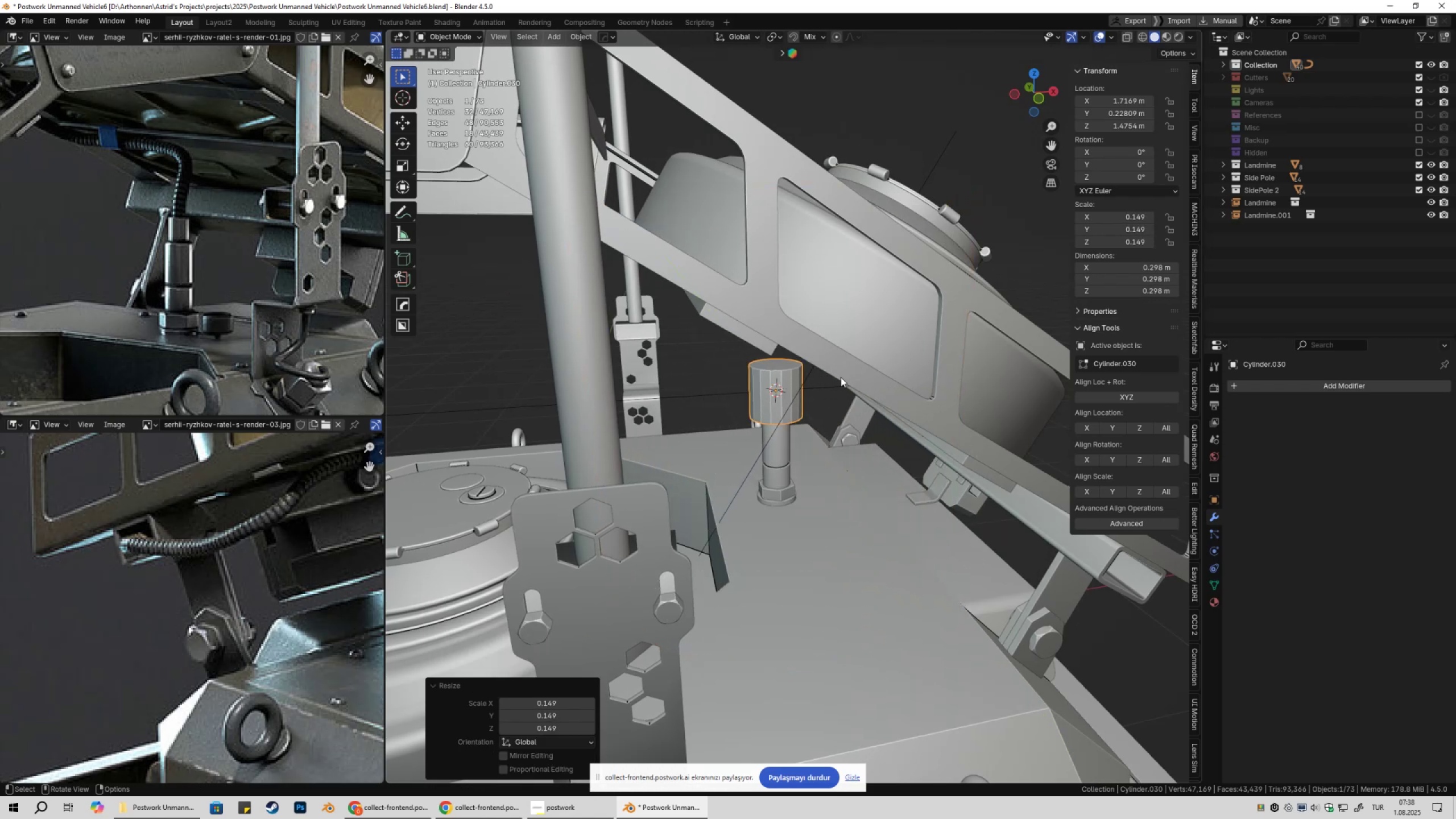 
scroll: coordinate [874, 386], scroll_direction: up, amount: 4.0
 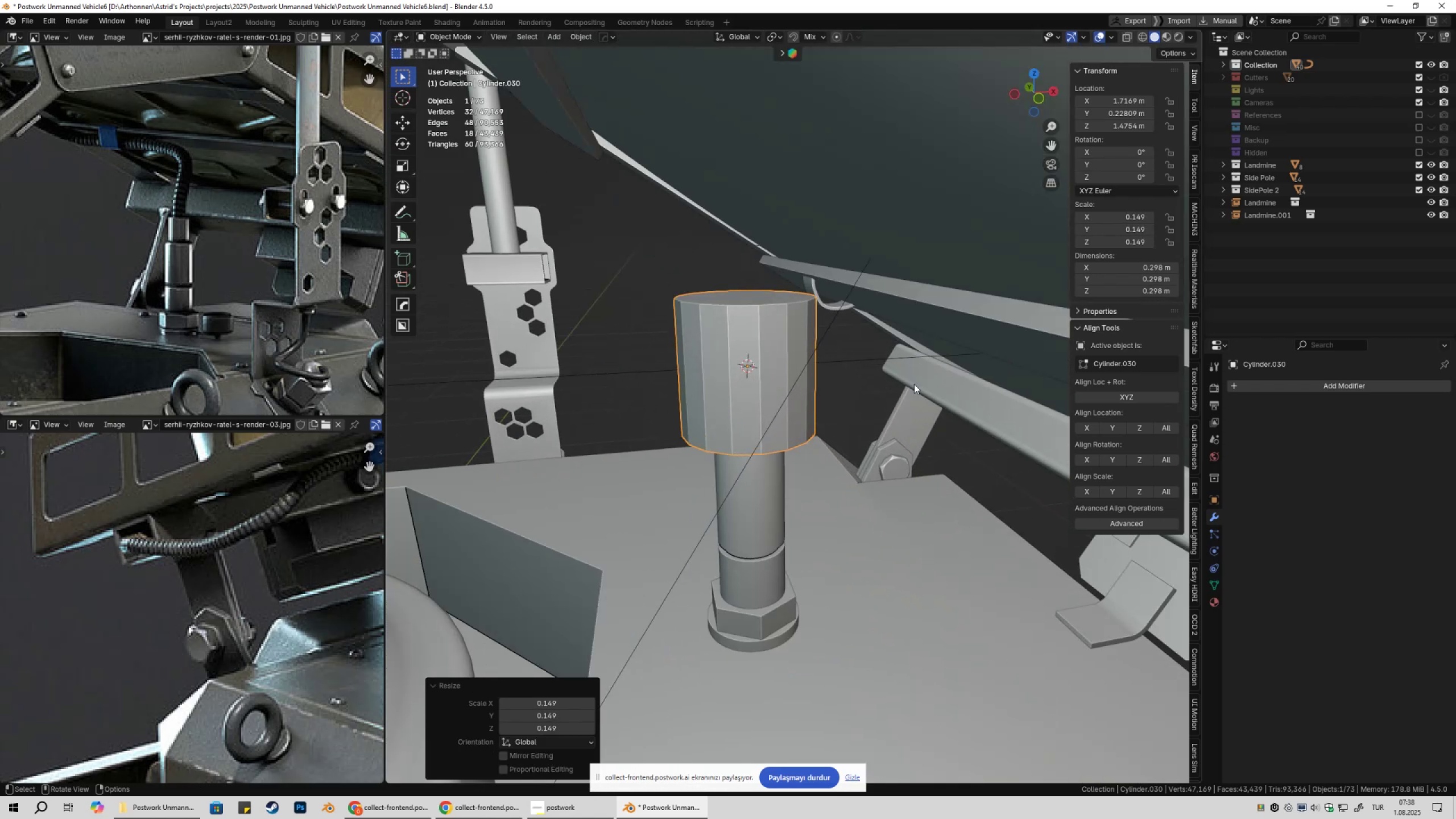 
key(S)
 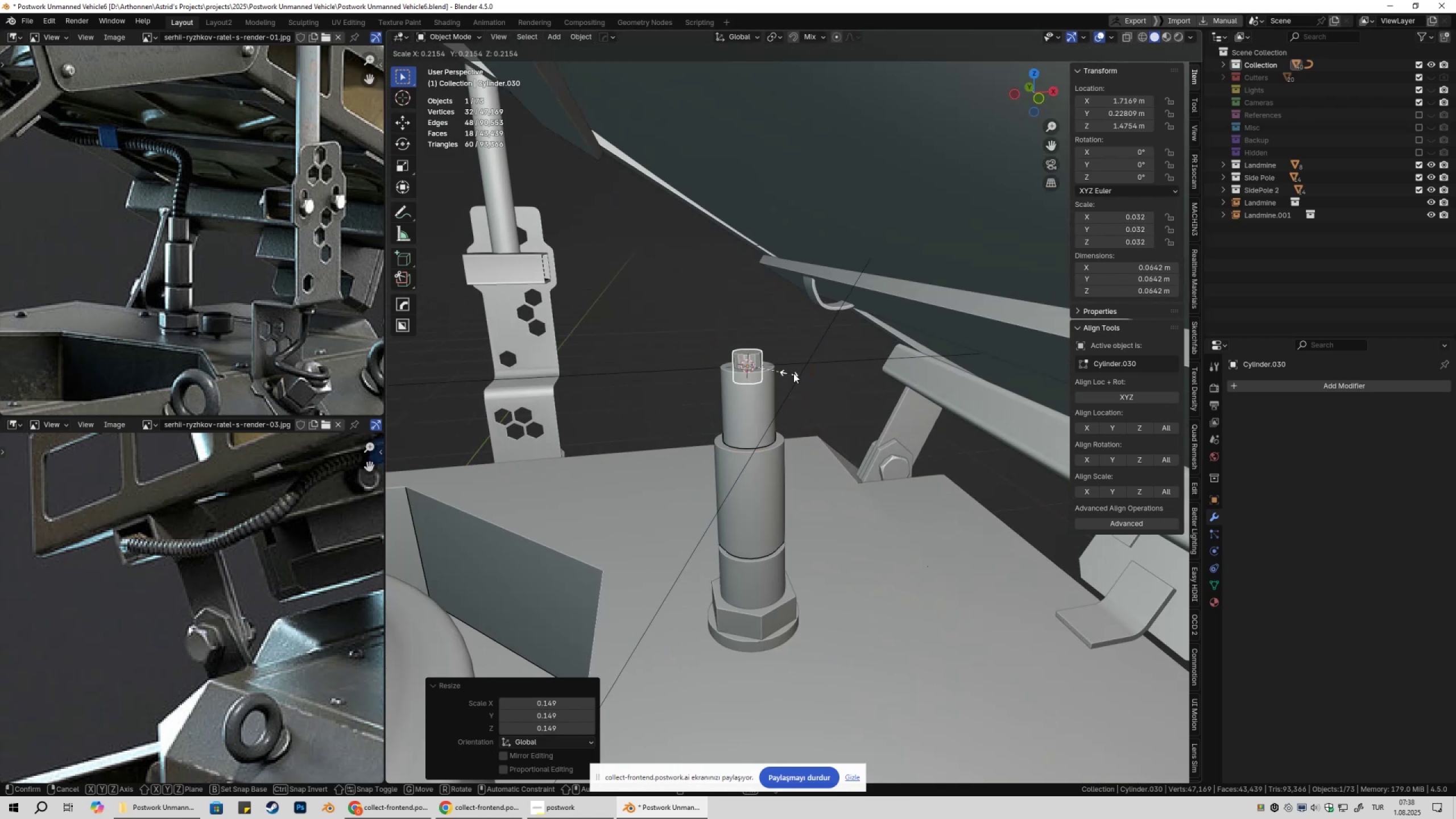 
left_click([794, 373])
 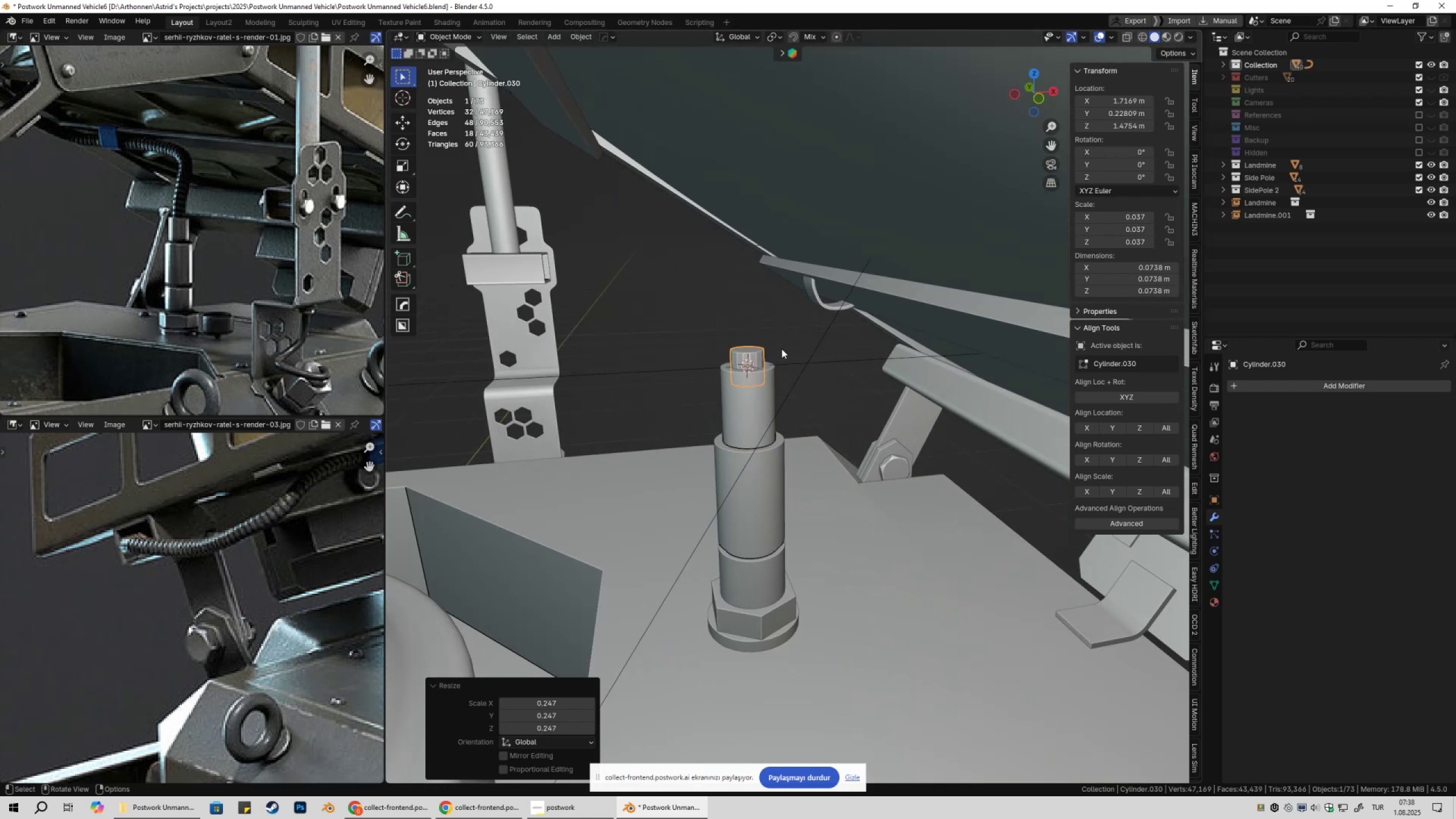 
type(sz)
 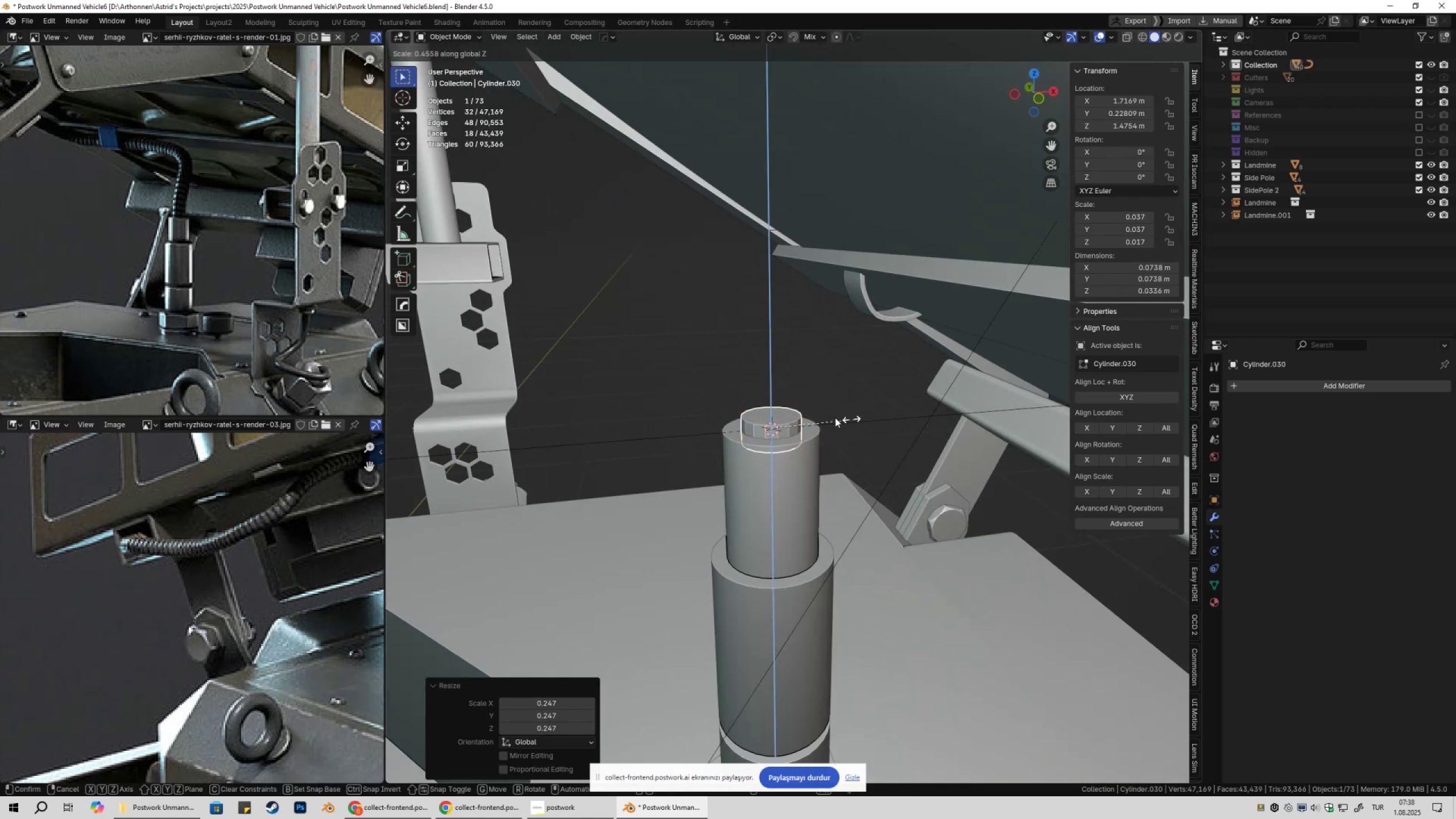 
scroll: coordinate [832, 393], scroll_direction: up, amount: 2.0
 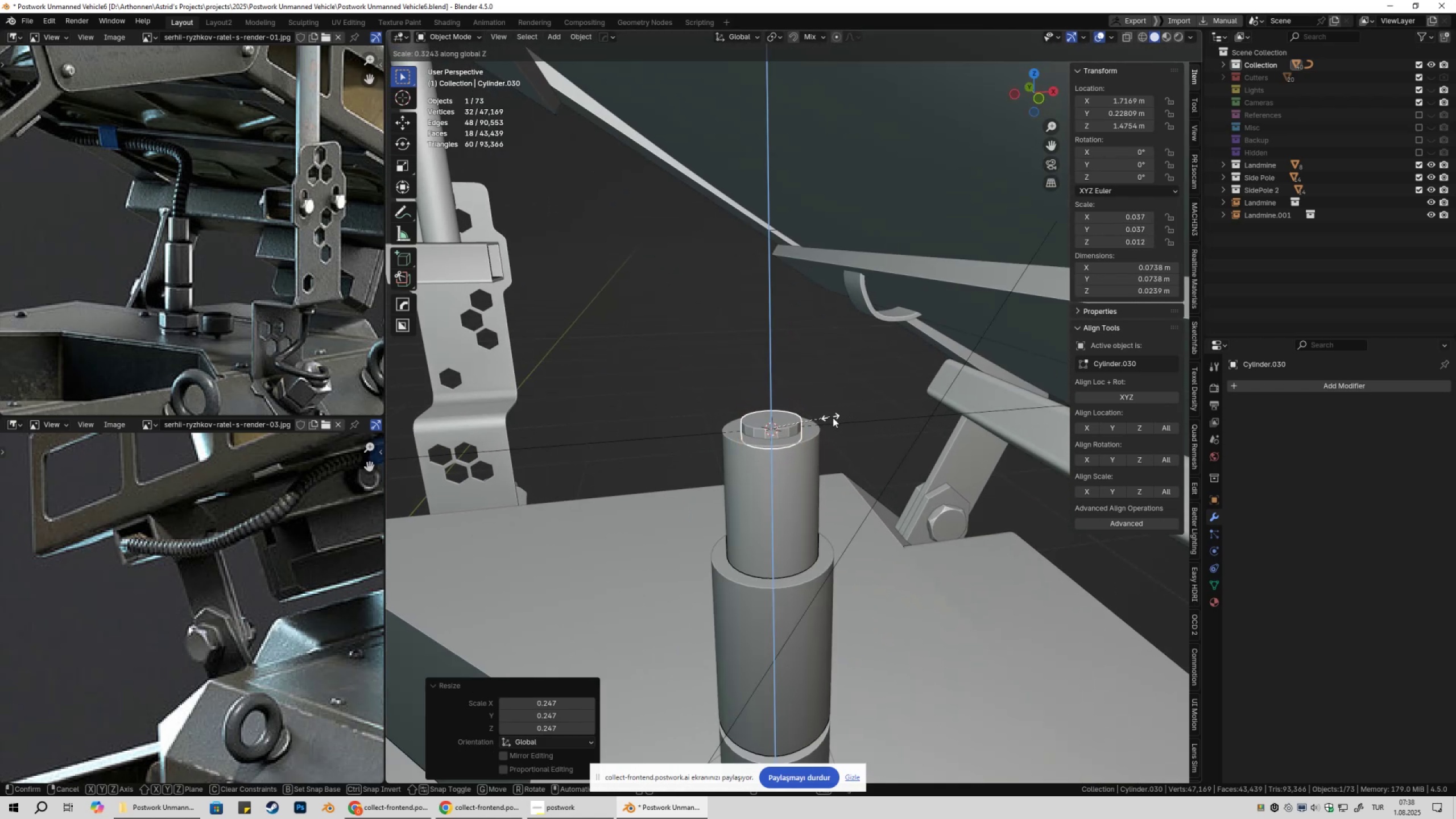 
left_click([835, 419])
 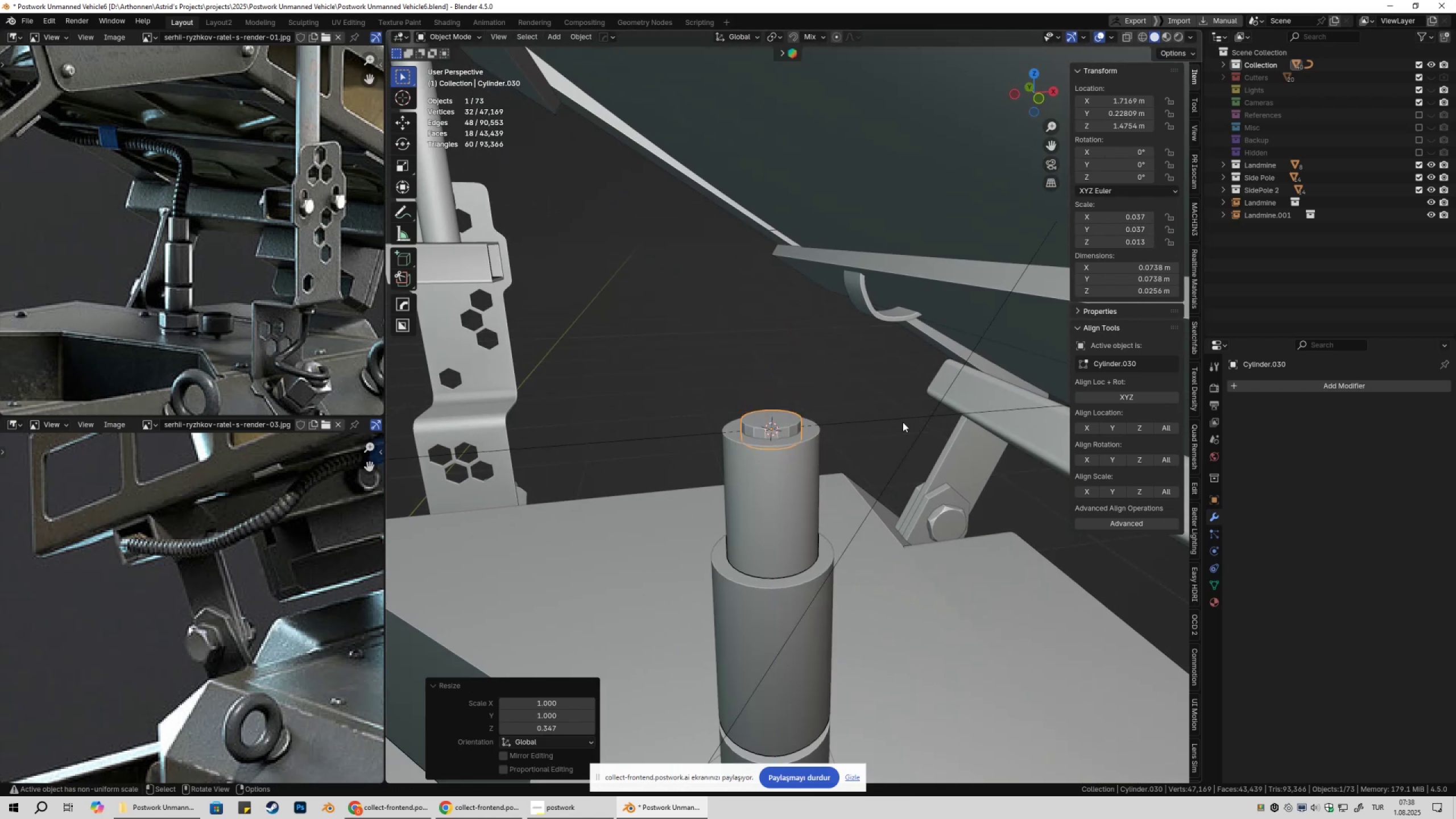 
key(S)
 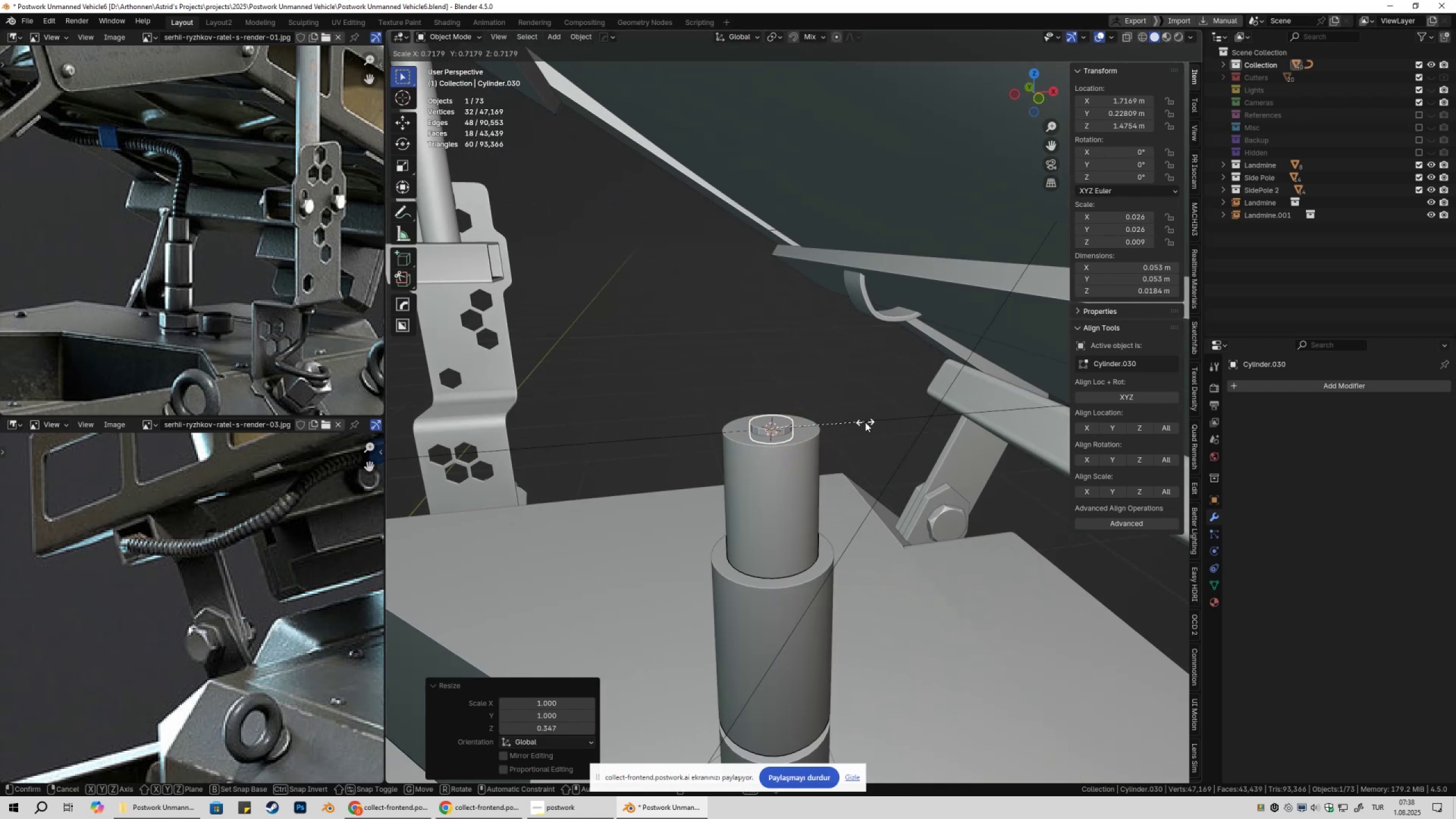 
left_click([865, 422])
 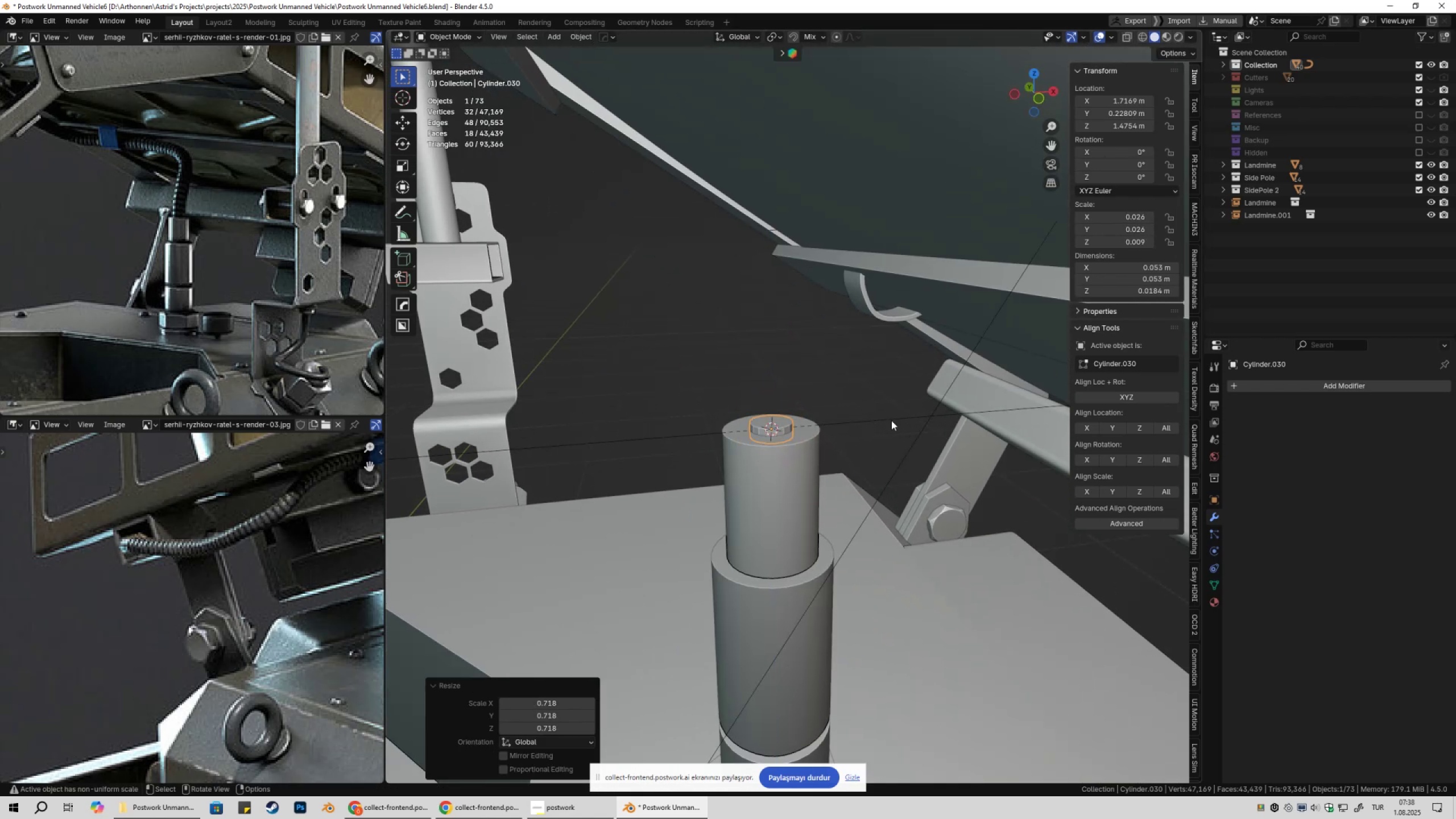 
right_click([891, 420])
 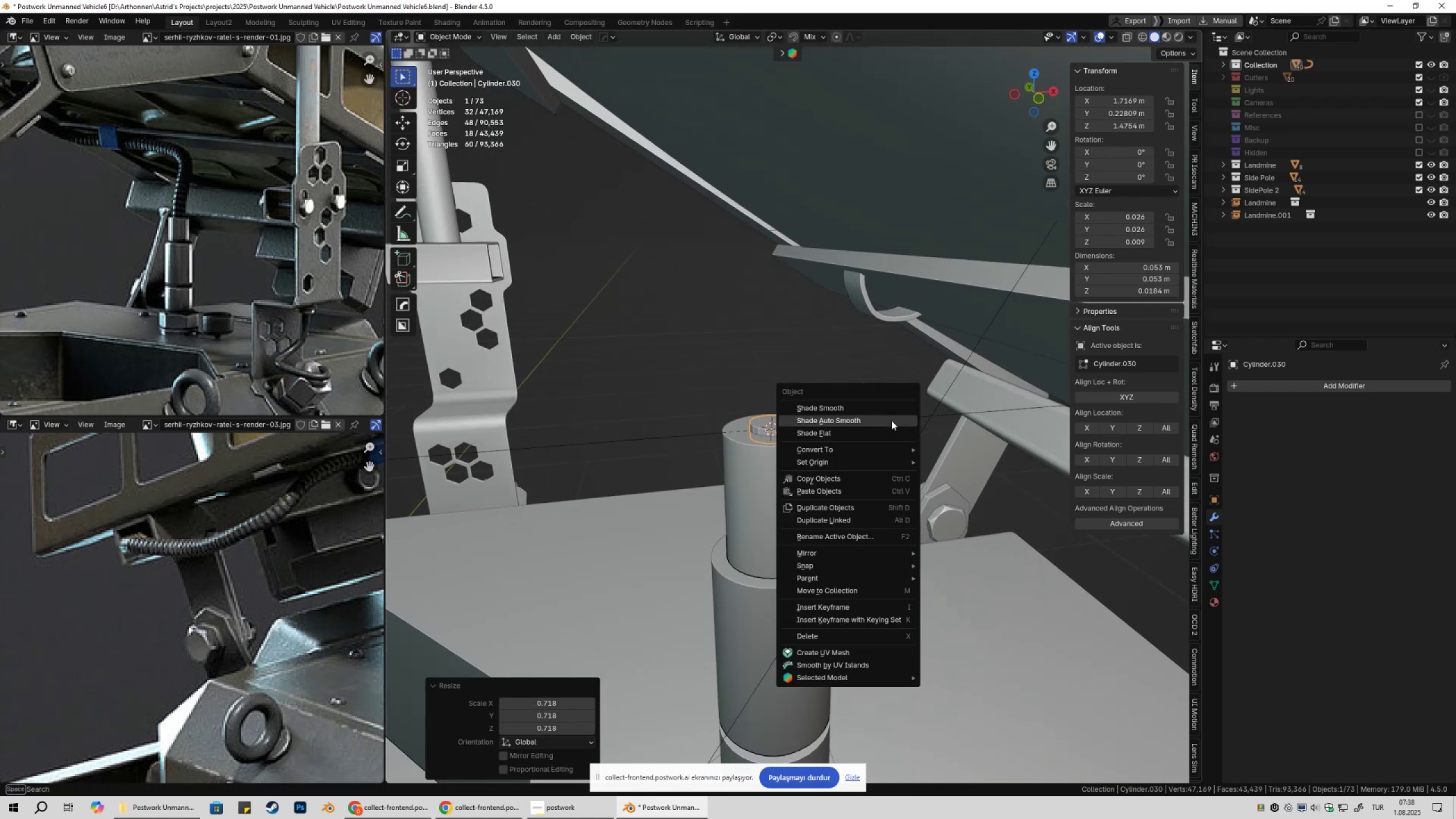 
left_click([891, 420])
 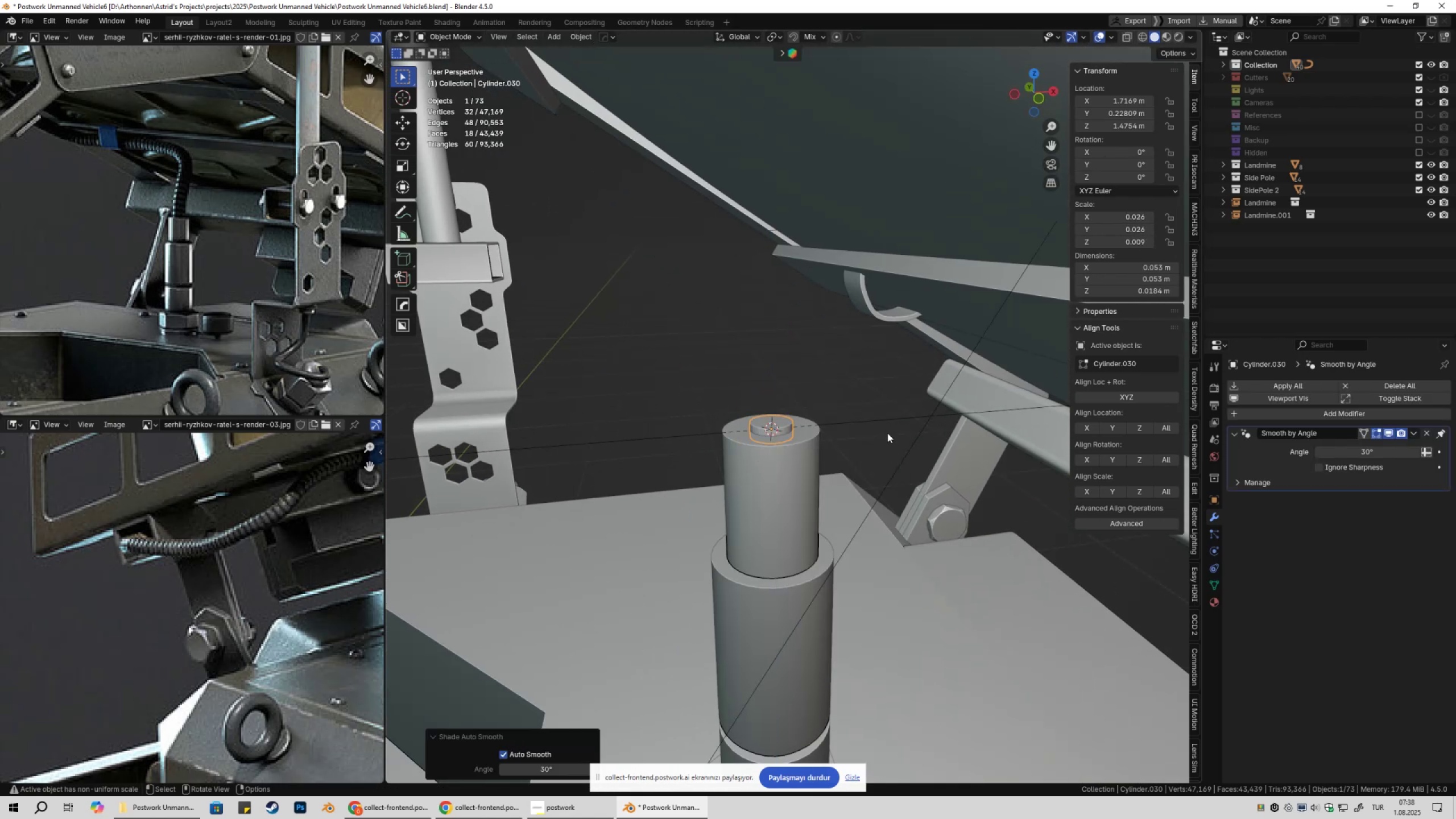 
scroll: coordinate [845, 460], scroll_direction: up, amount: 3.0
 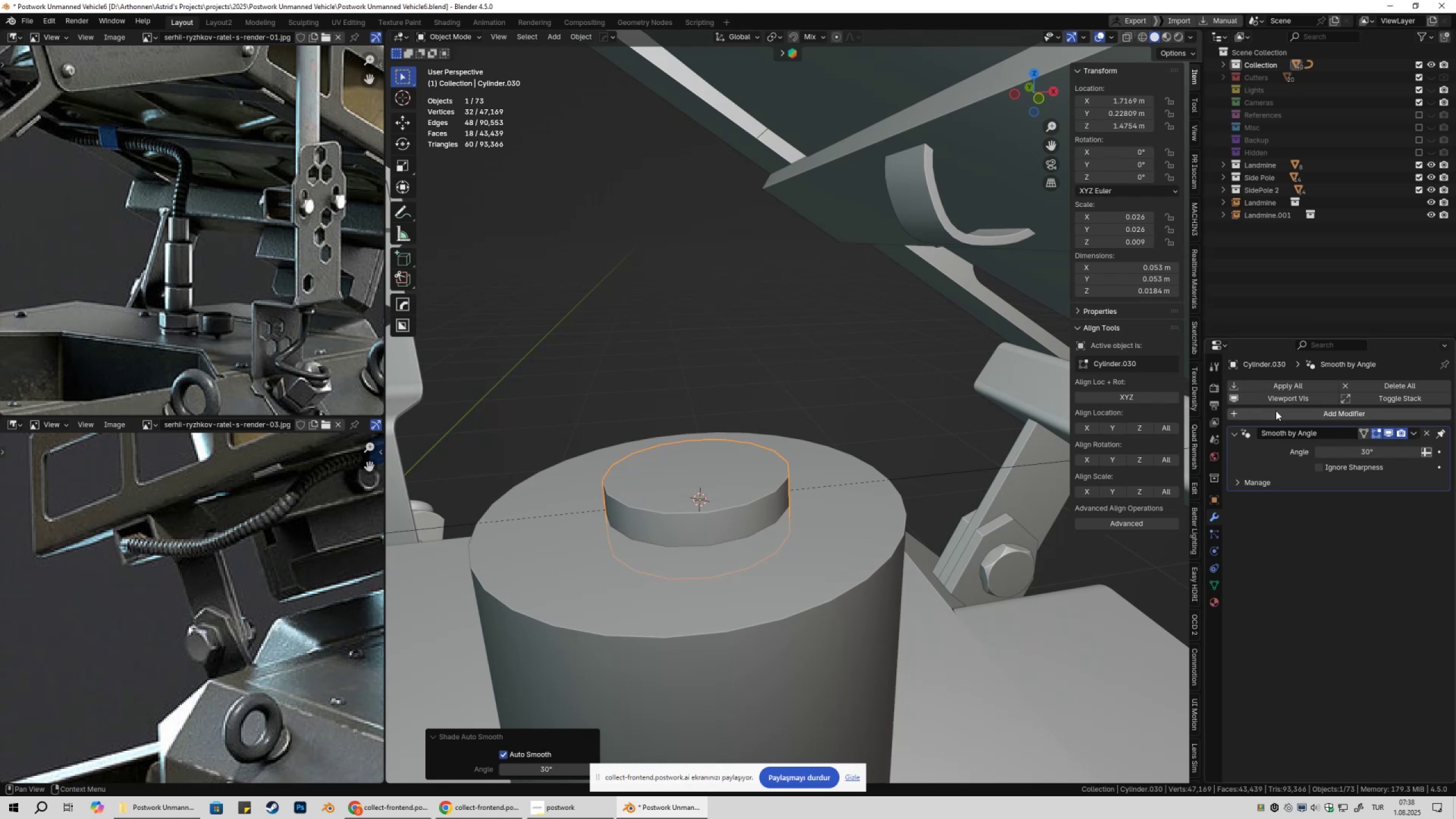 
left_click([1276, 411])
 